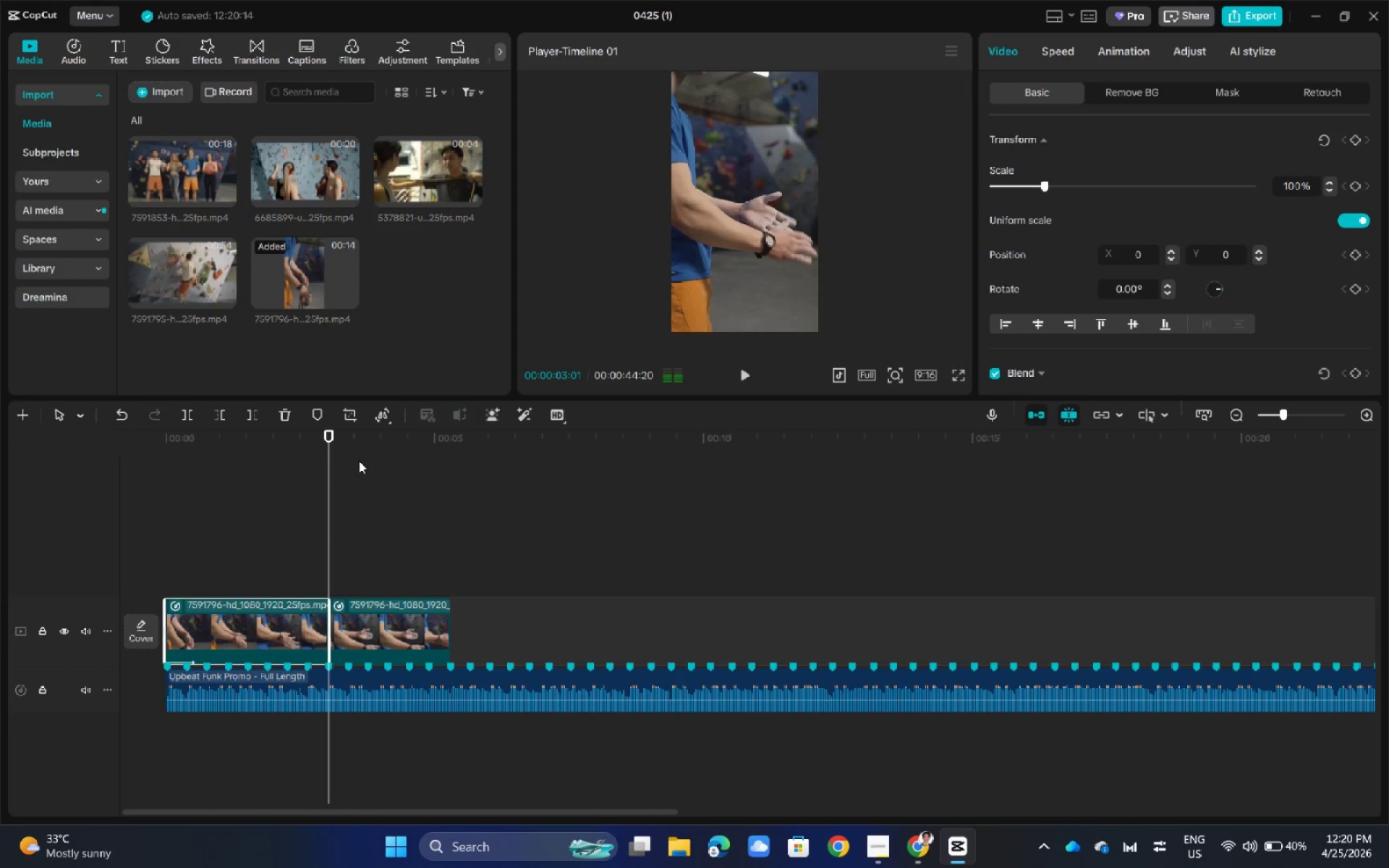 
key(Space)
 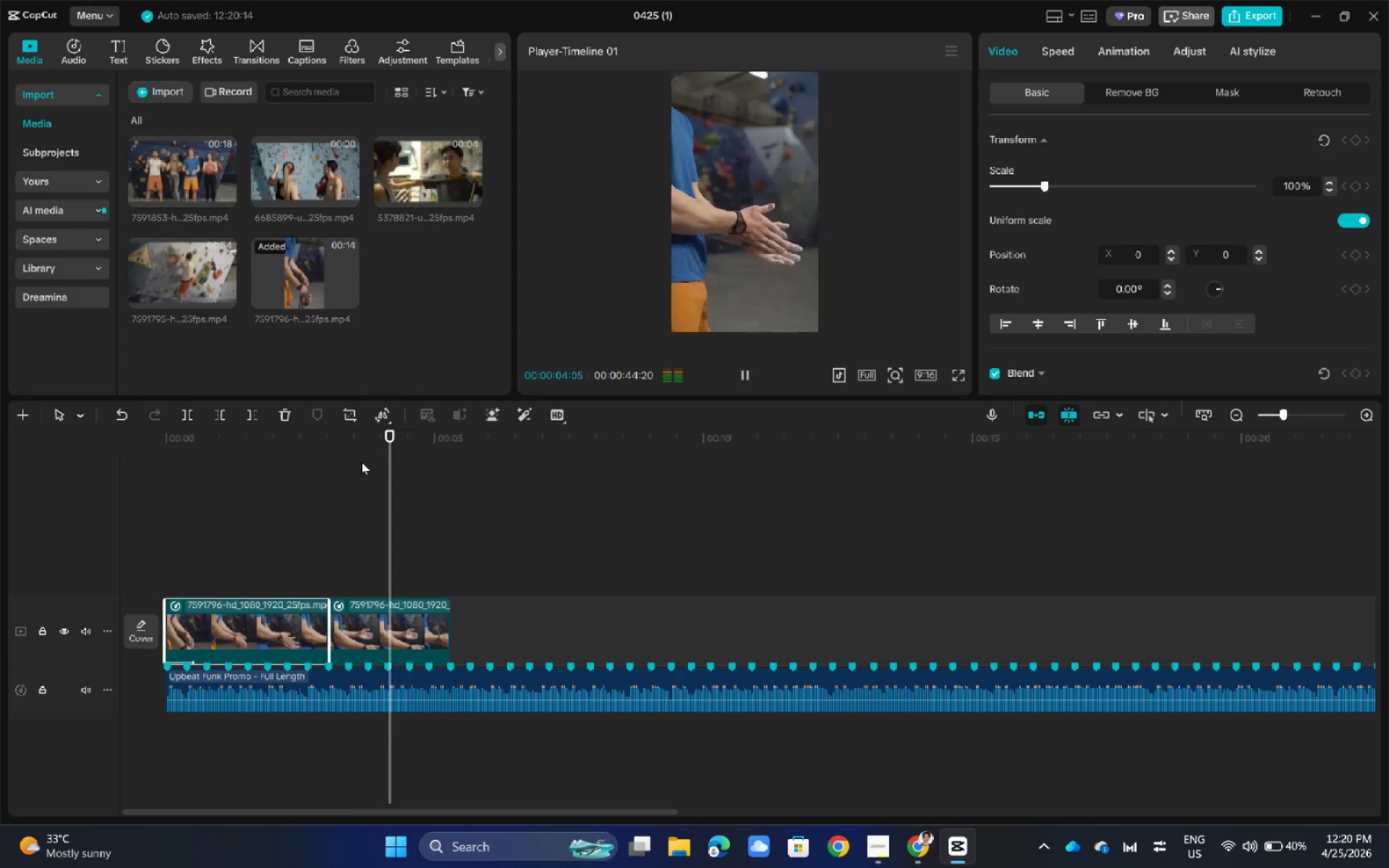 
key(Space)
 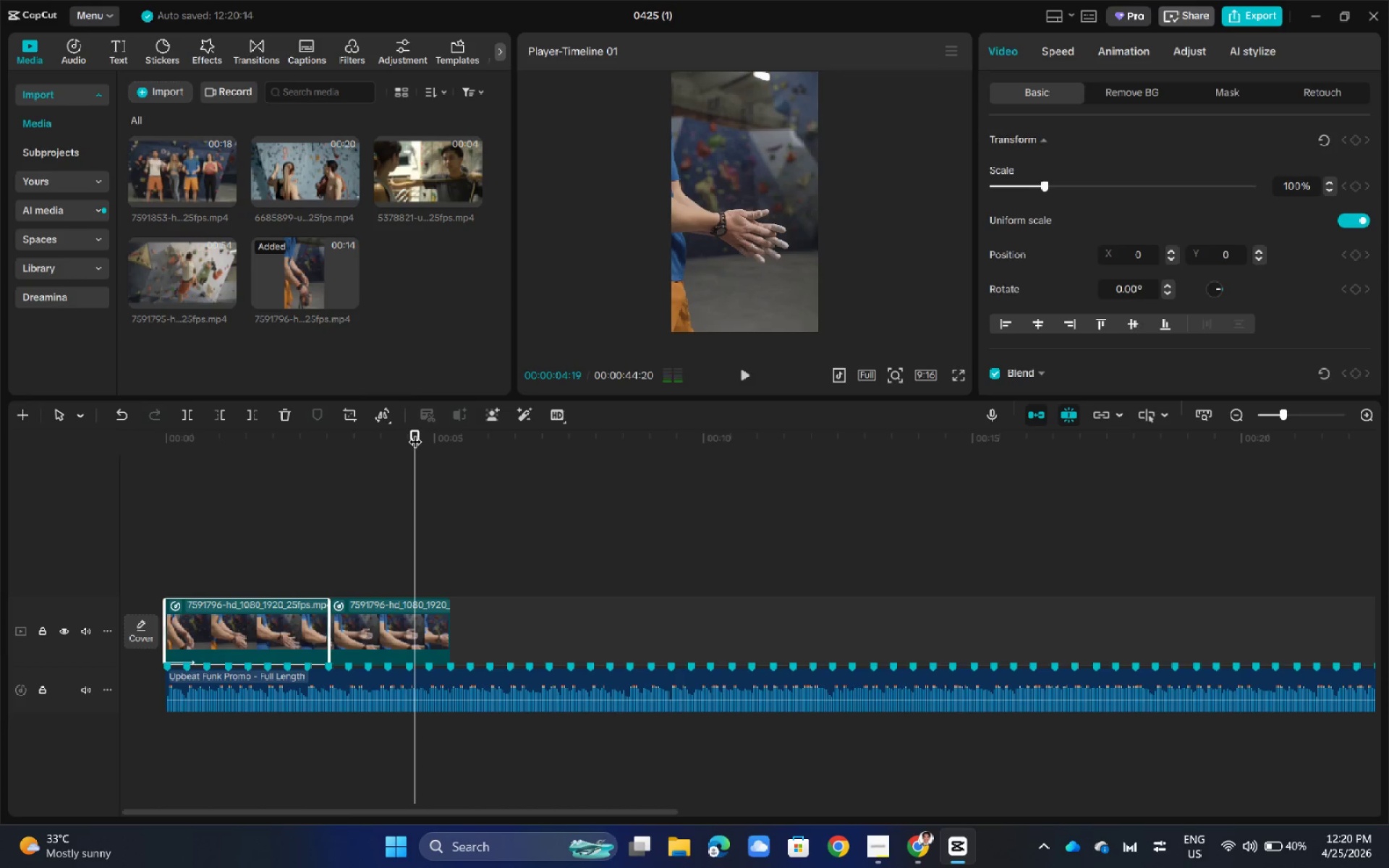 
key(Space)
 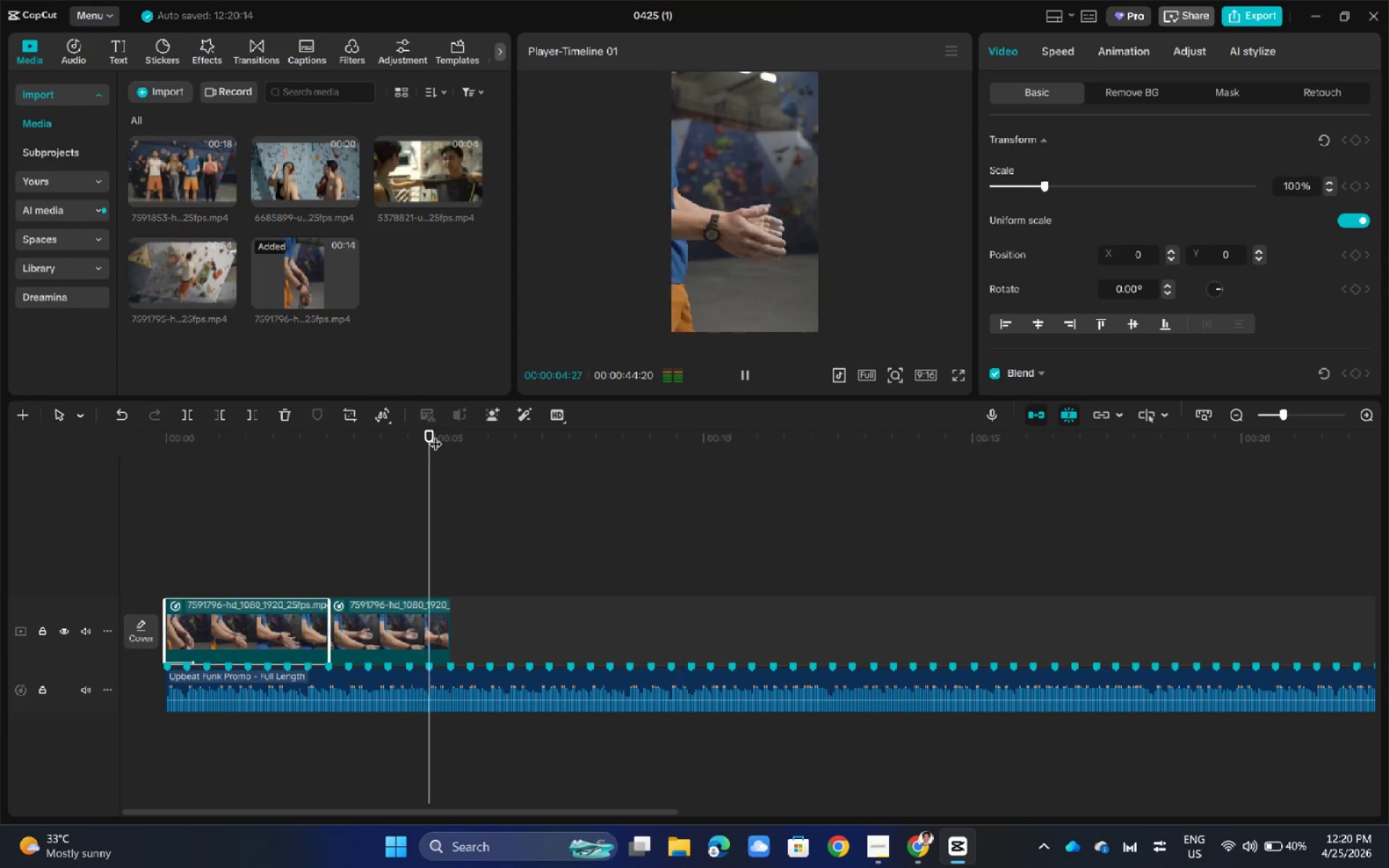 
key(Space)
 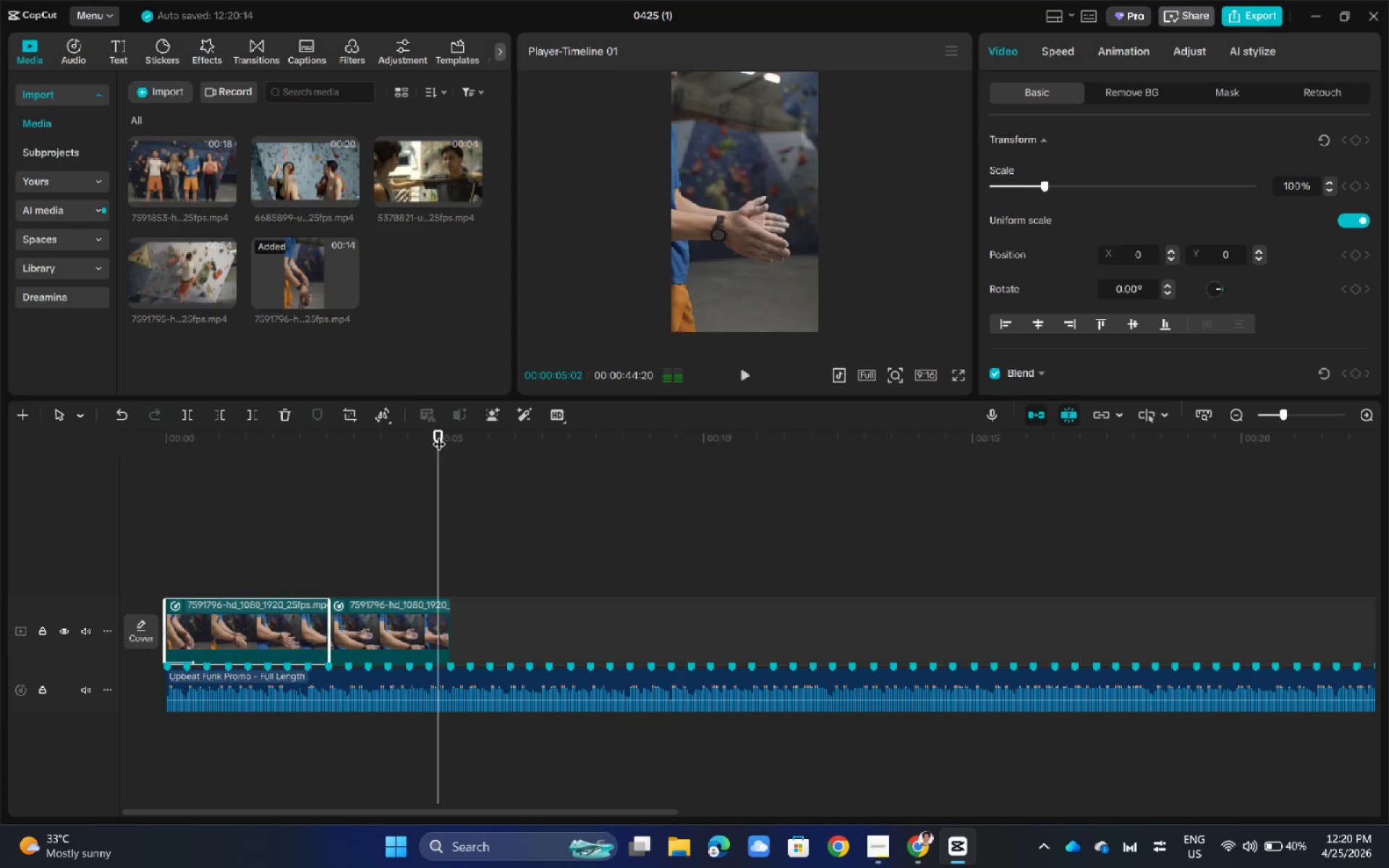 
left_click_drag(start_coordinate=[439, 435], to_coordinate=[327, 460])
 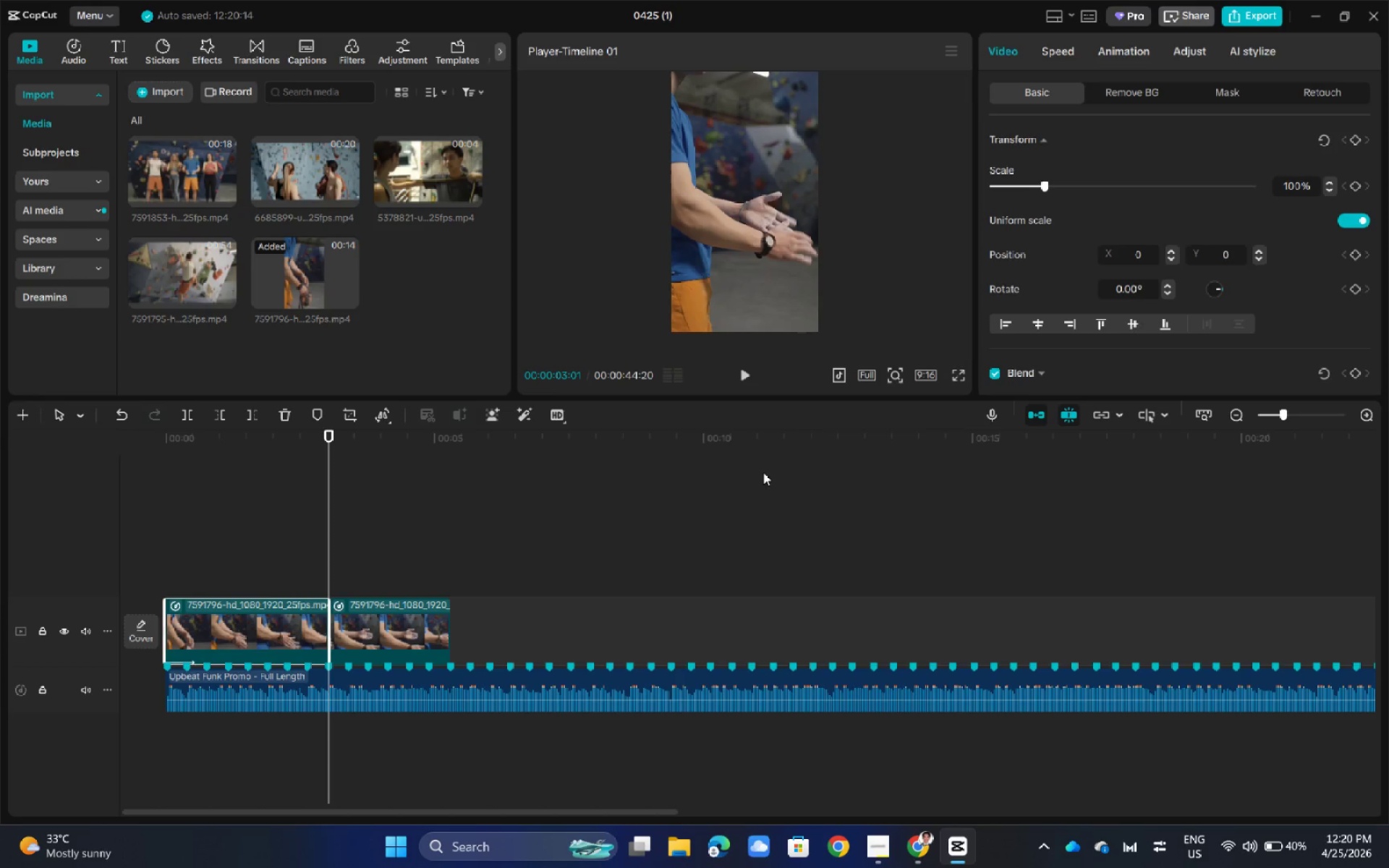 
wait(13.53)
 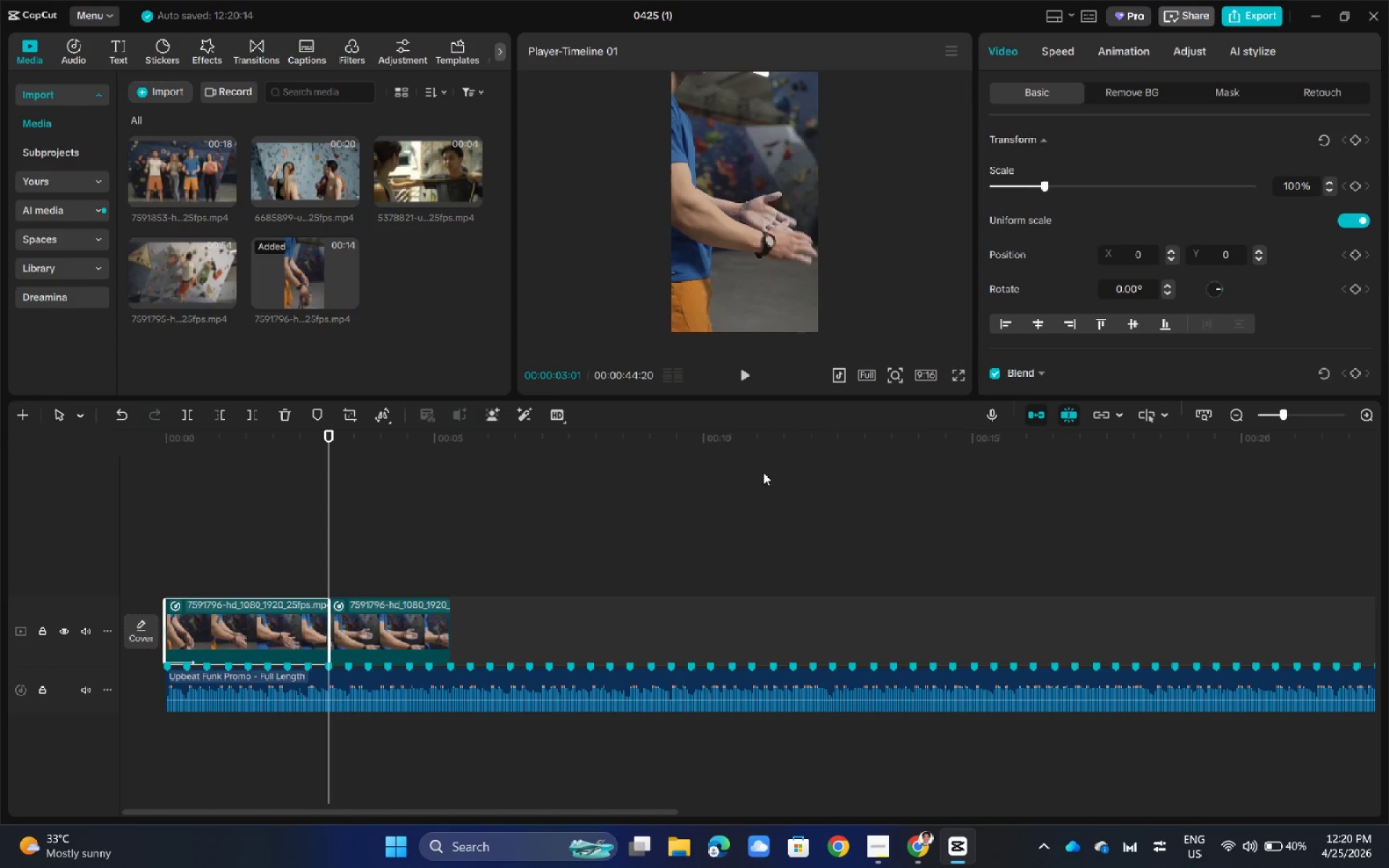 
mouse_move([1333, 194])
 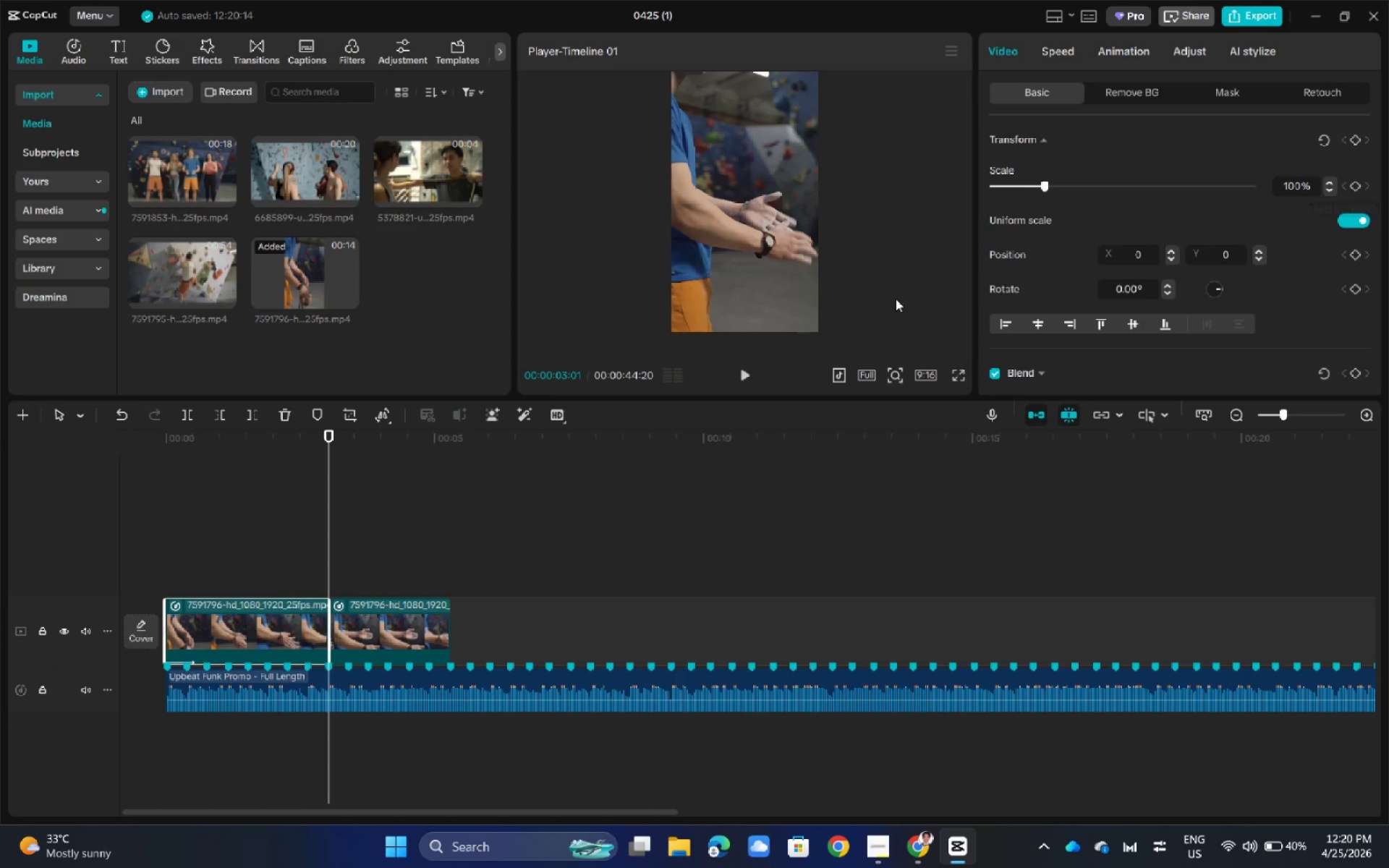 
scroll: coordinate [896, 299], scroll_direction: up, amount: 5.0
 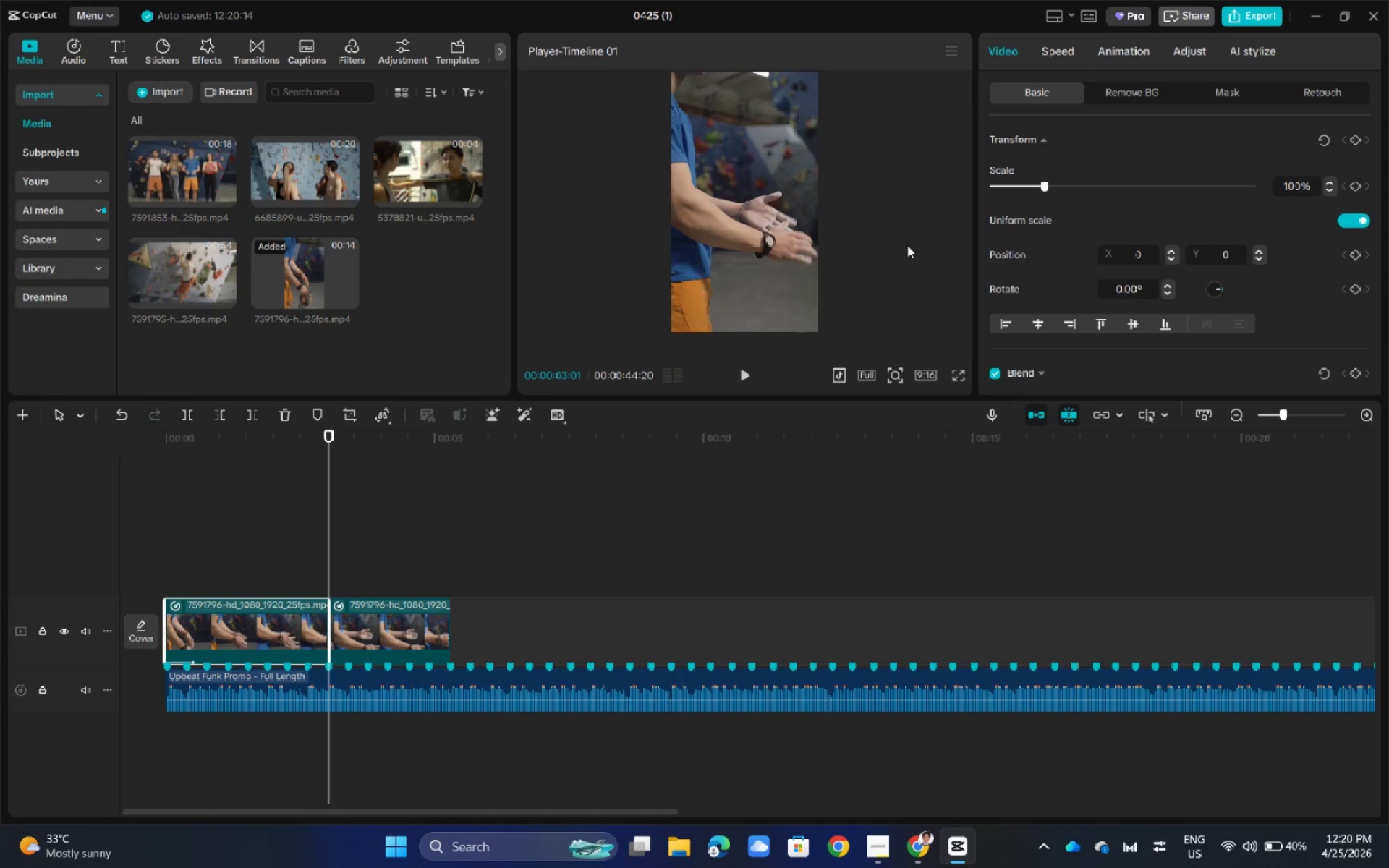 
hold_key(key=ControlLeft, duration=0.89)
 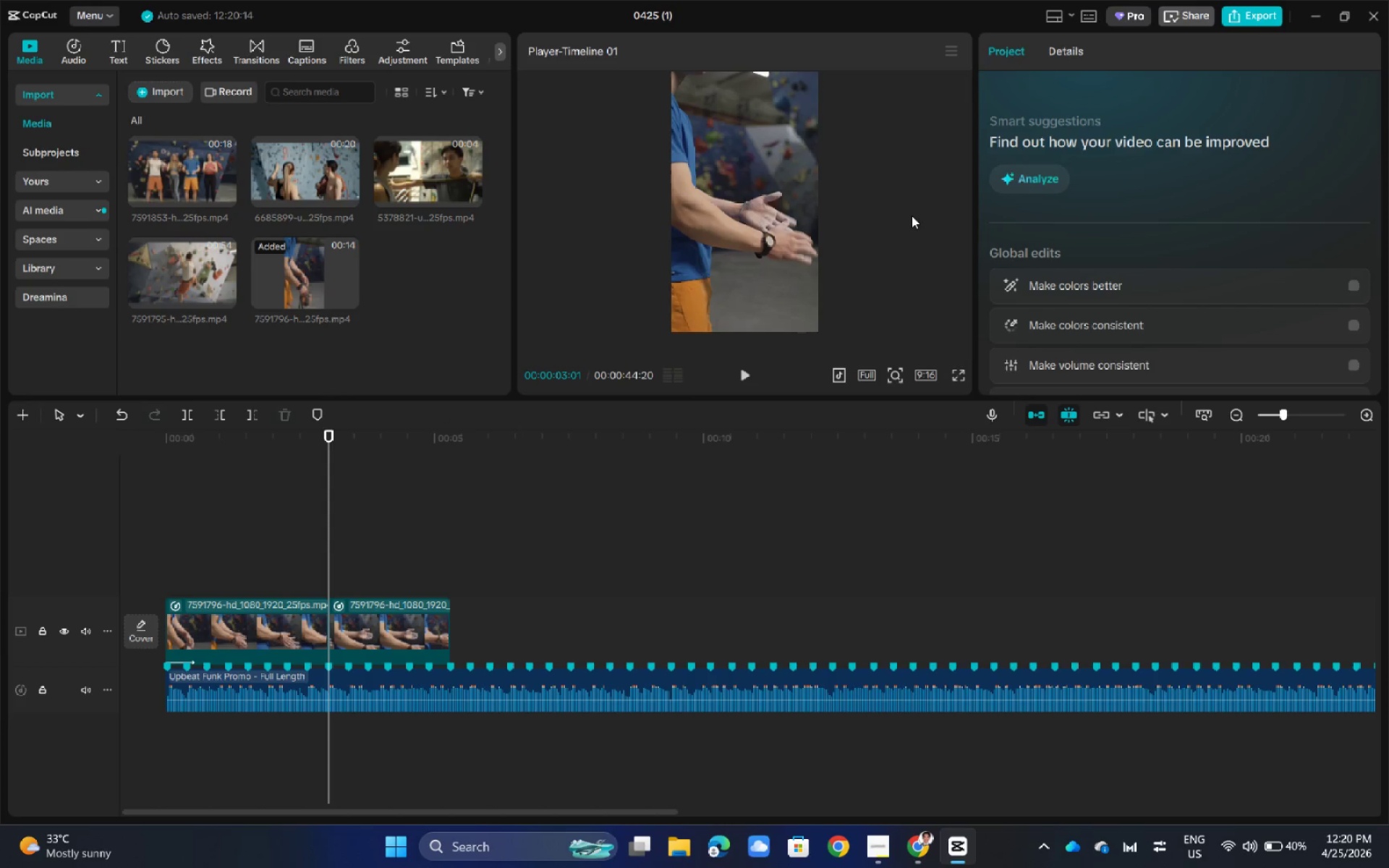 
left_click([912, 216])
 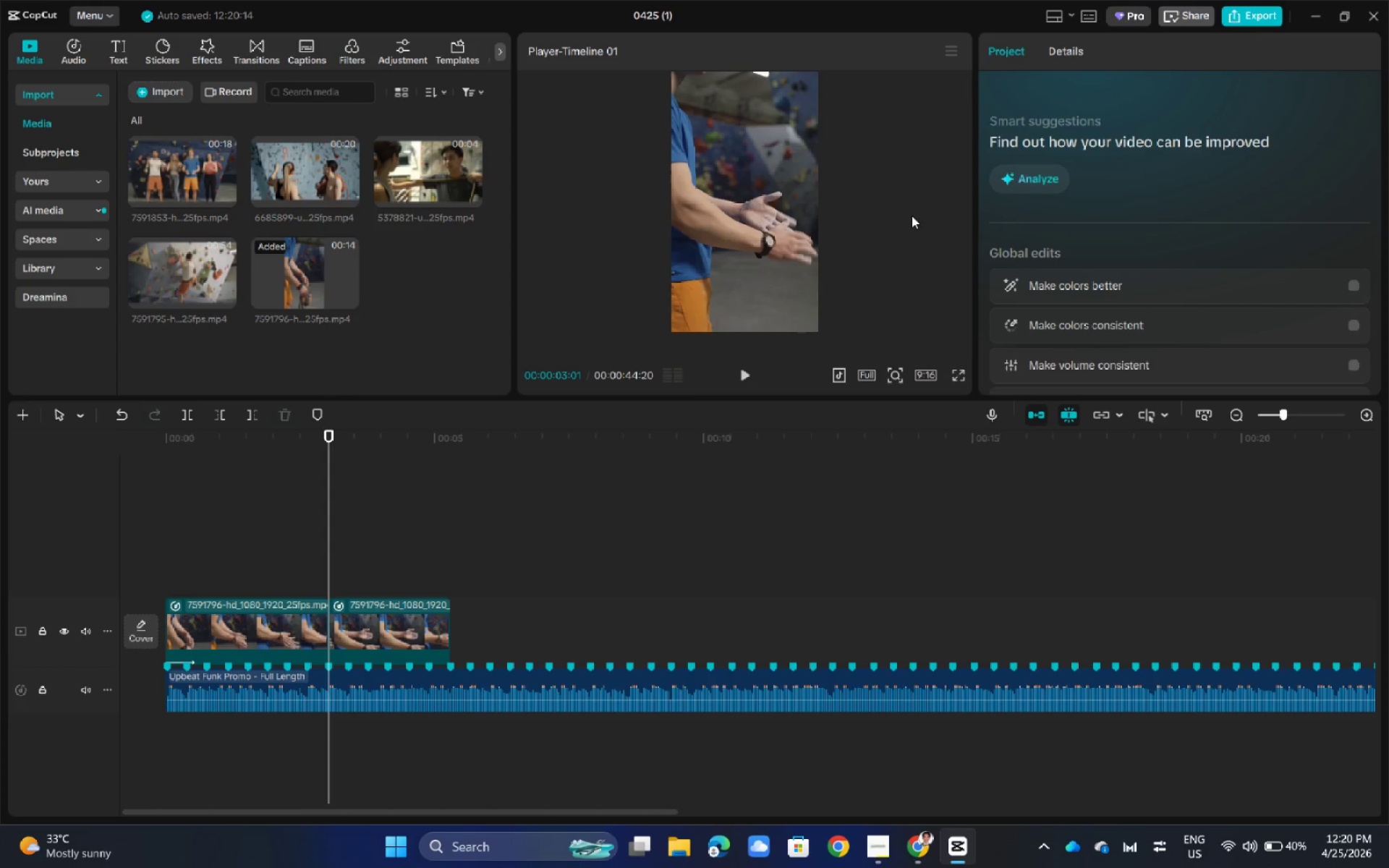 
scroll: coordinate [912, 234], scroll_direction: down, amount: 2.0
 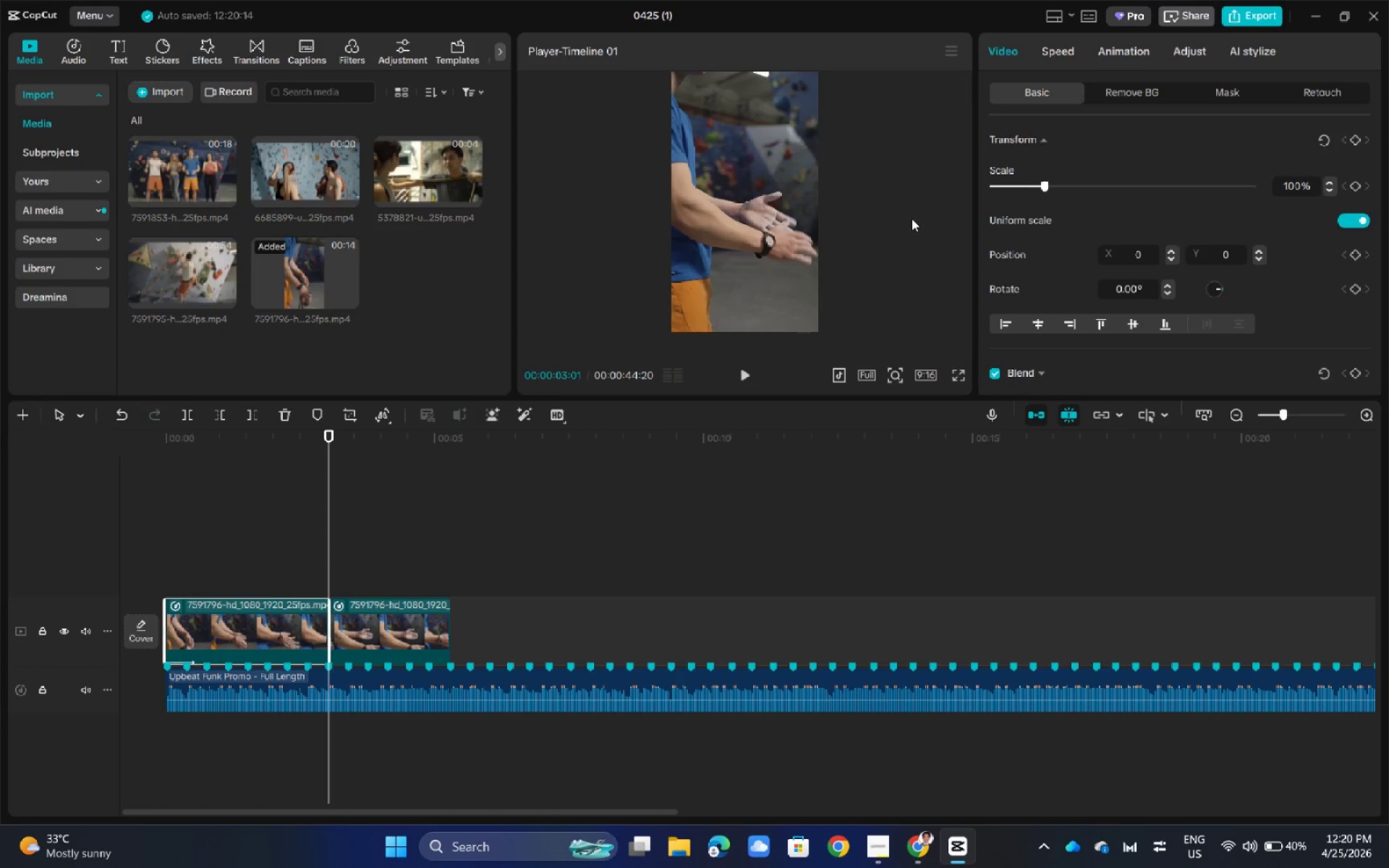 
hold_key(key=ControlLeft, duration=0.45)
hold_key(key=ControlLeft, duration=0.33)
scroll: coordinate [912, 216], scroll_direction: down, amount: 1.0
 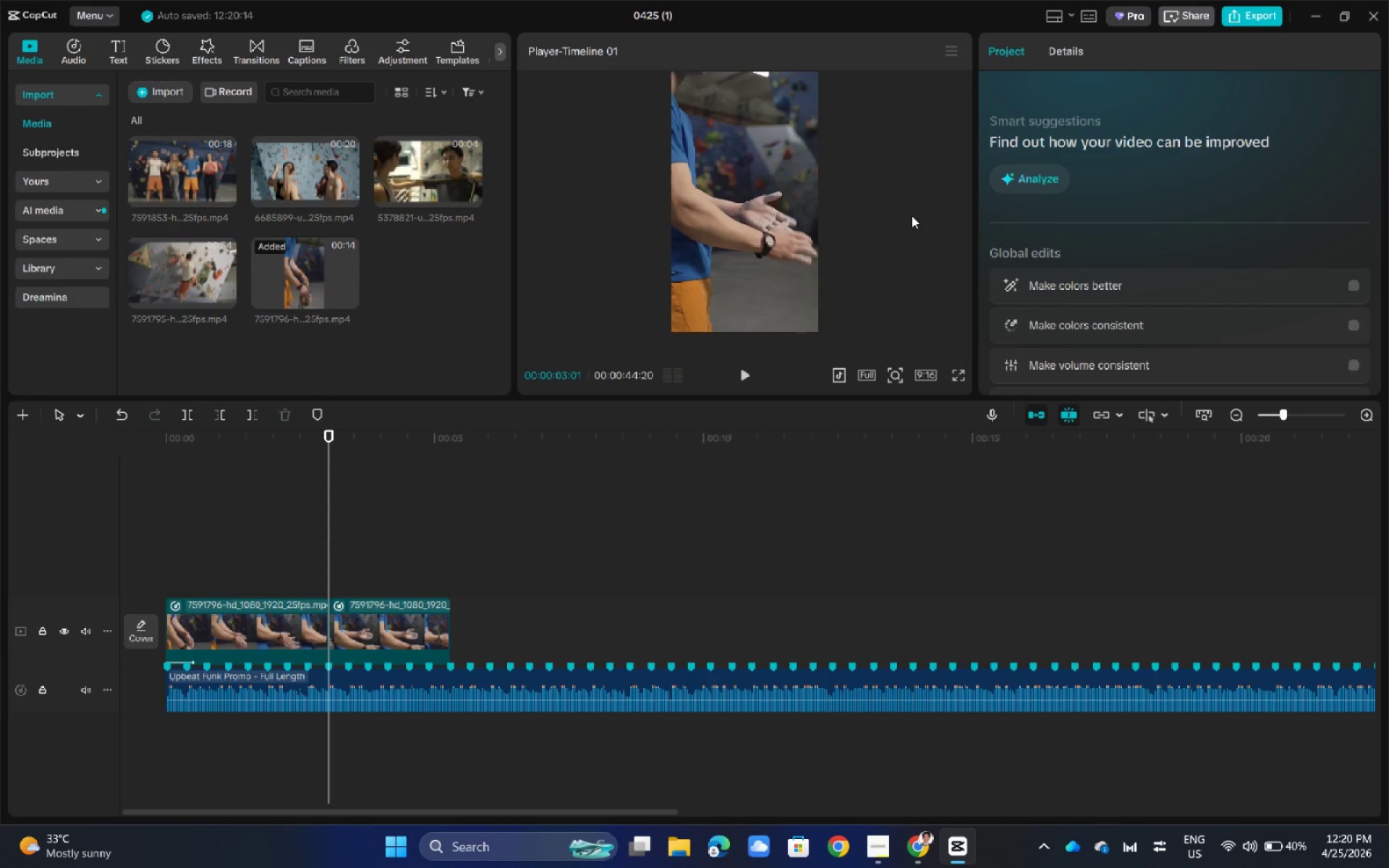 
left_click([789, 212])
 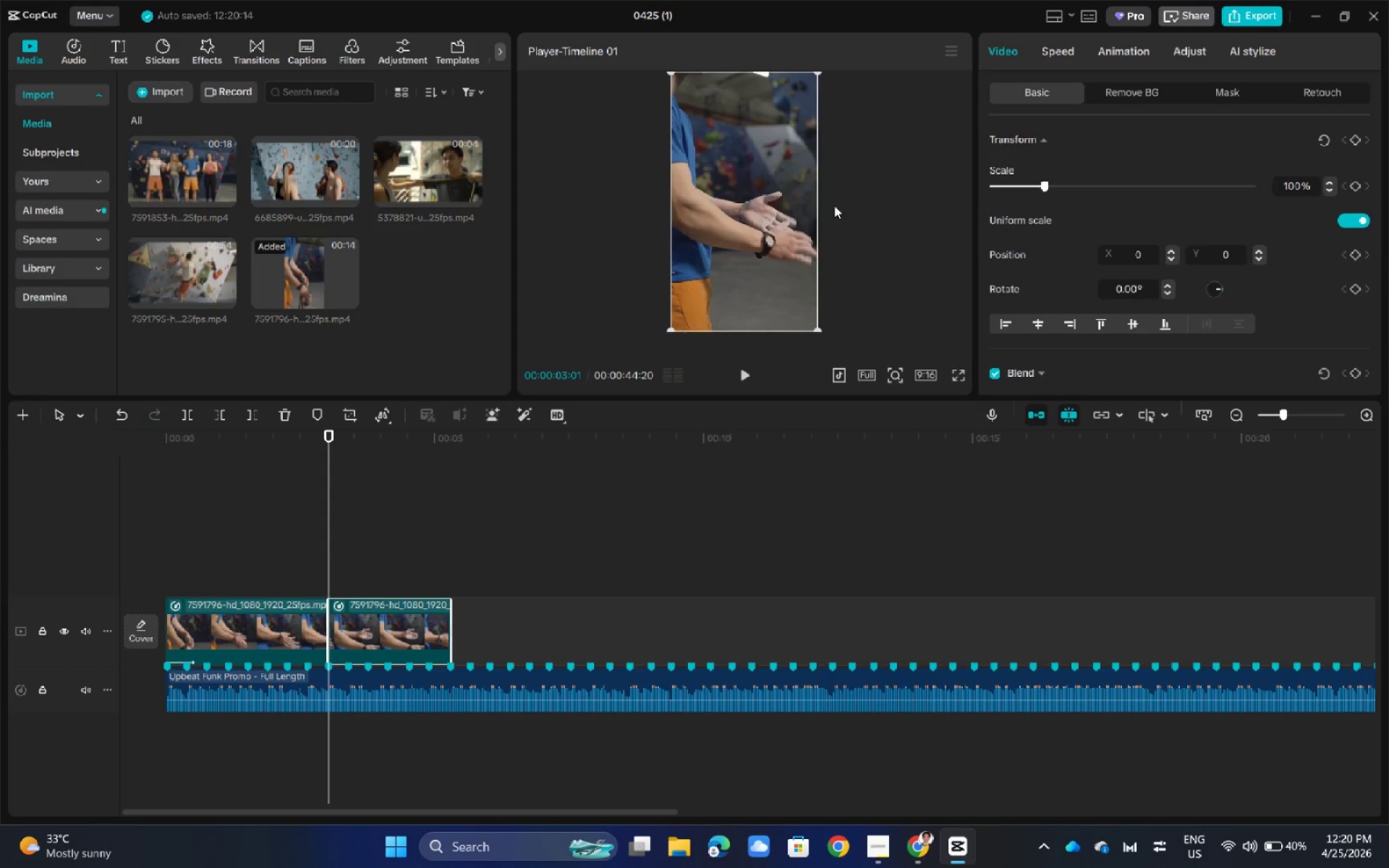 
hold_key(key=ControlLeft, duration=0.41)
scroll: coordinate [870, 199], scroll_direction: down, amount: 2.0
 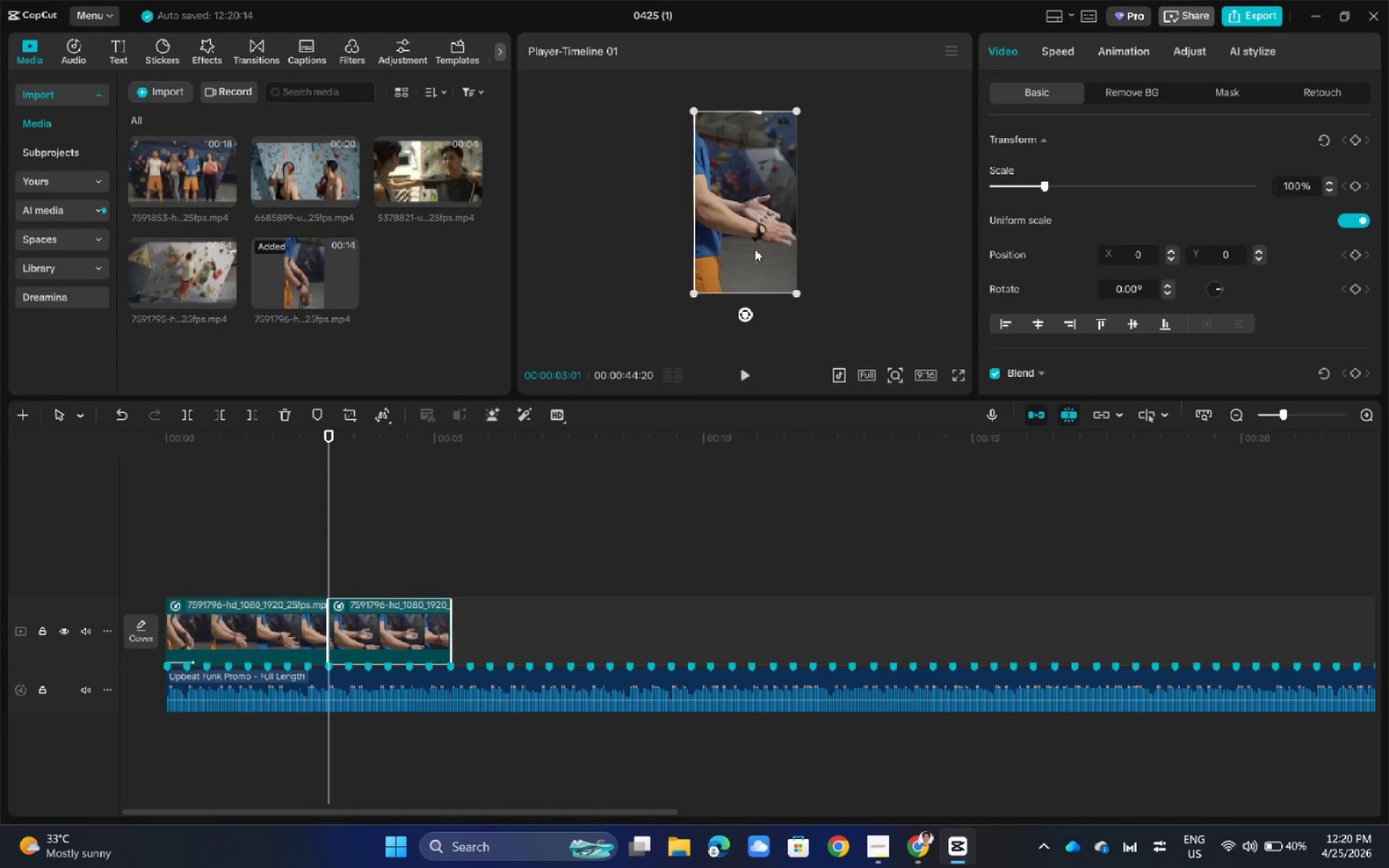 
left_click([838, 200])
 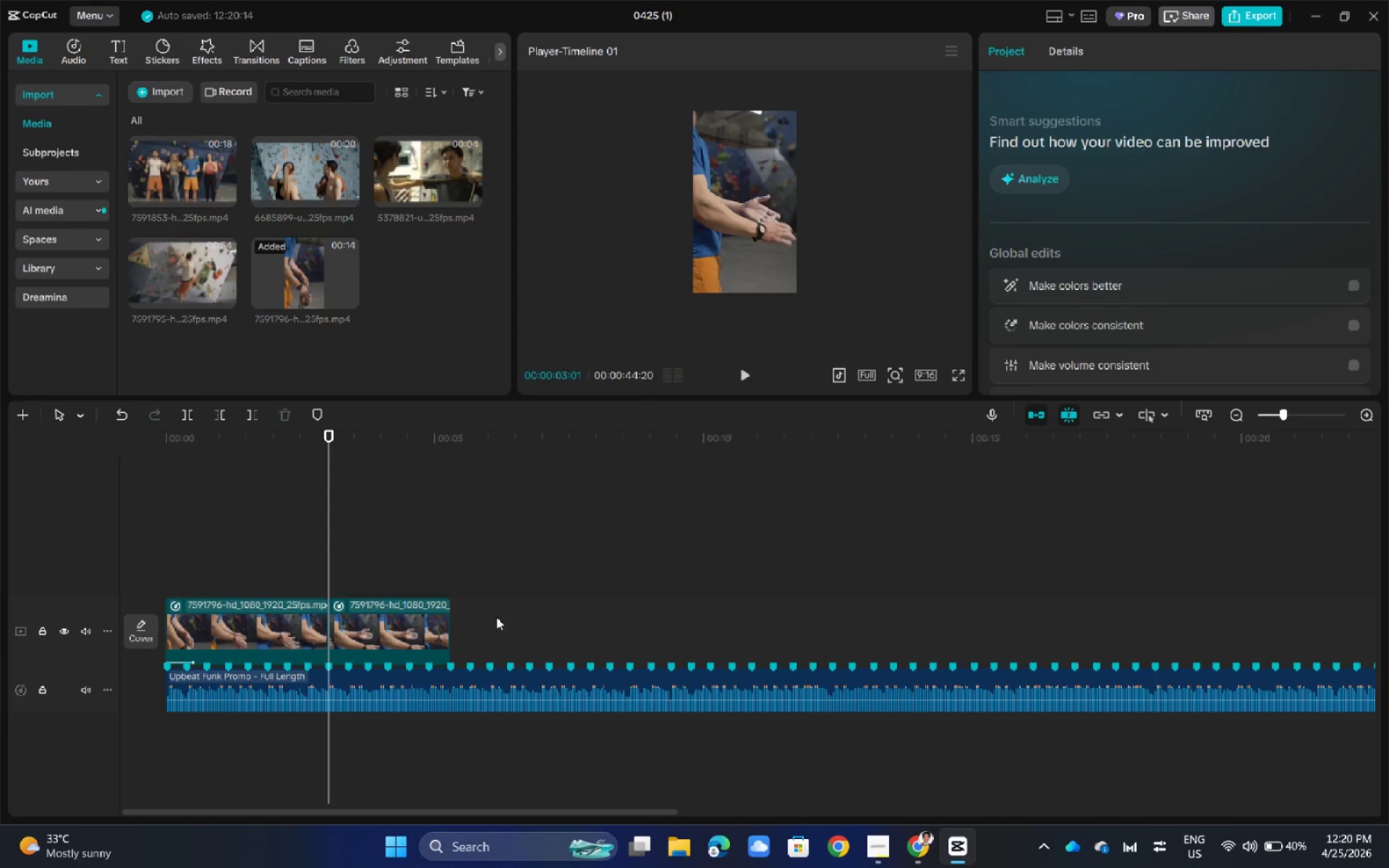 
left_click([415, 614])
 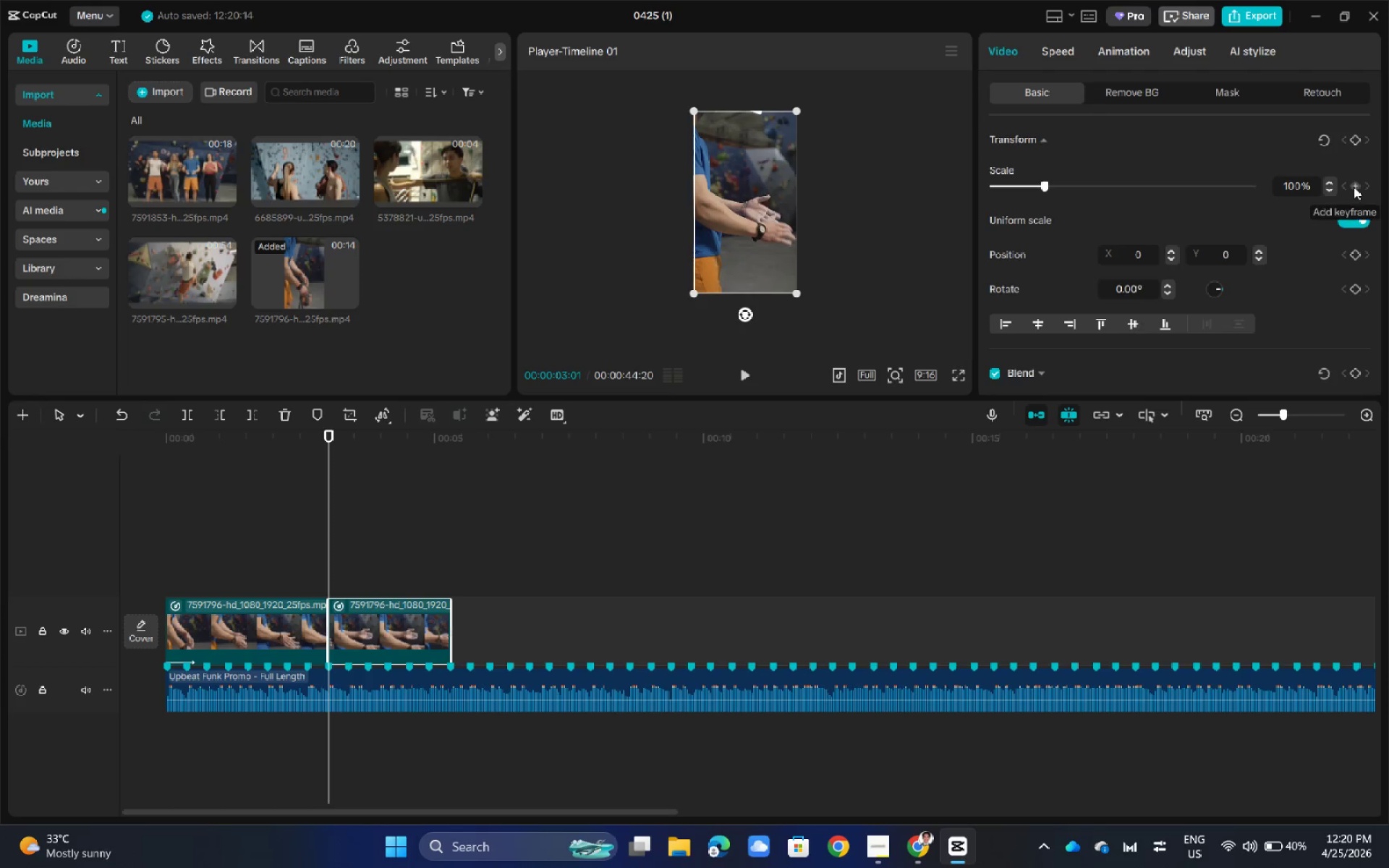 
left_click([1354, 187])
 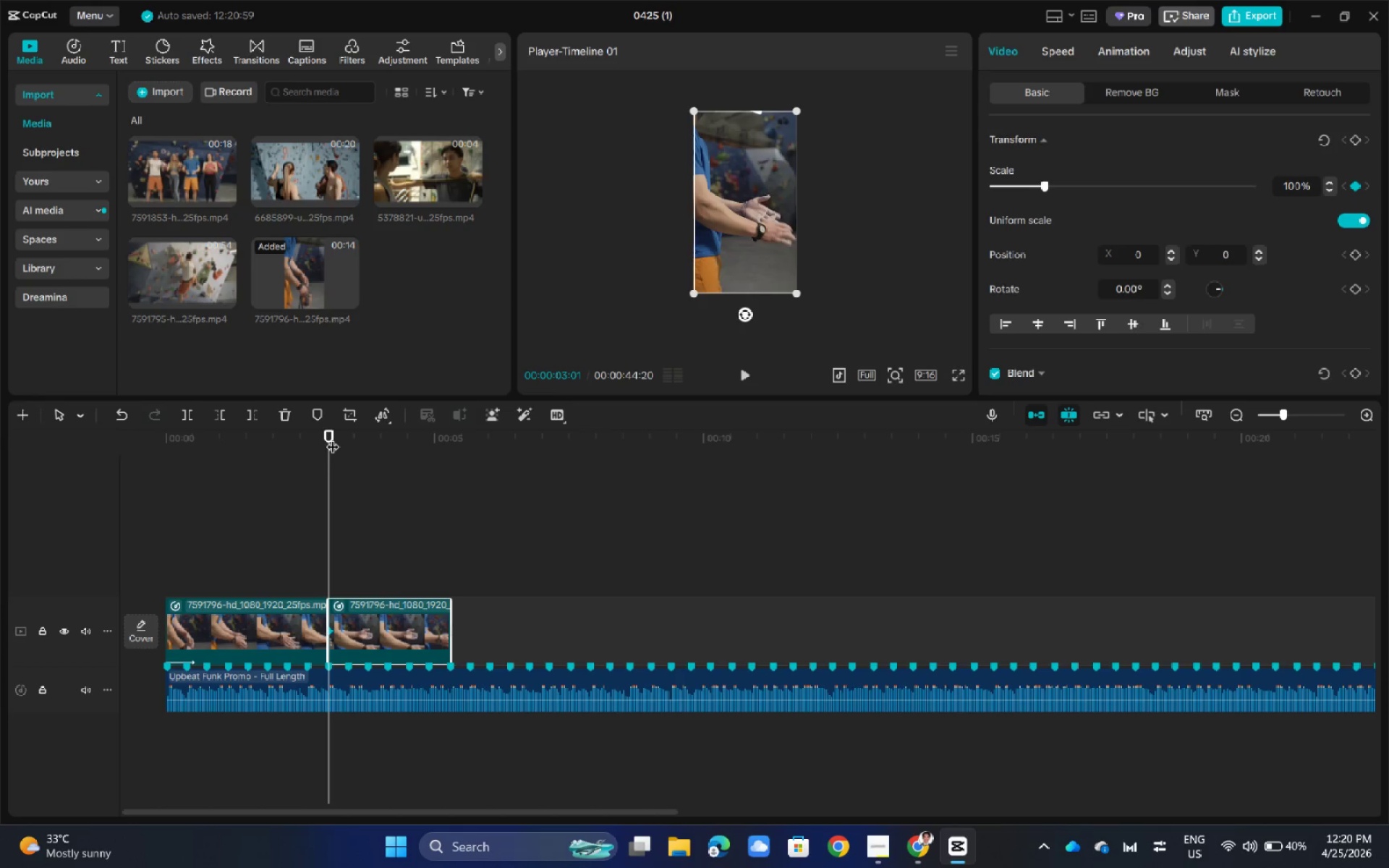 
left_click_drag(start_coordinate=[330, 433], to_coordinate=[449, 454])
 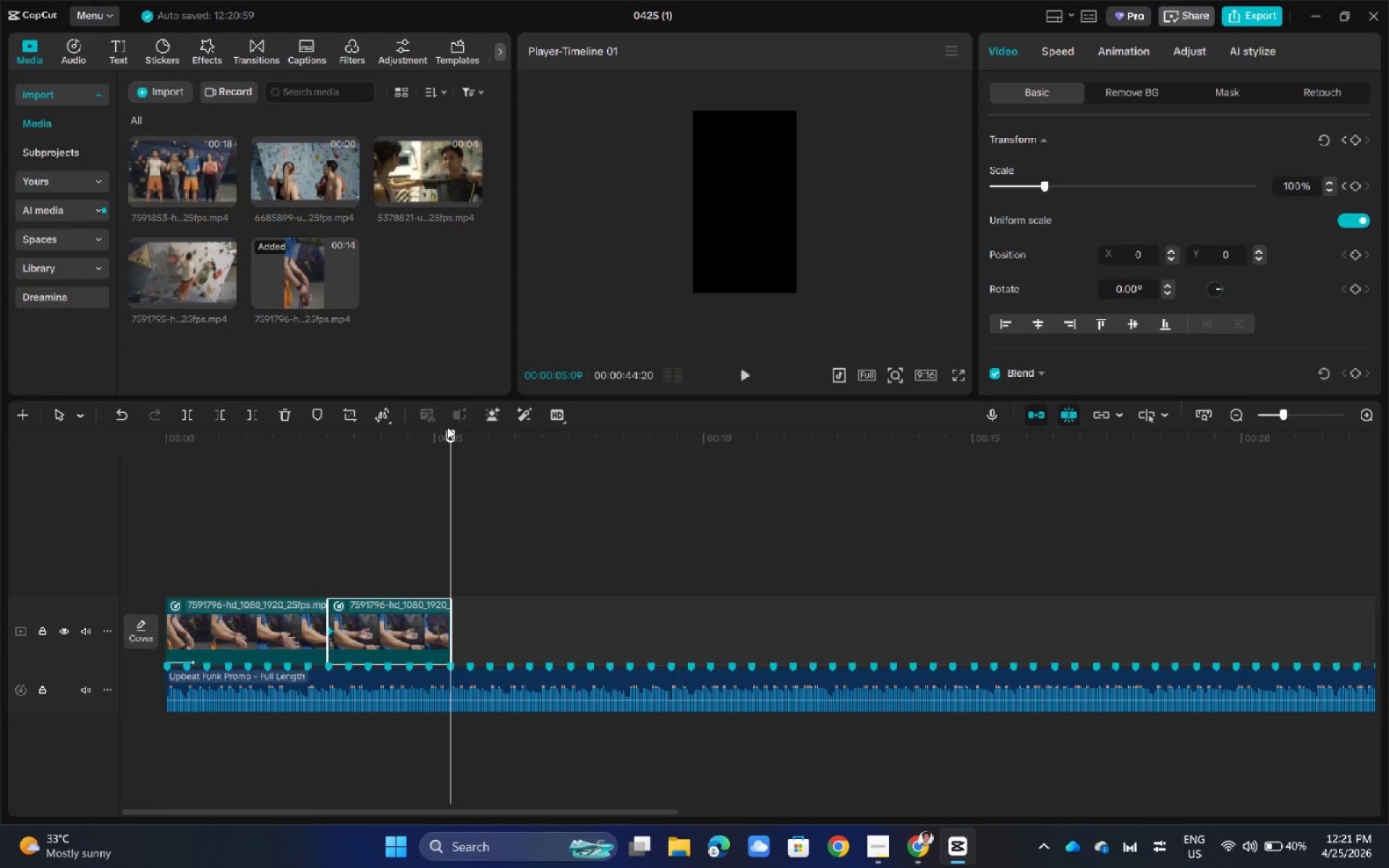 
left_click_drag(start_coordinate=[451, 431], to_coordinate=[443, 434])
 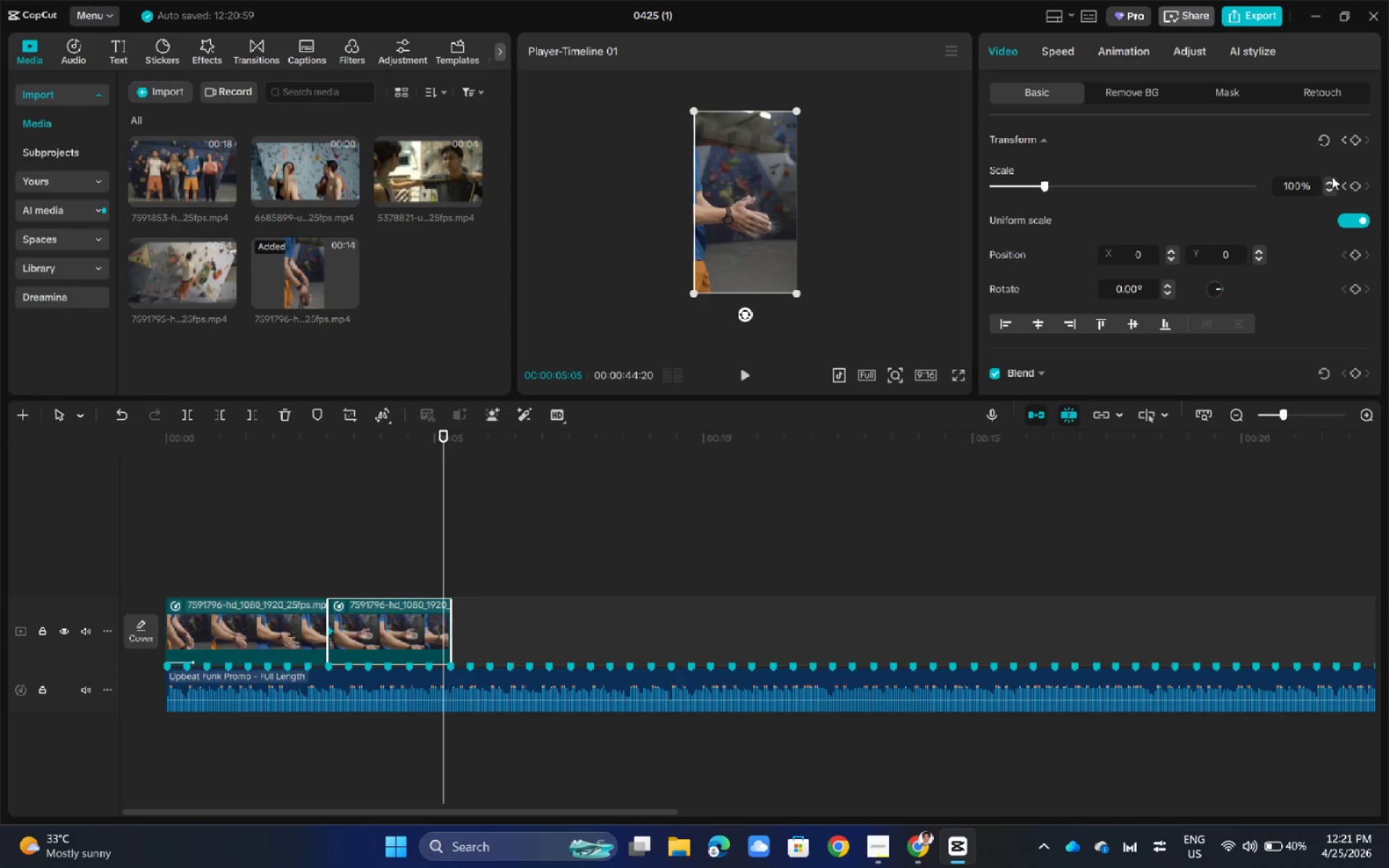 
double_click([1330, 179])
 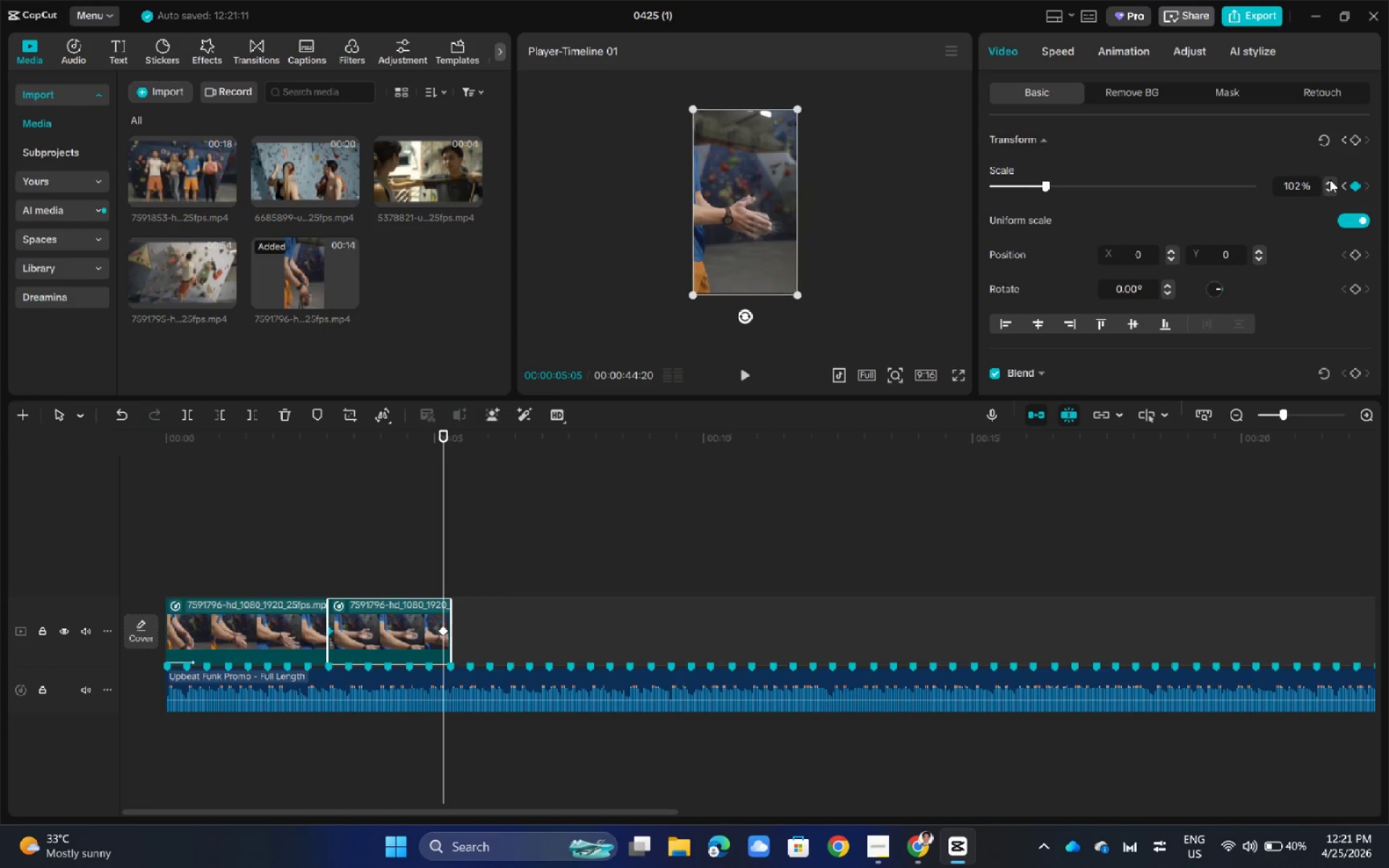 
triple_click([1330, 179])
 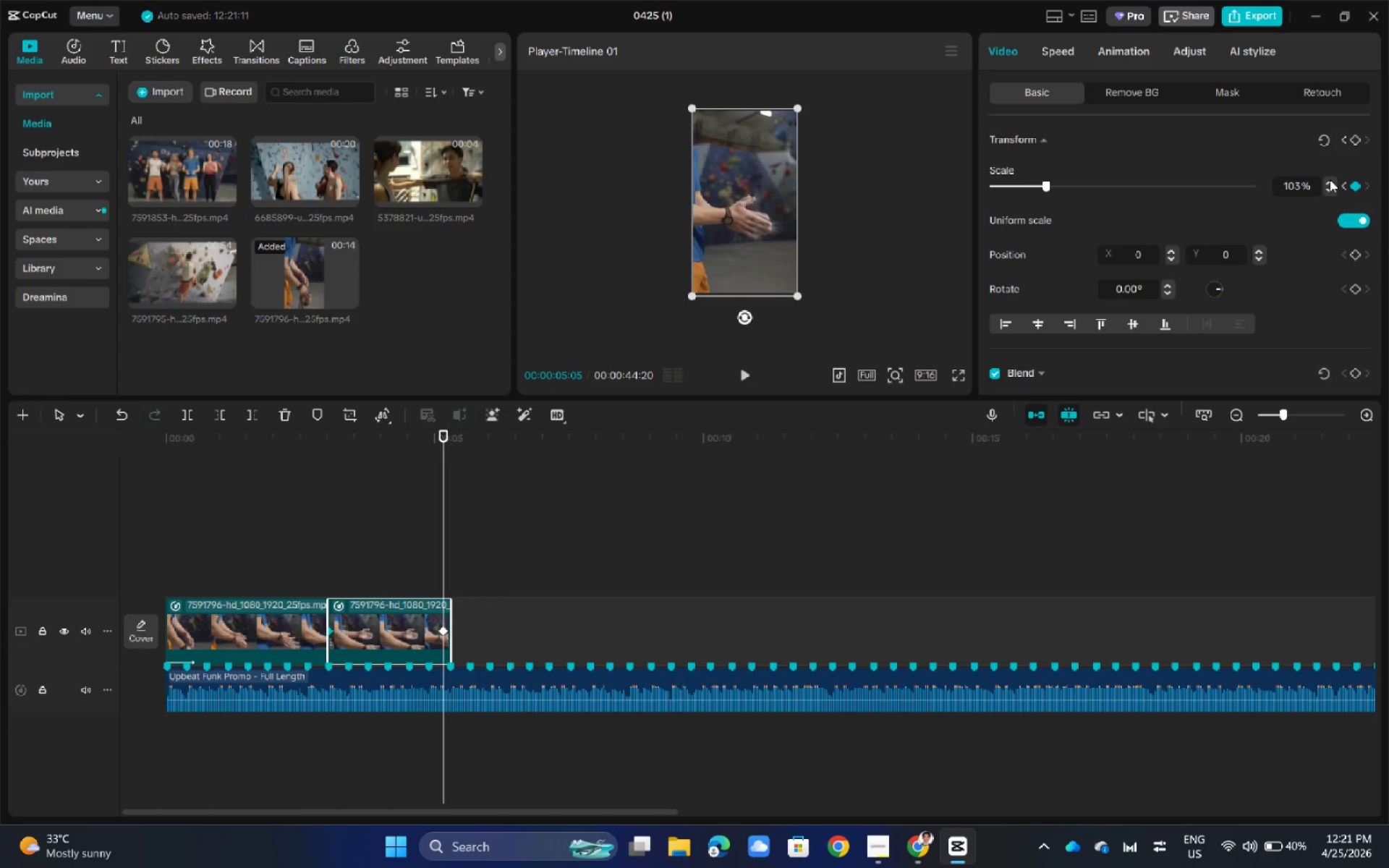 
triple_click([1330, 179])
 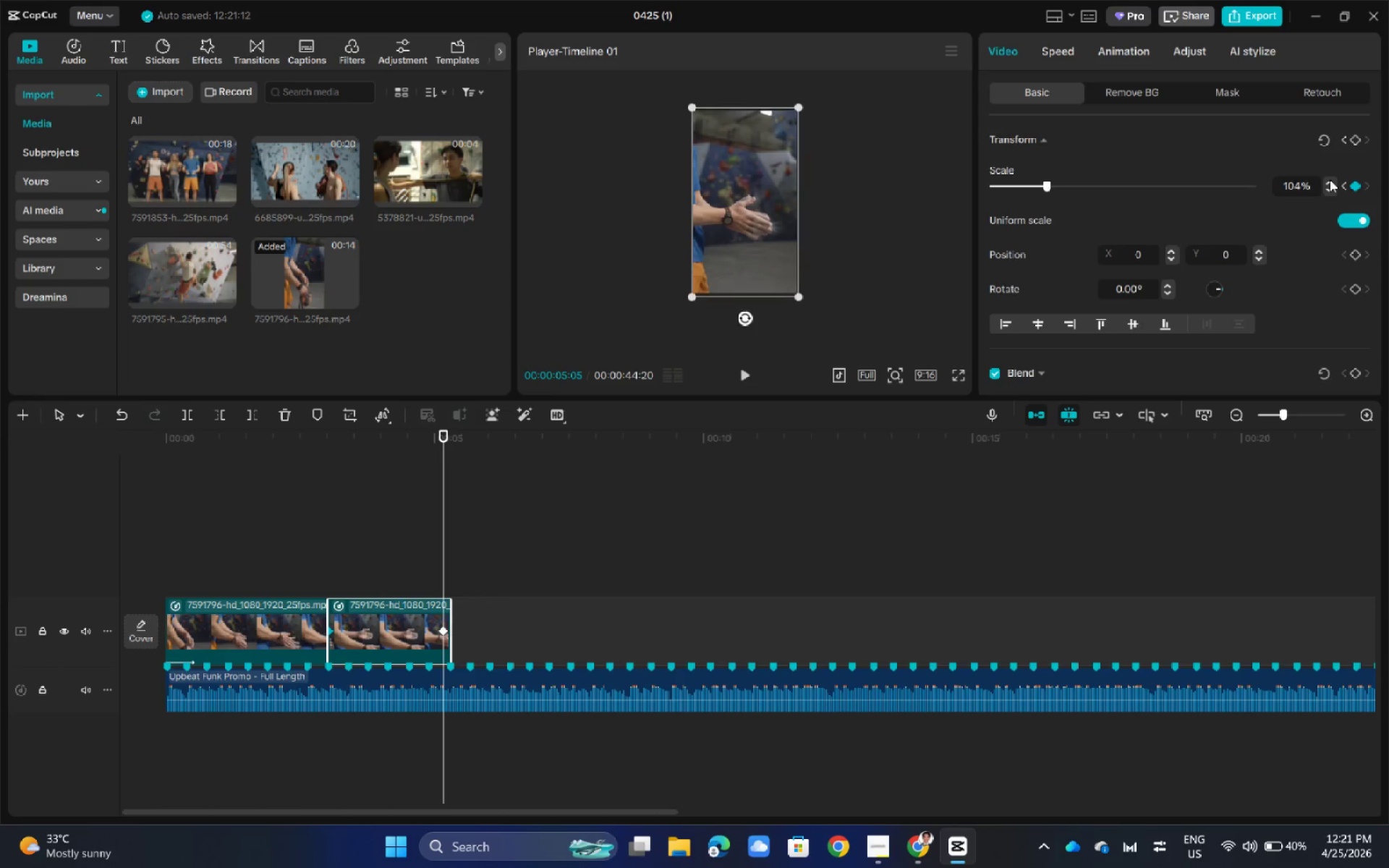 
triple_click([1330, 179])
 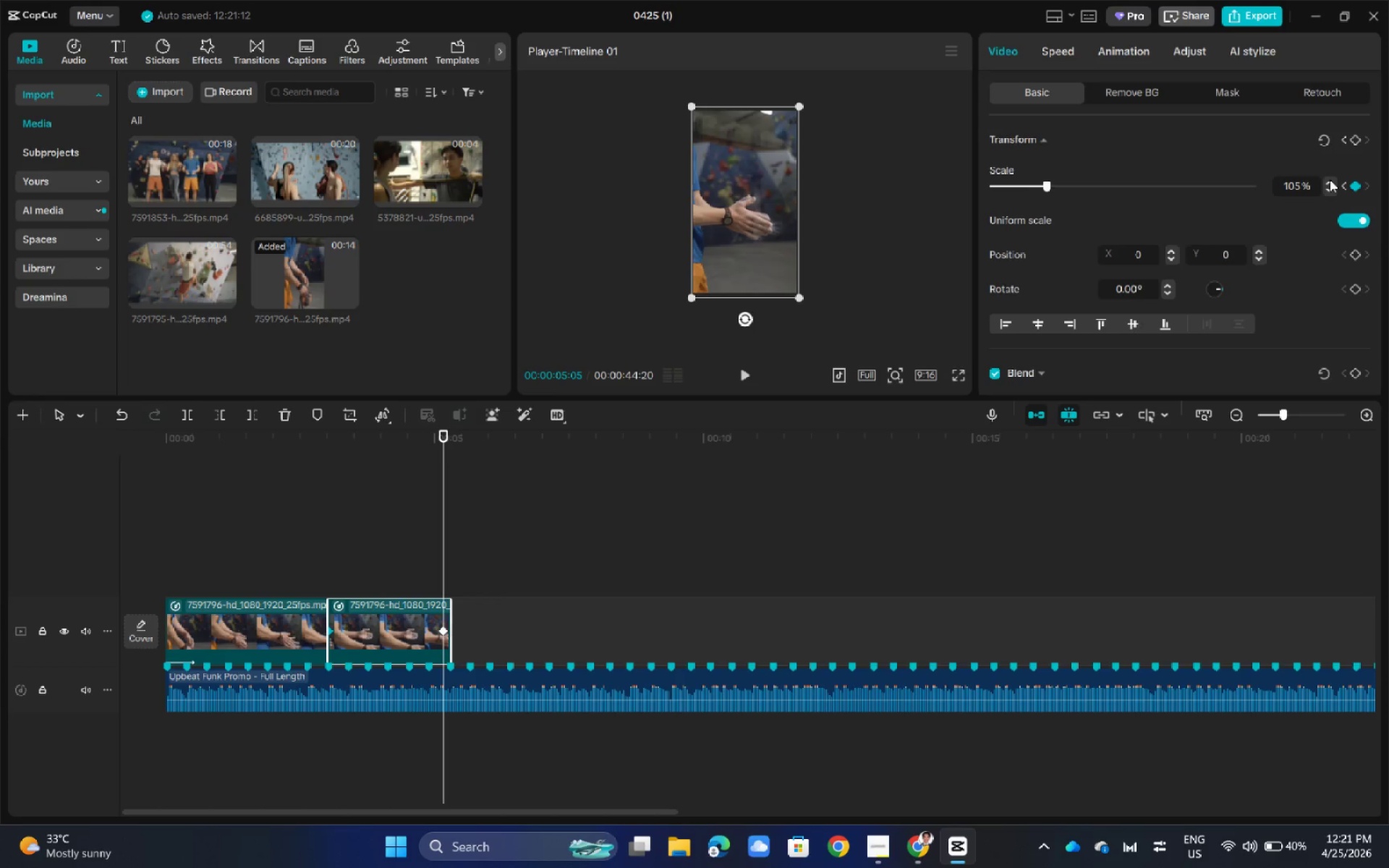 
triple_click([1330, 179])
 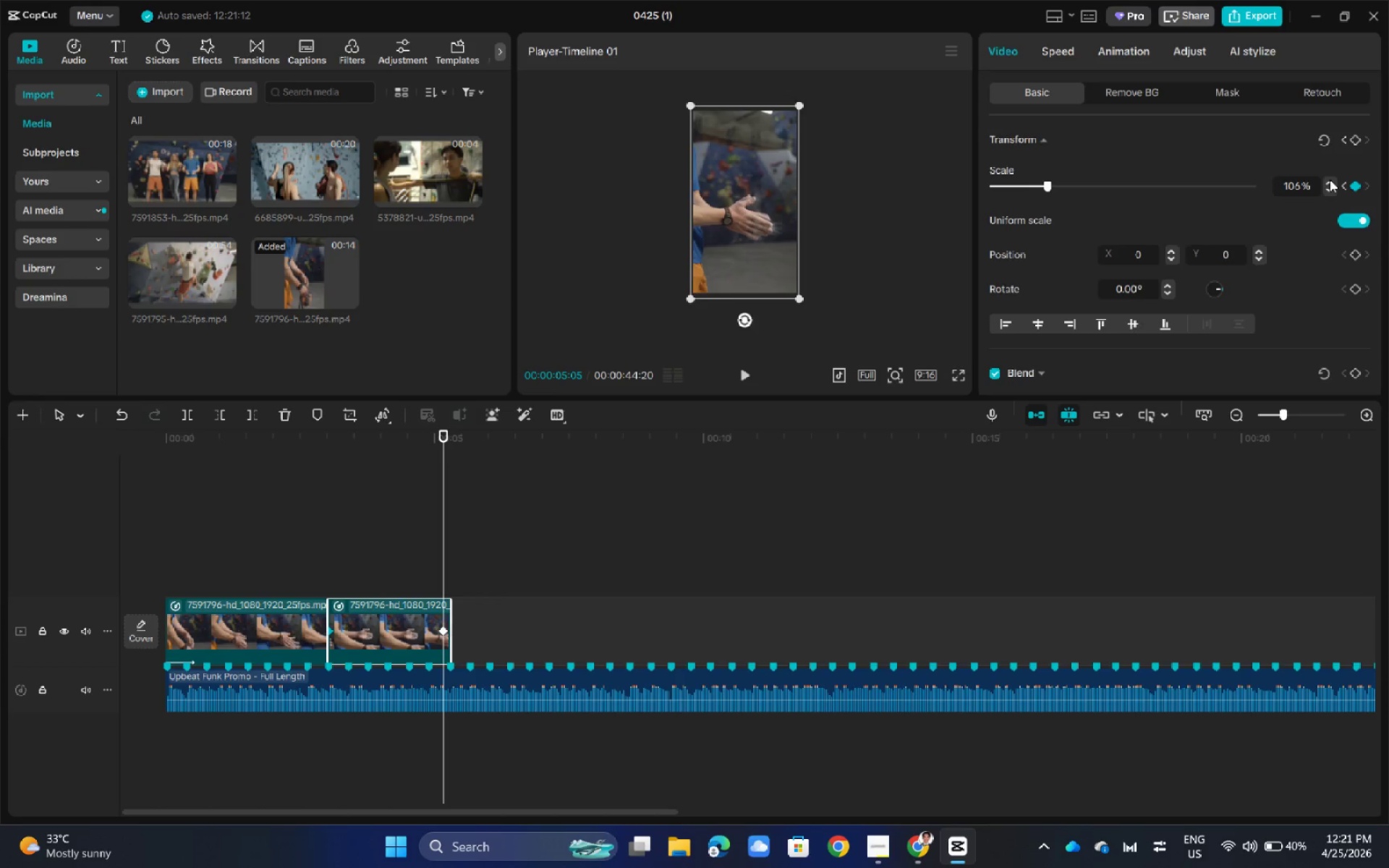 
triple_click([1330, 179])
 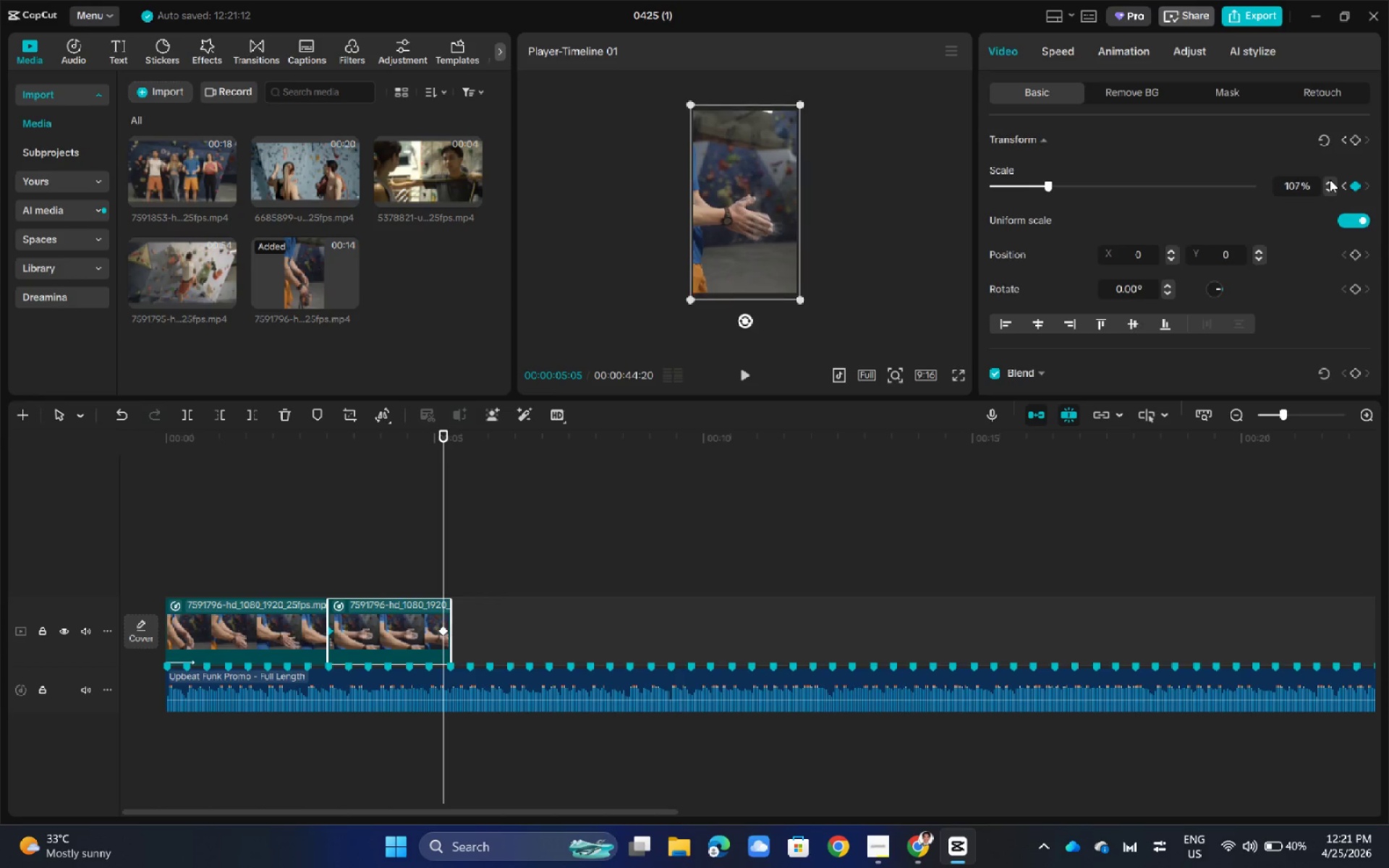 
triple_click([1330, 179])
 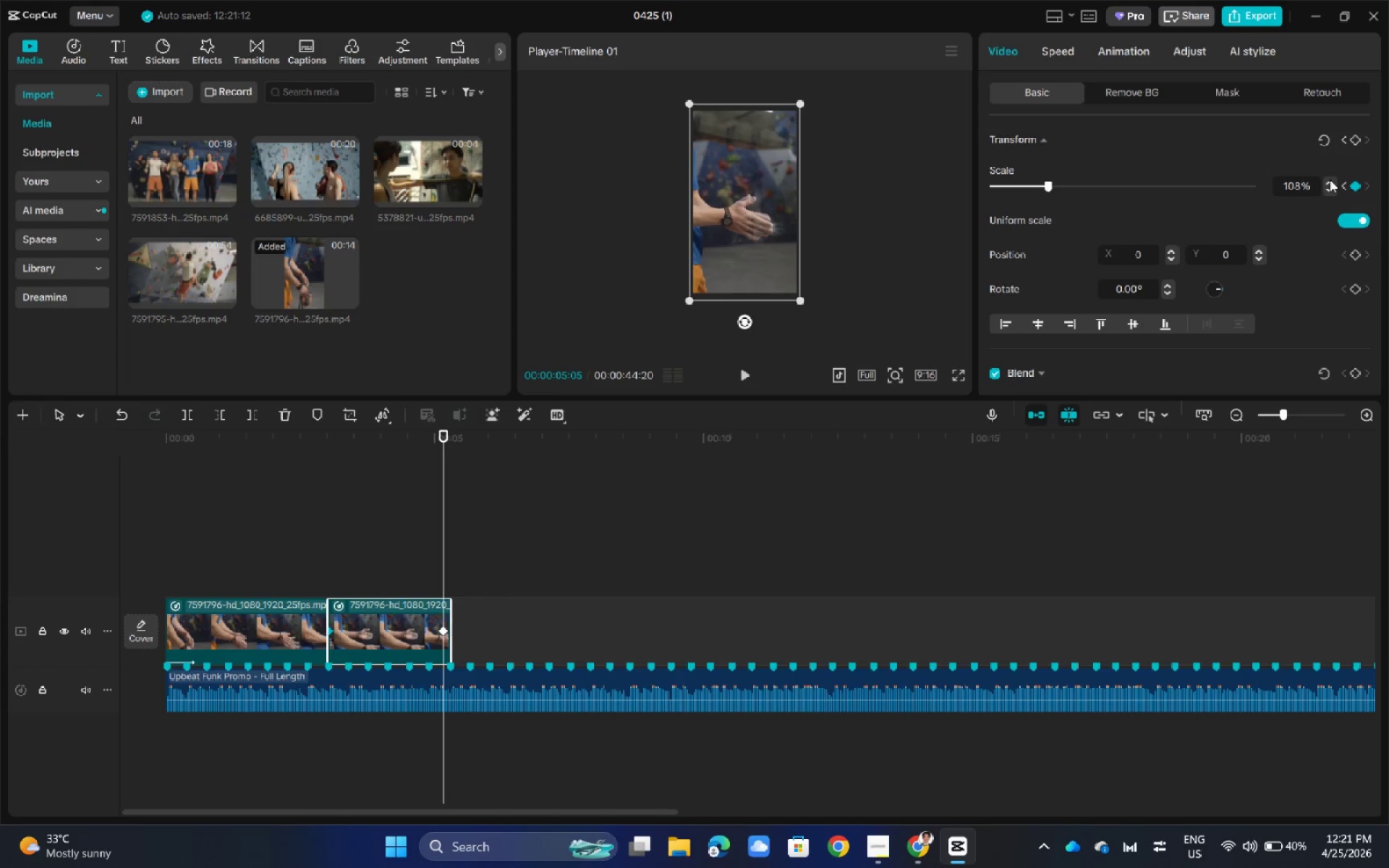 
triple_click([1330, 179])
 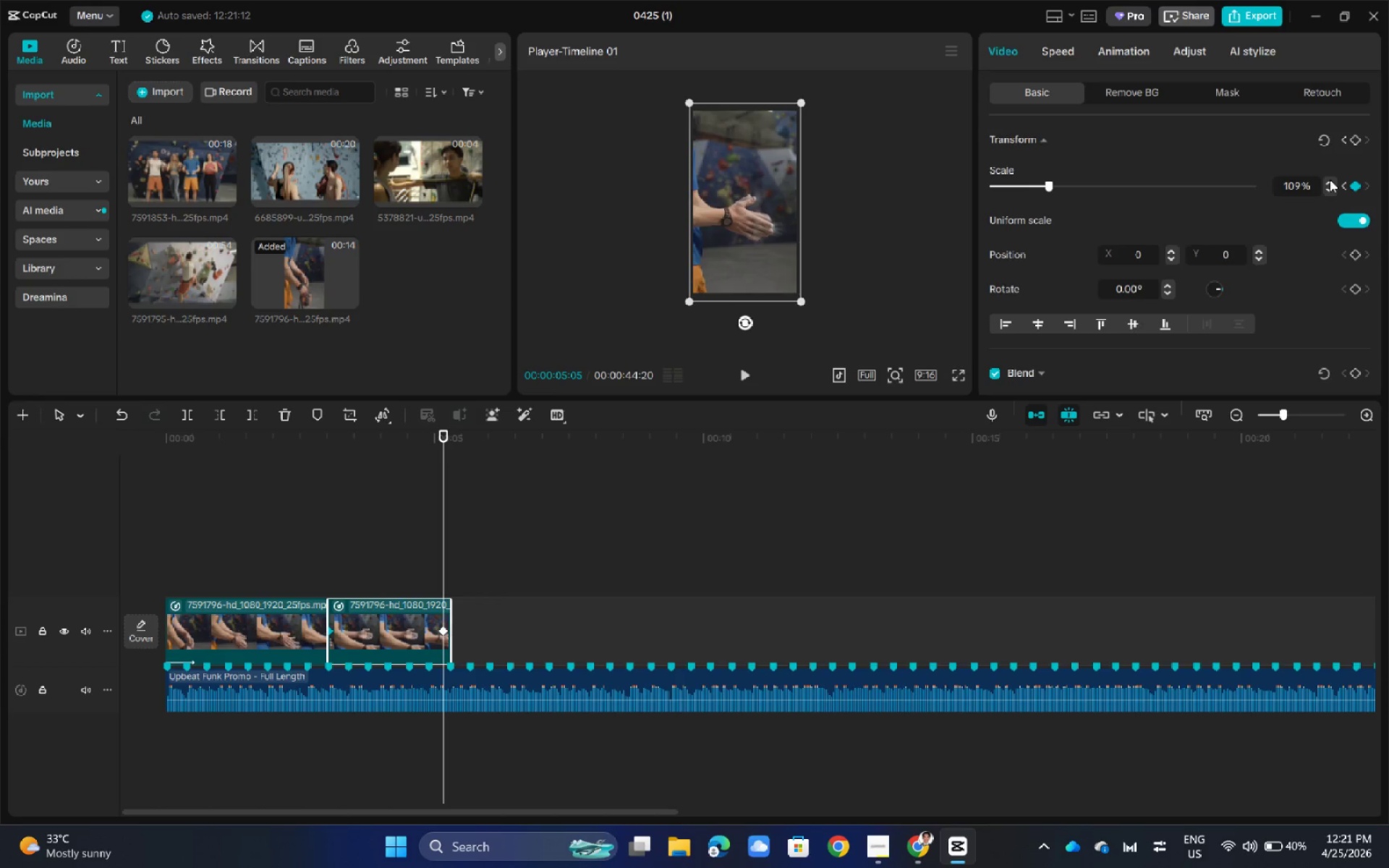 
triple_click([1330, 179])
 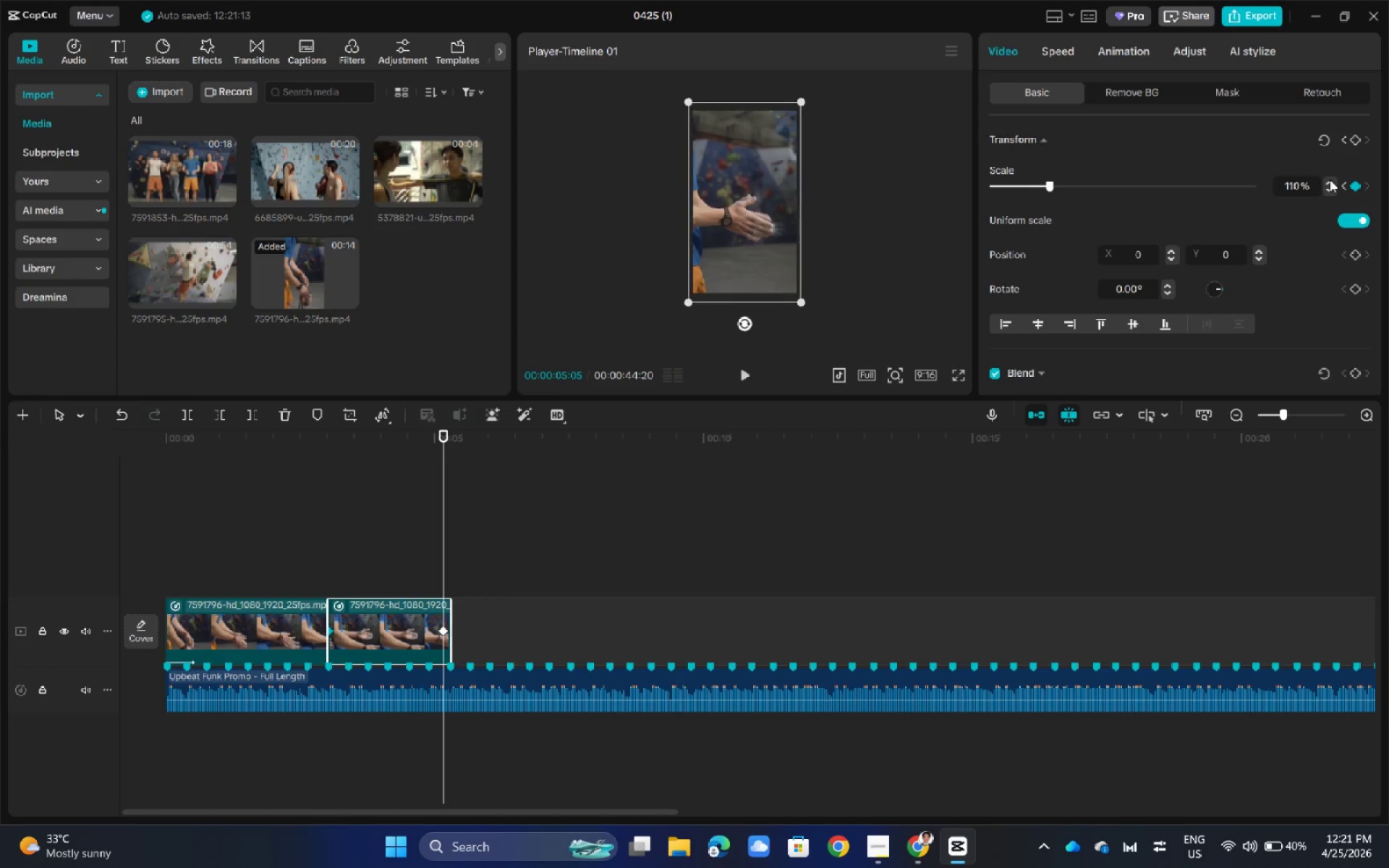 
triple_click([1330, 179])
 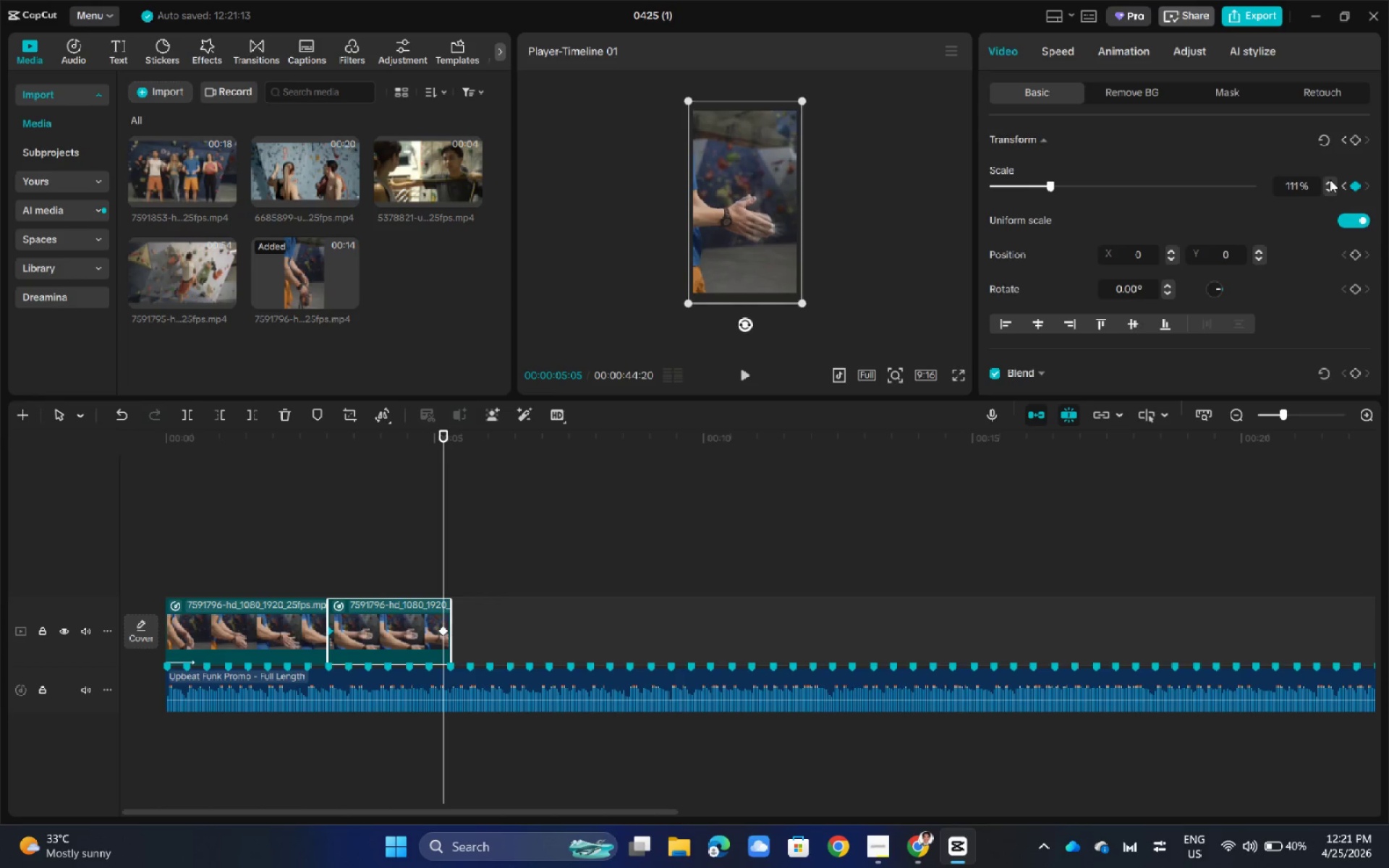 
triple_click([1330, 179])
 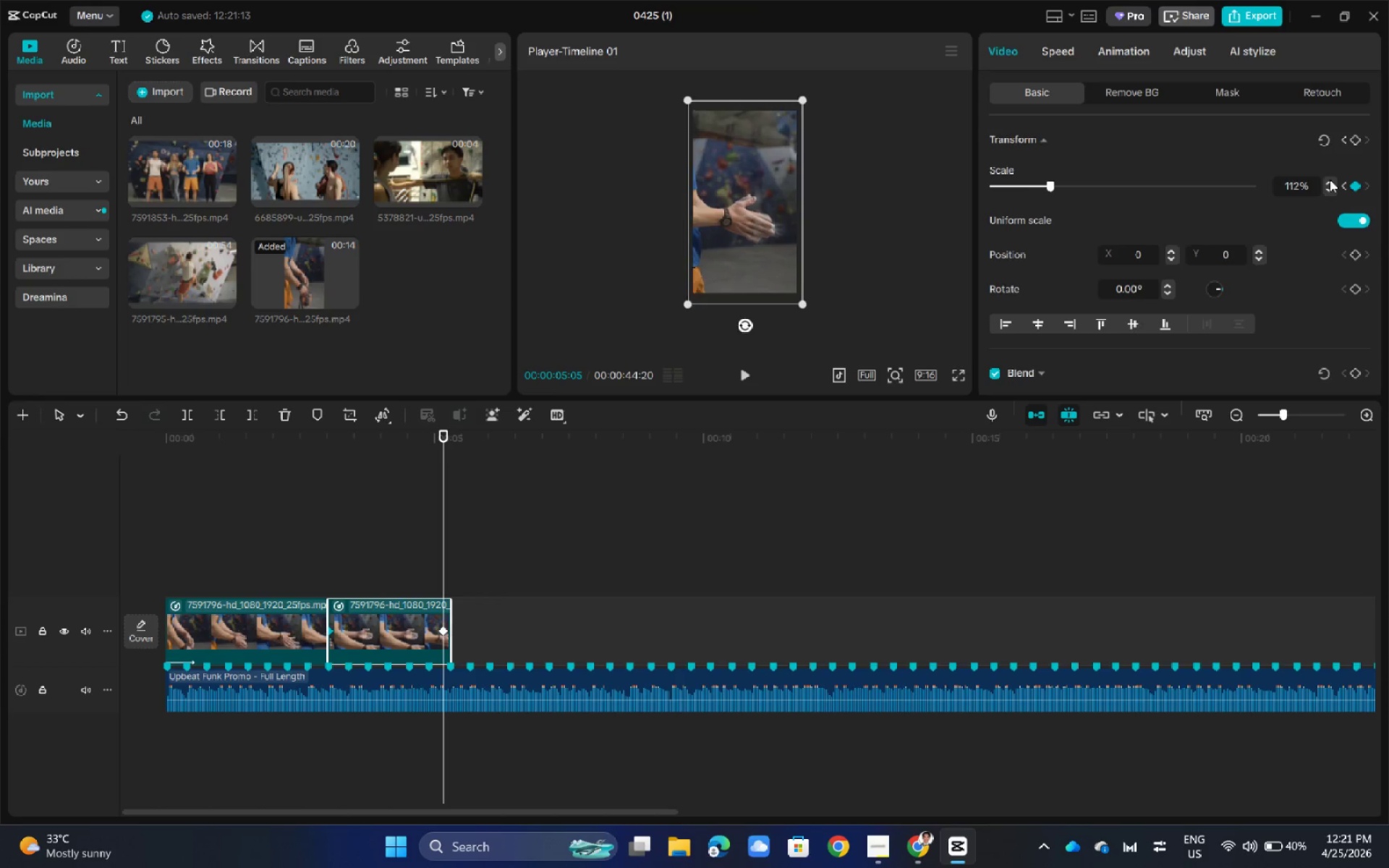 
triple_click([1330, 179])
 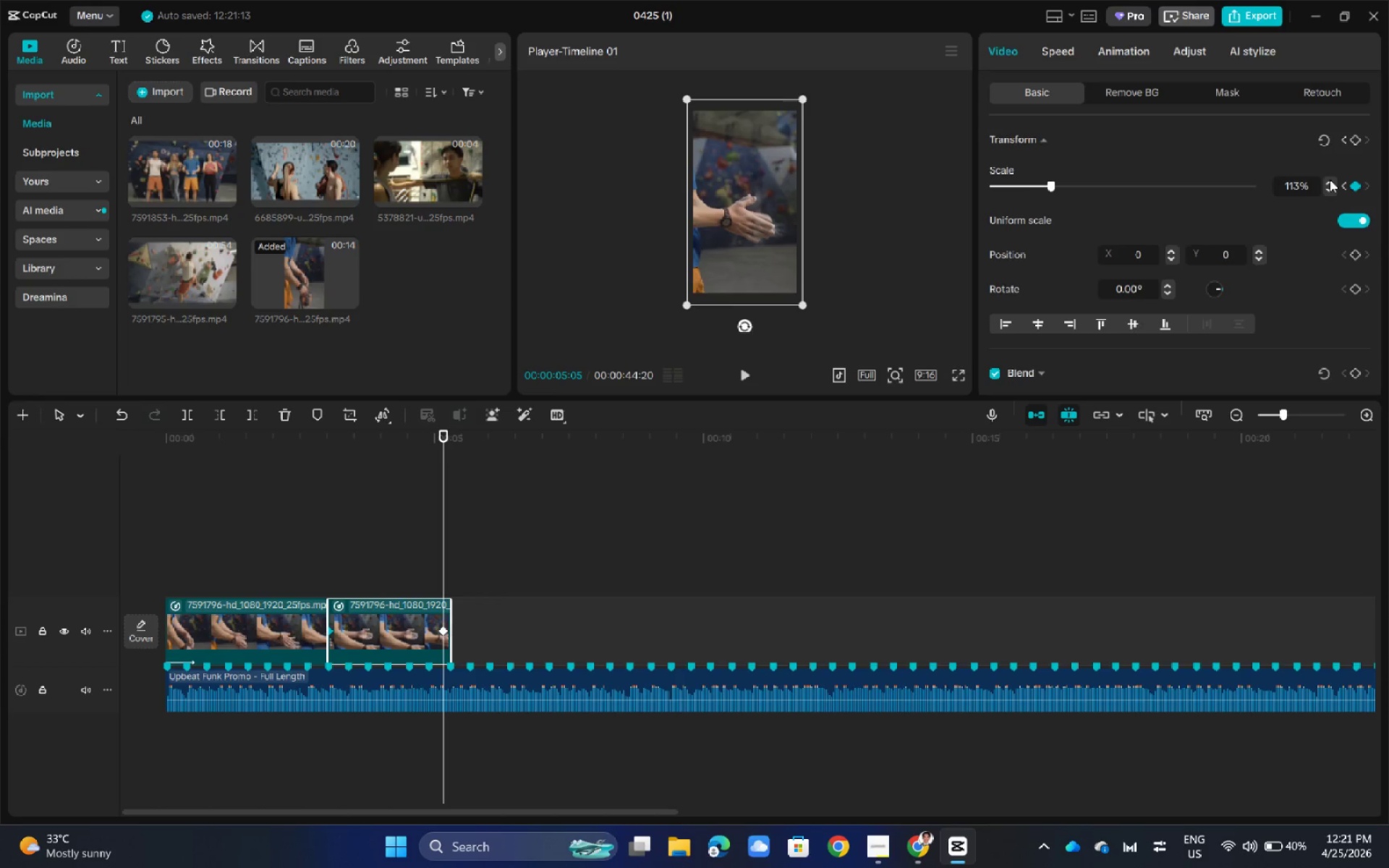 
triple_click([1330, 179])
 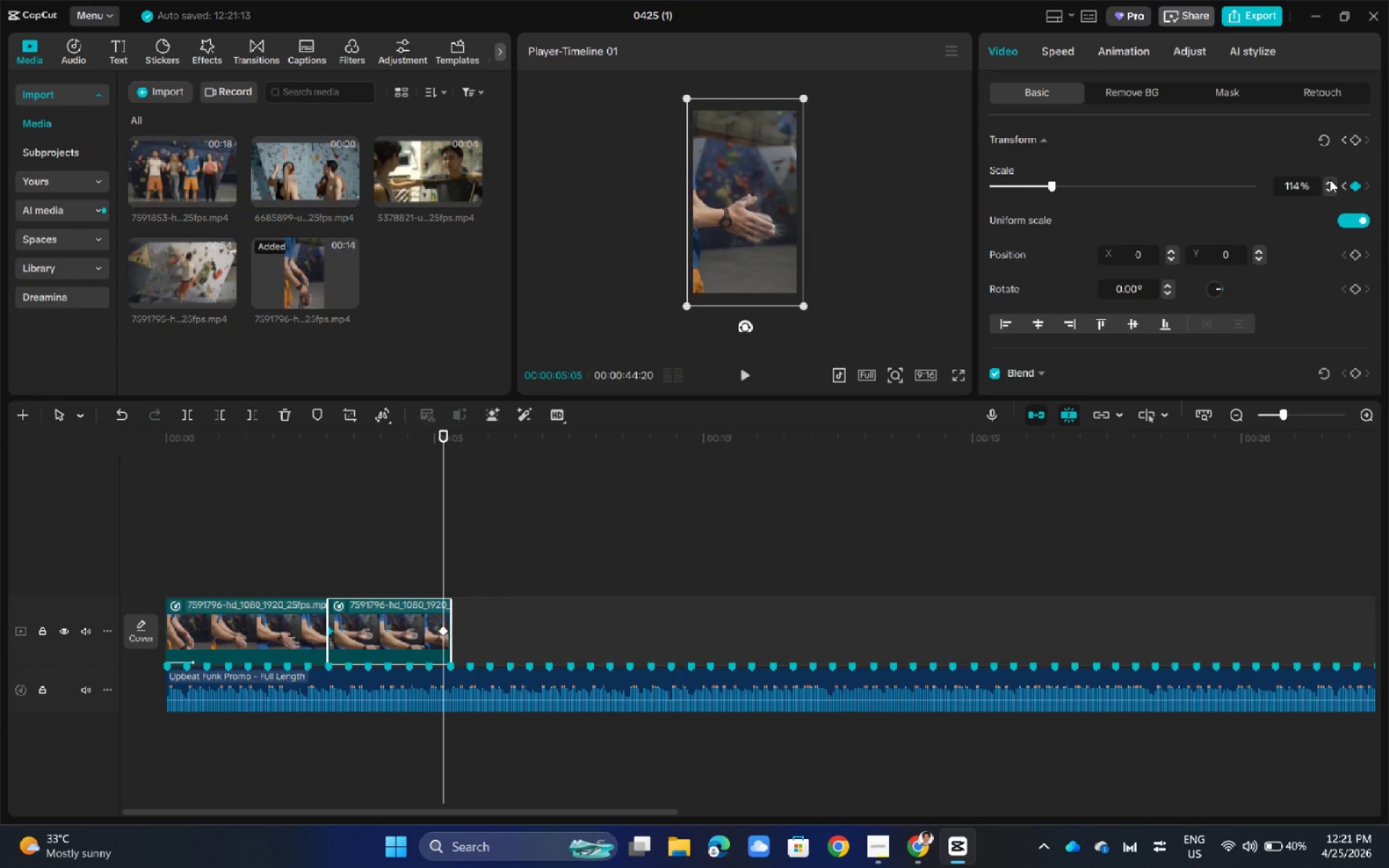 
triple_click([1330, 179])
 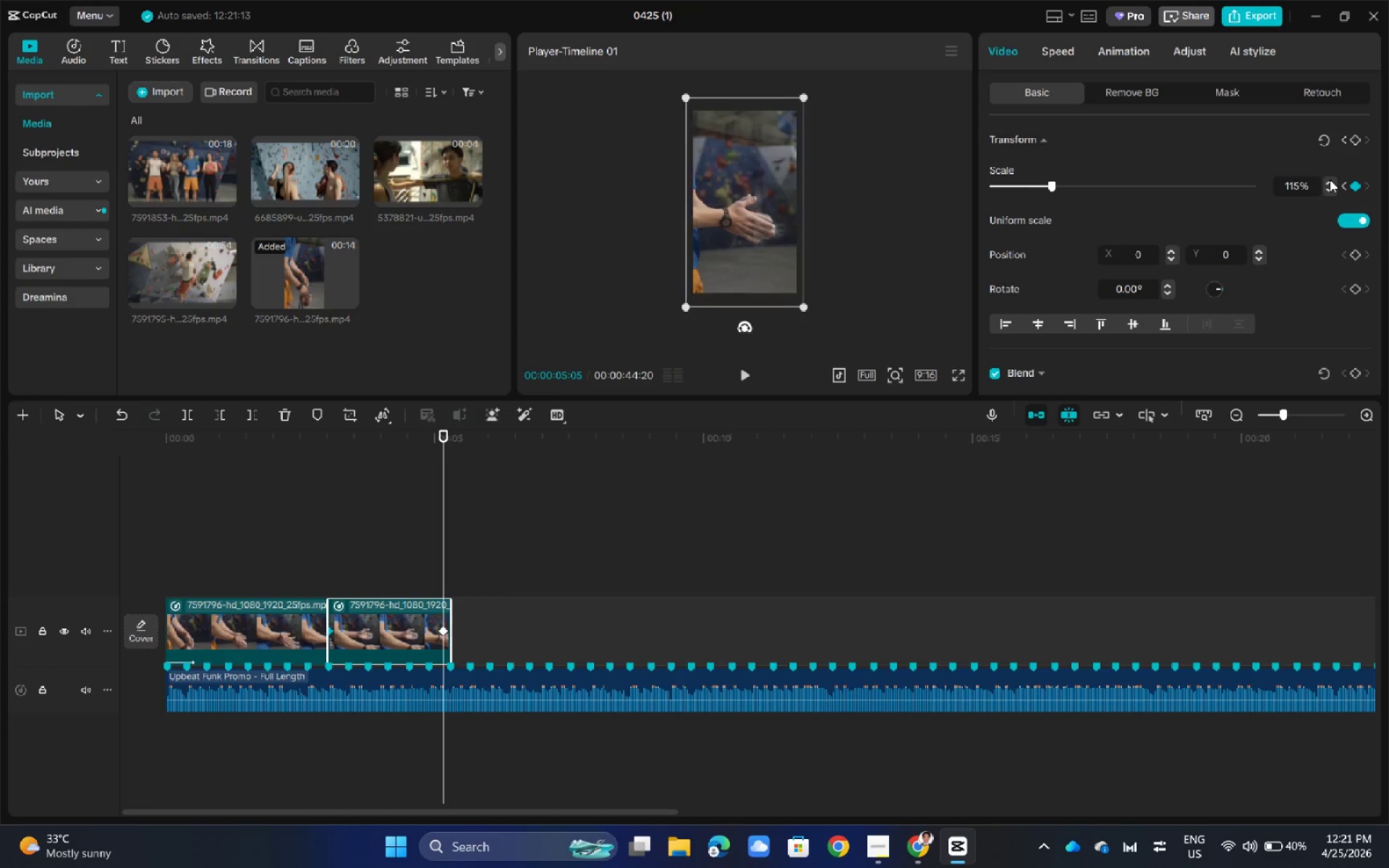 
triple_click([1330, 179])
 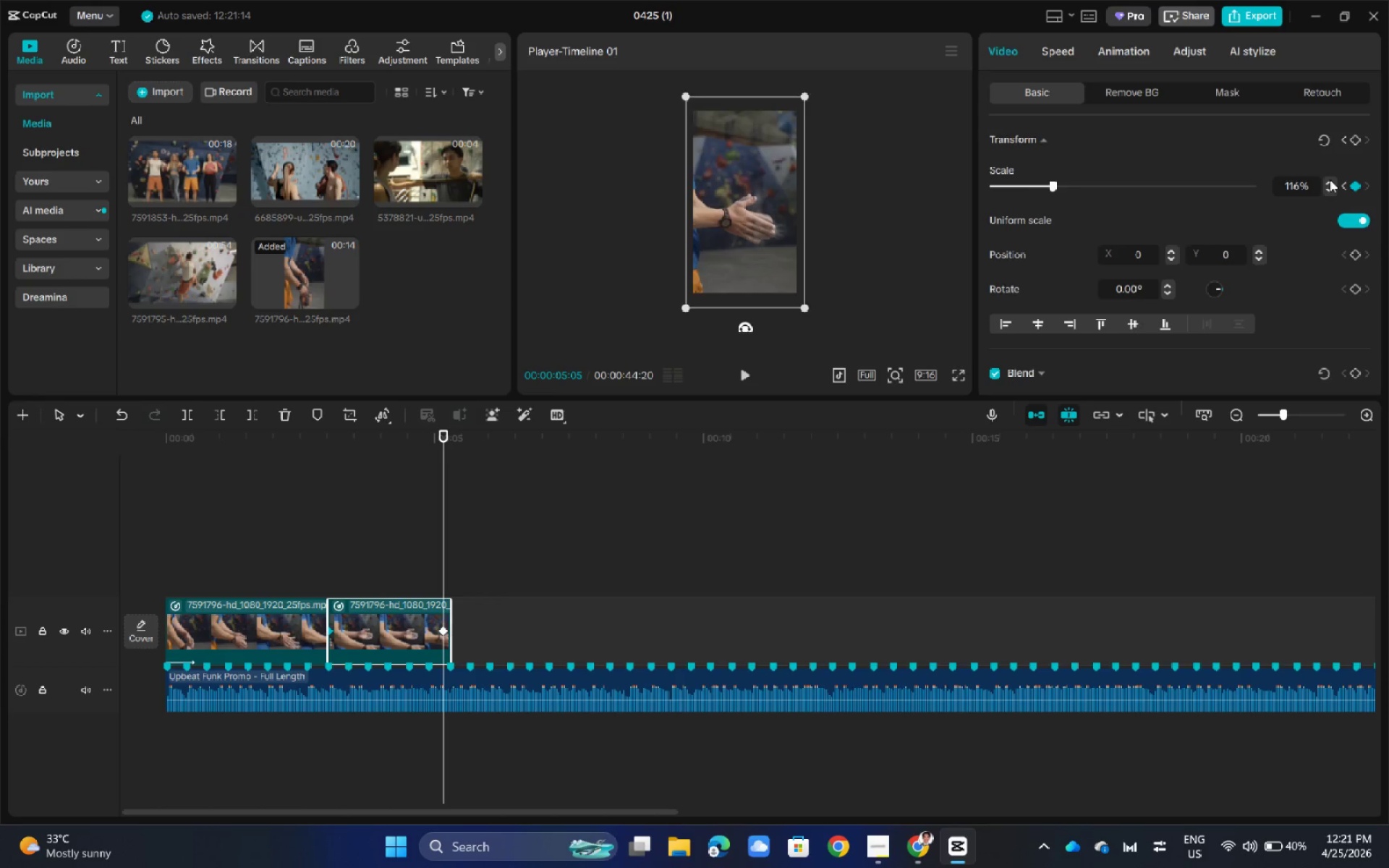 
triple_click([1330, 179])
 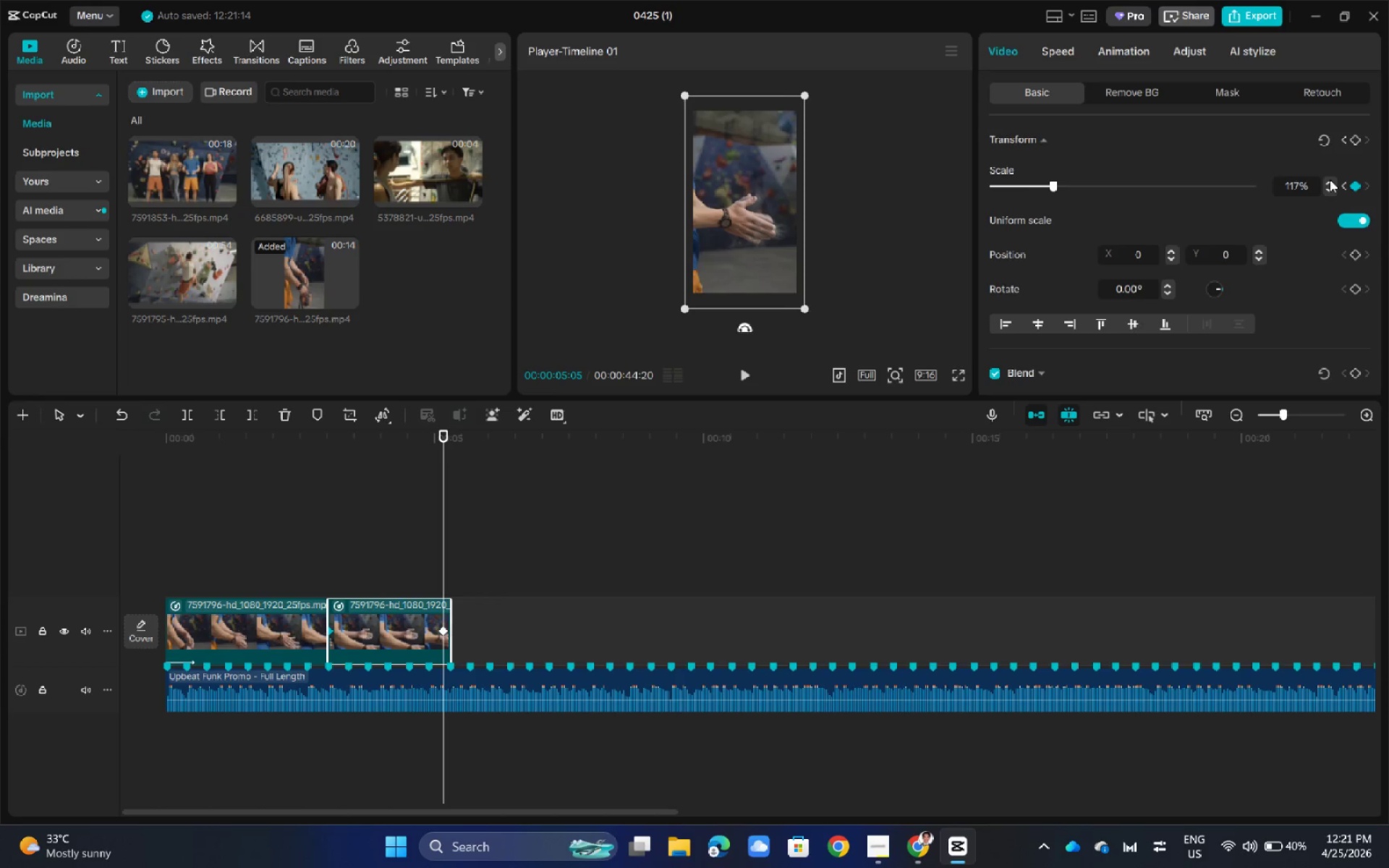 
triple_click([1330, 179])
 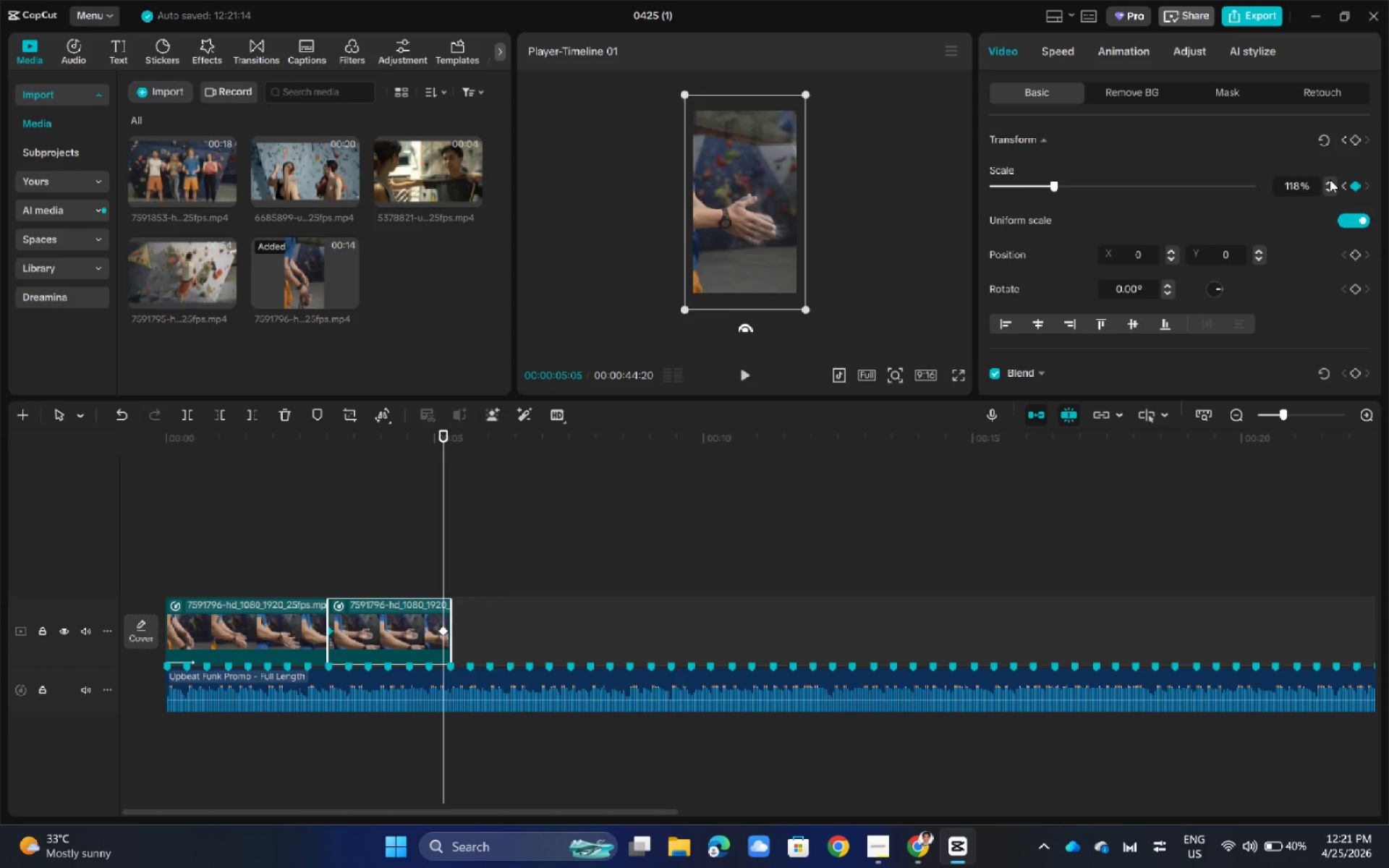 
triple_click([1330, 179])
 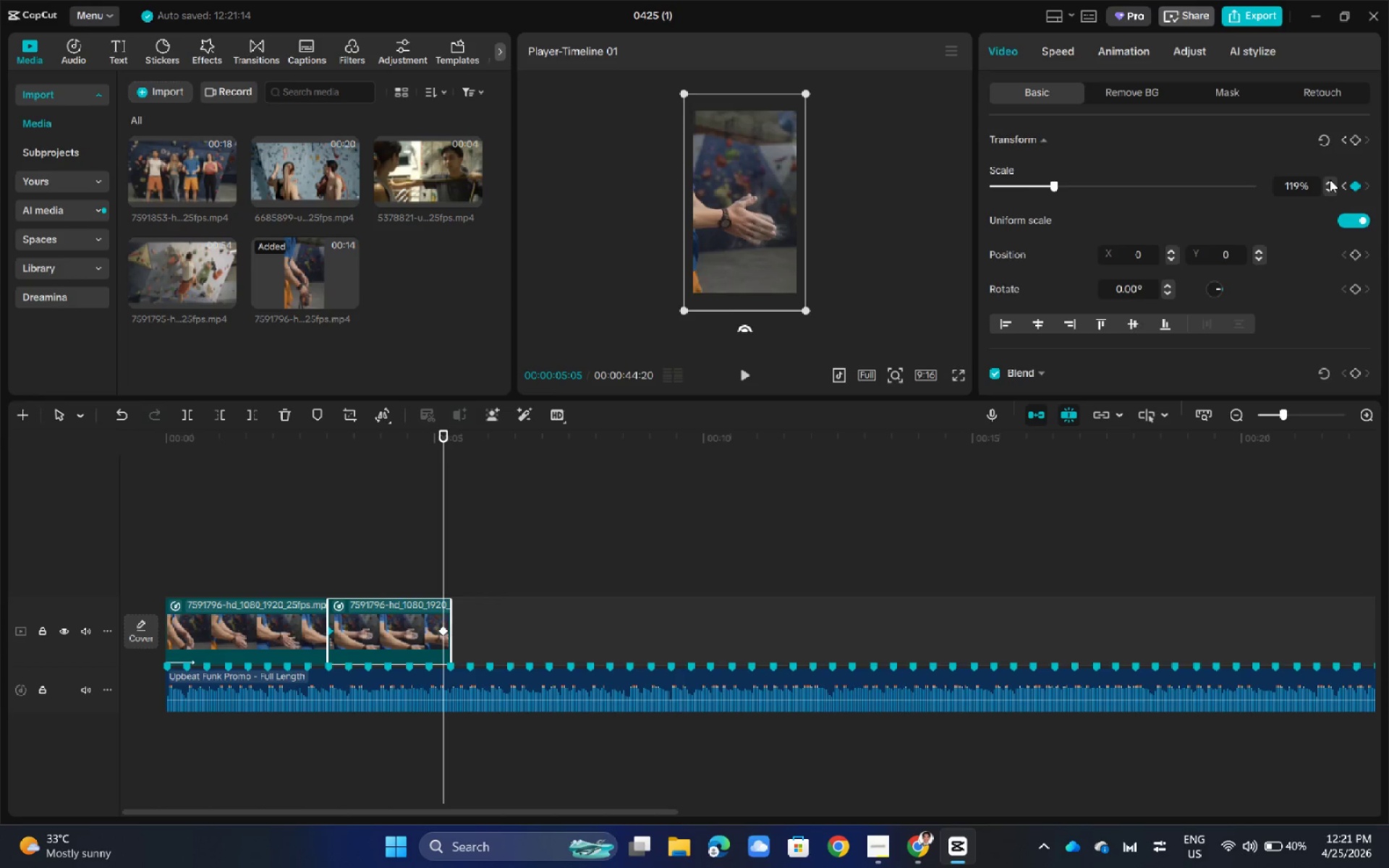 
triple_click([1330, 179])
 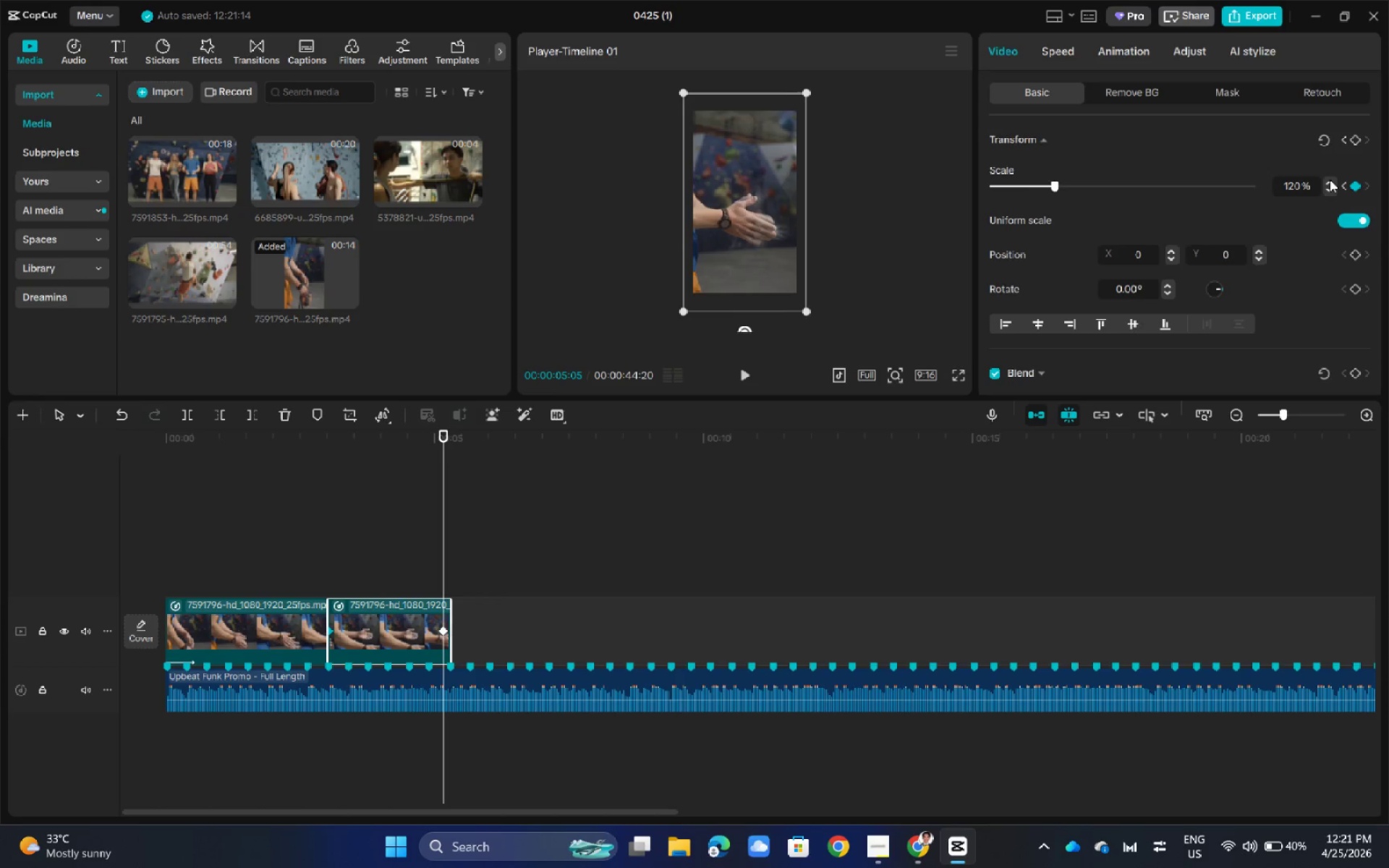 
triple_click([1330, 179])
 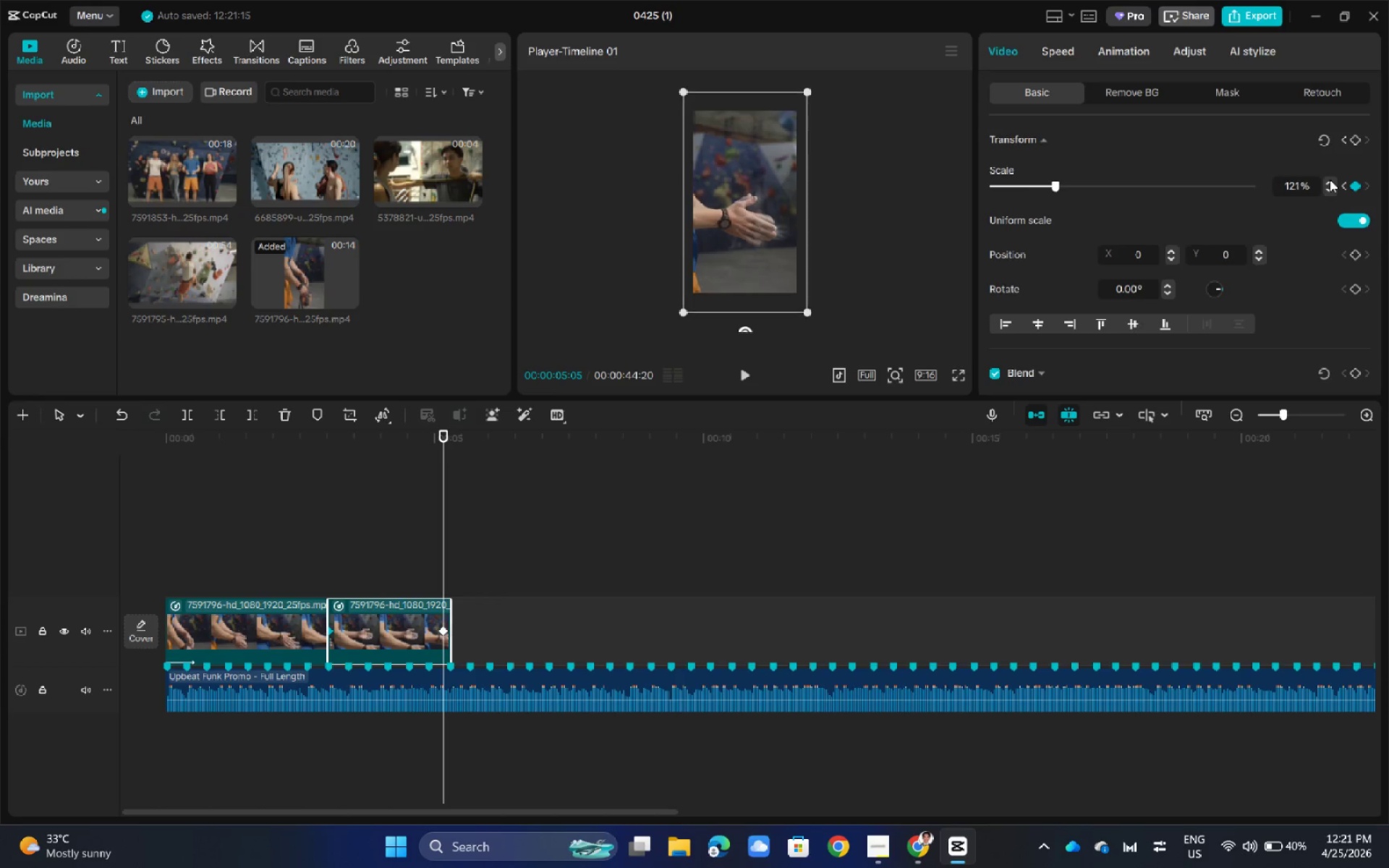 
triple_click([1330, 179])
 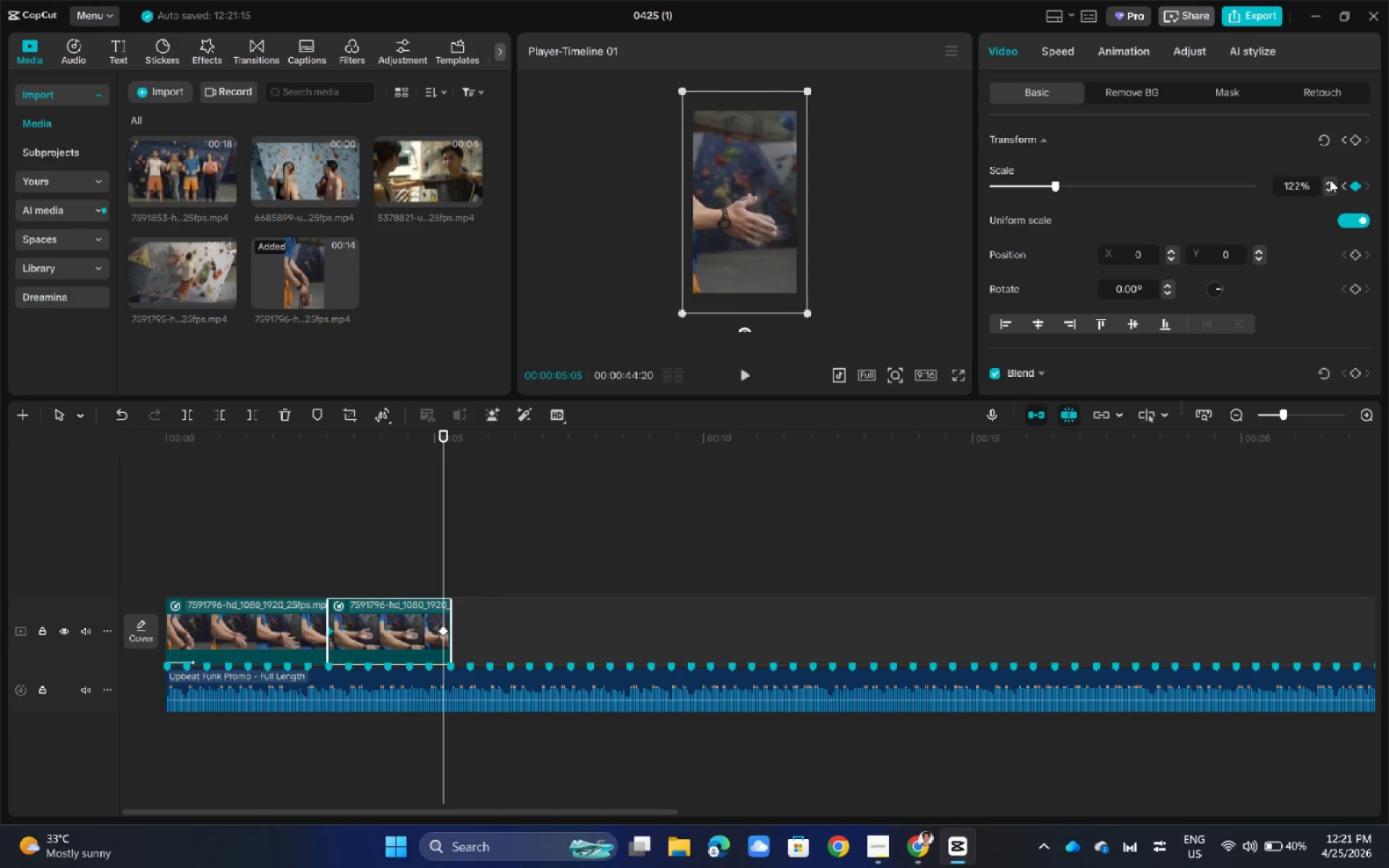 
triple_click([1330, 179])
 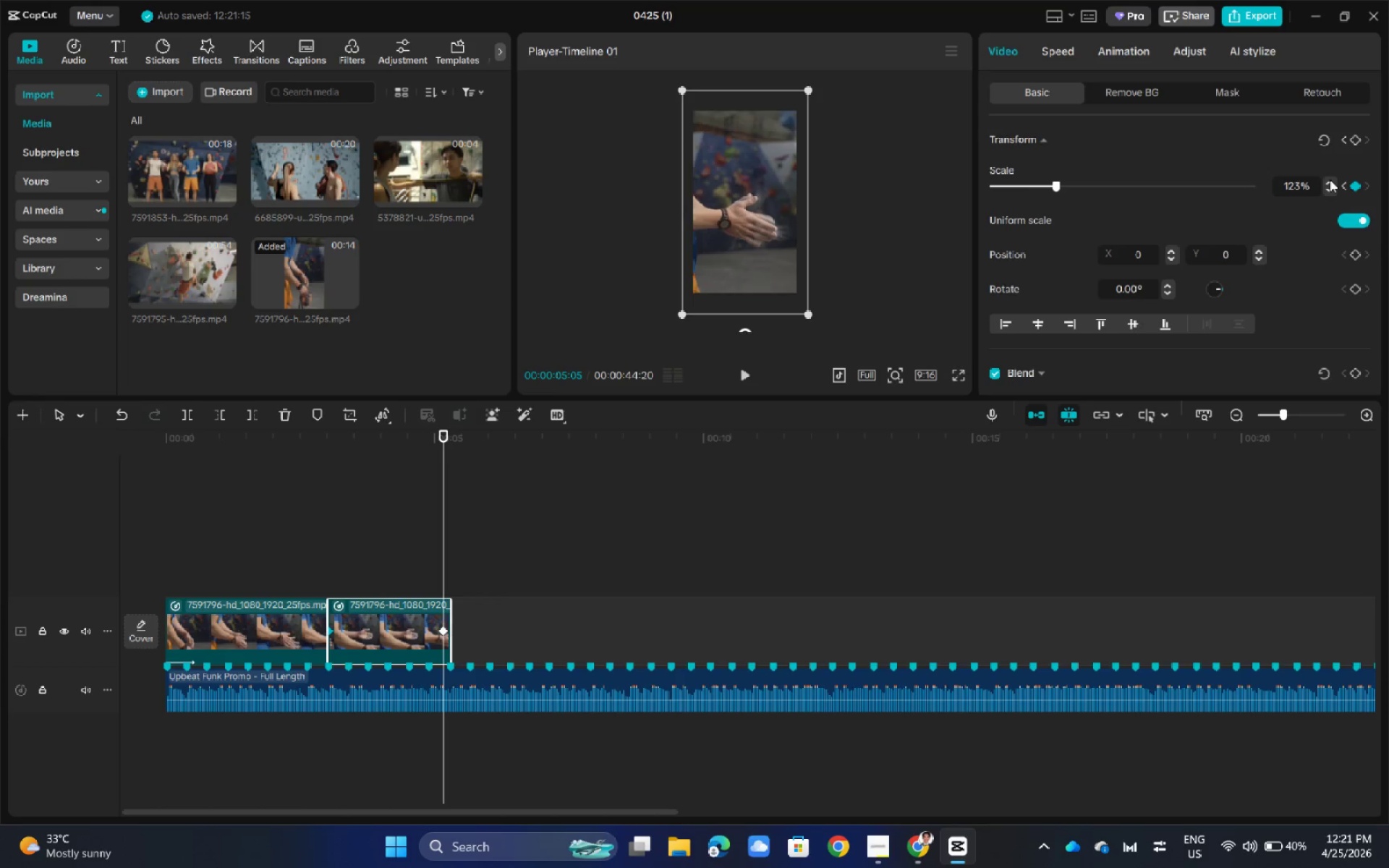 
triple_click([1330, 179])
 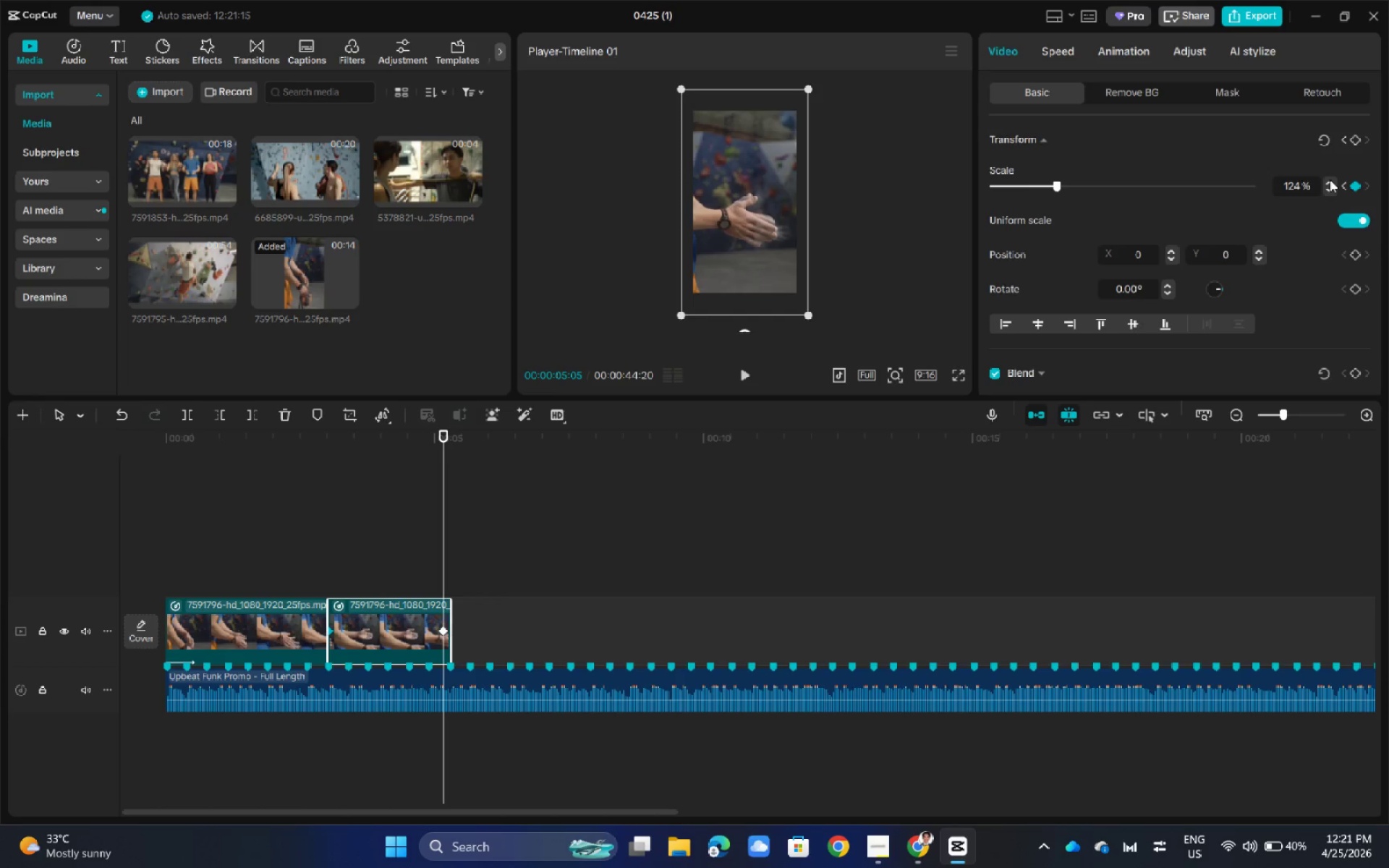 
triple_click([1330, 179])
 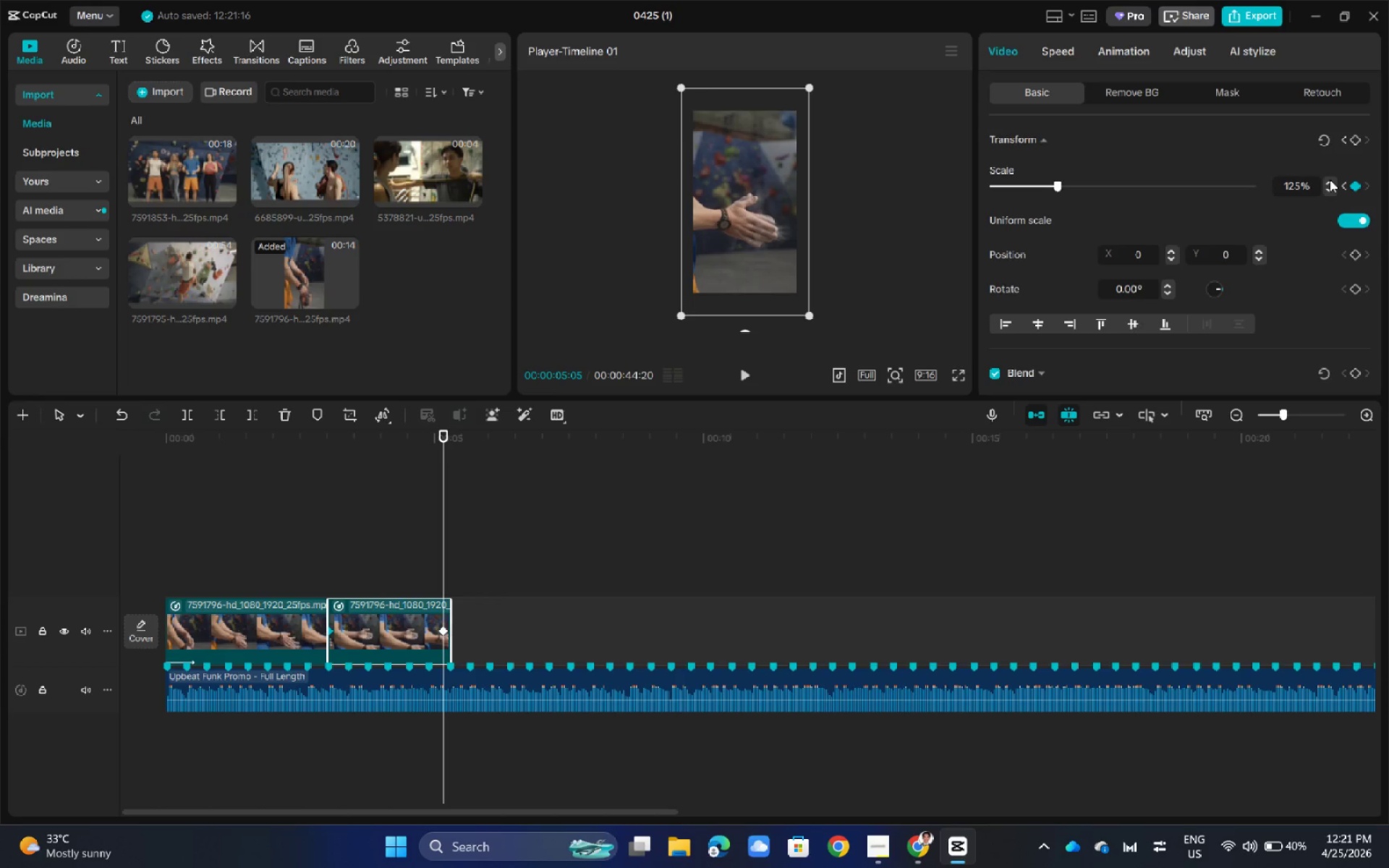 
triple_click([1330, 179])
 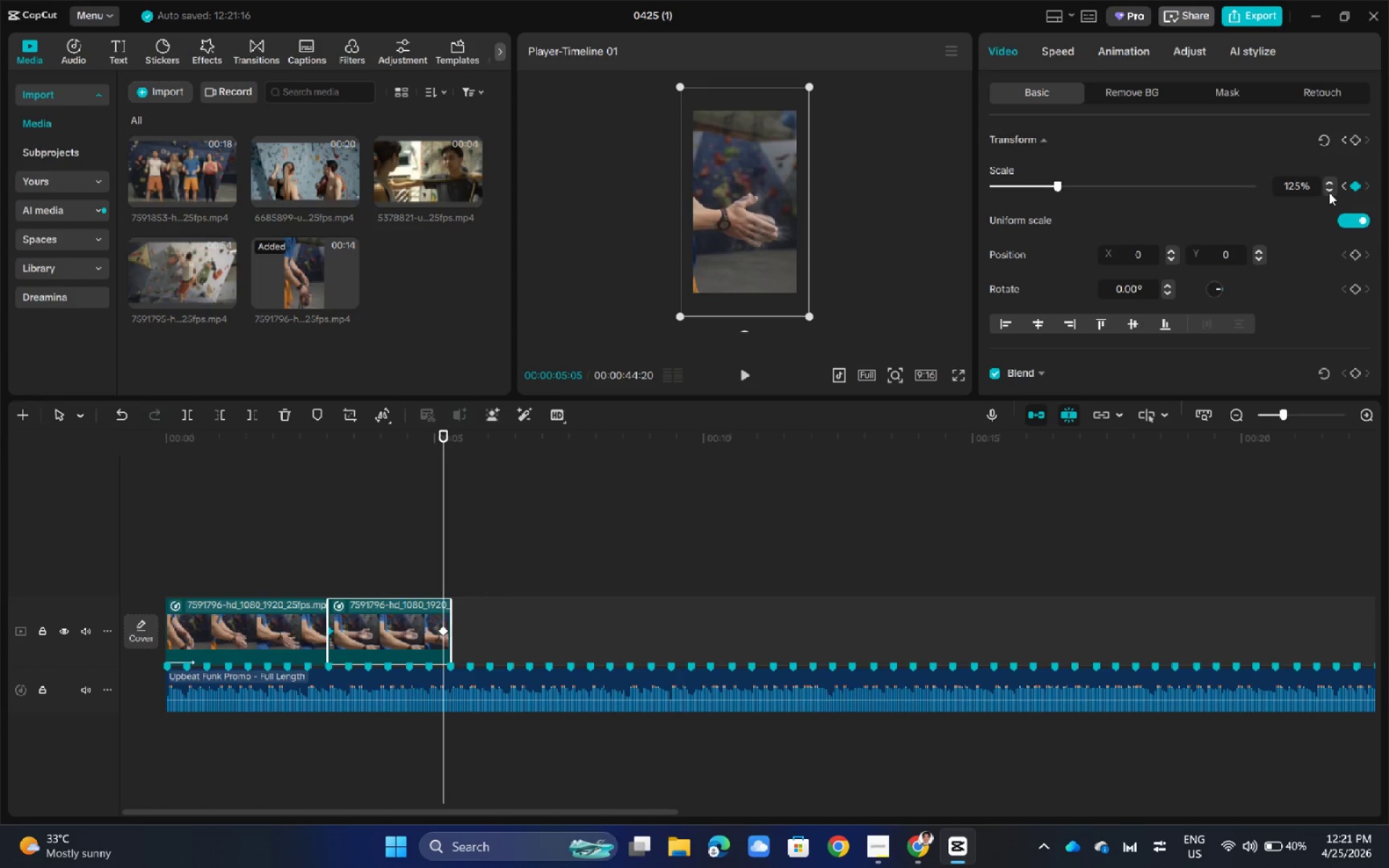 
double_click([1329, 192])
 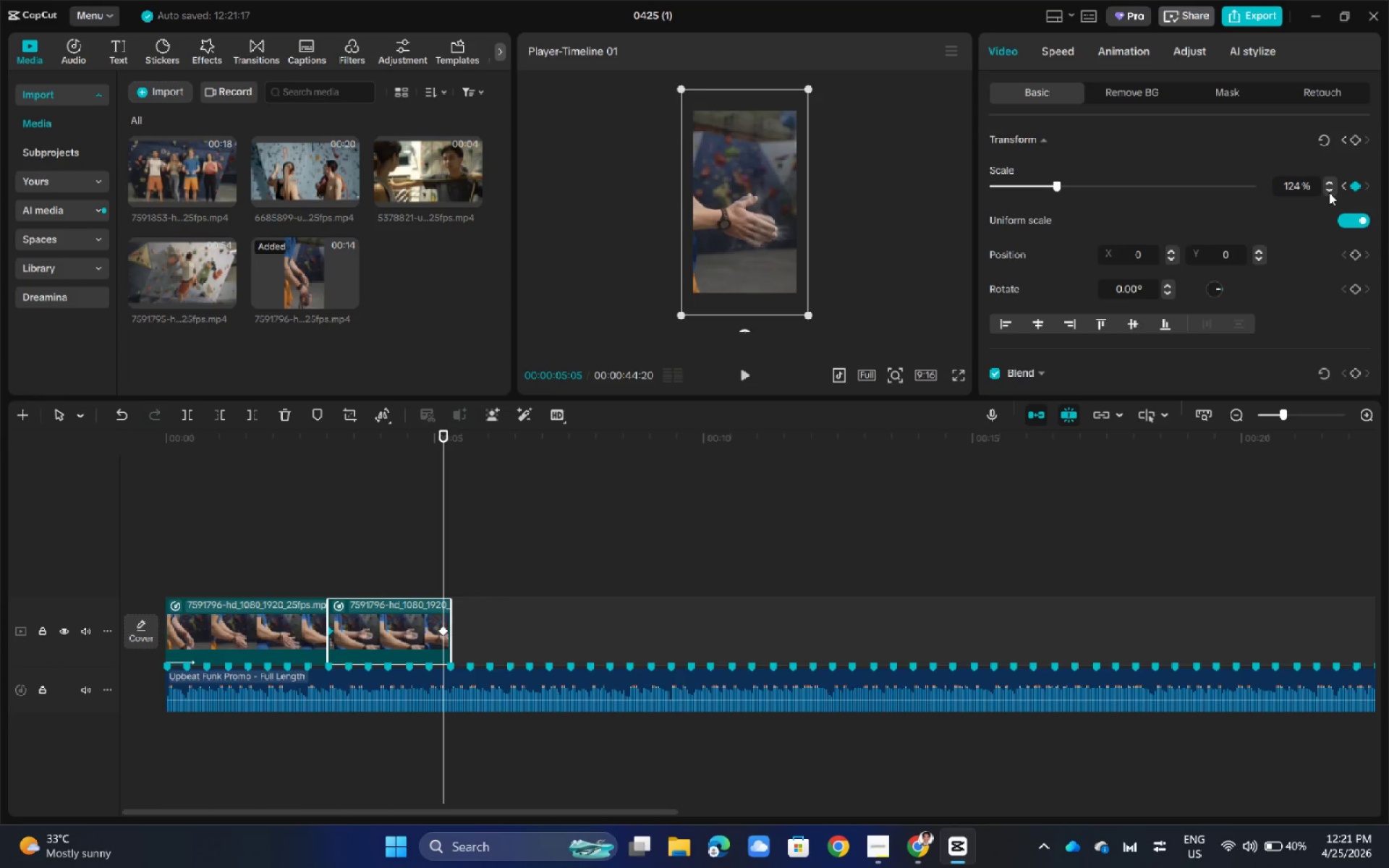 
triple_click([1329, 192])
 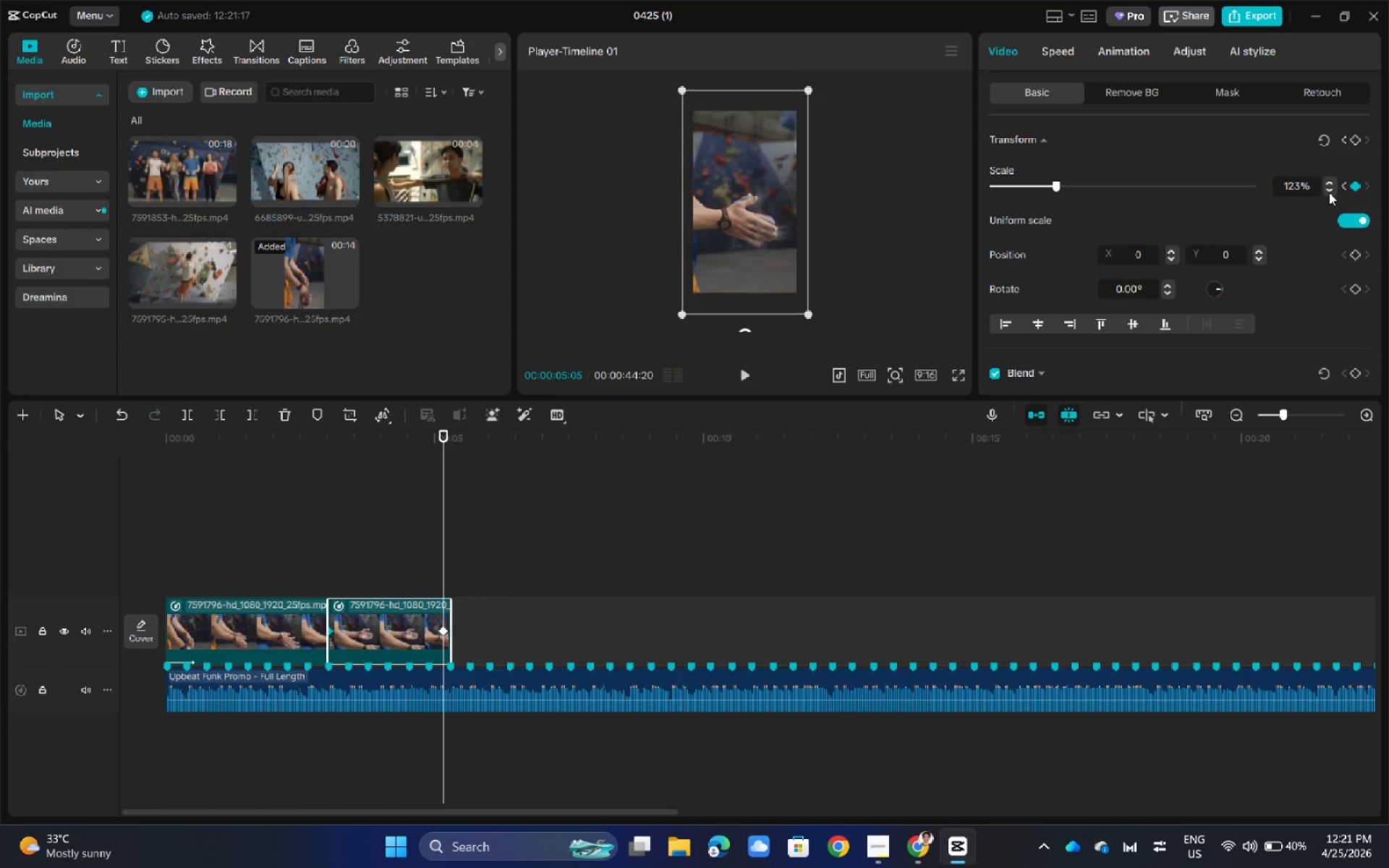 
triple_click([1329, 192])
 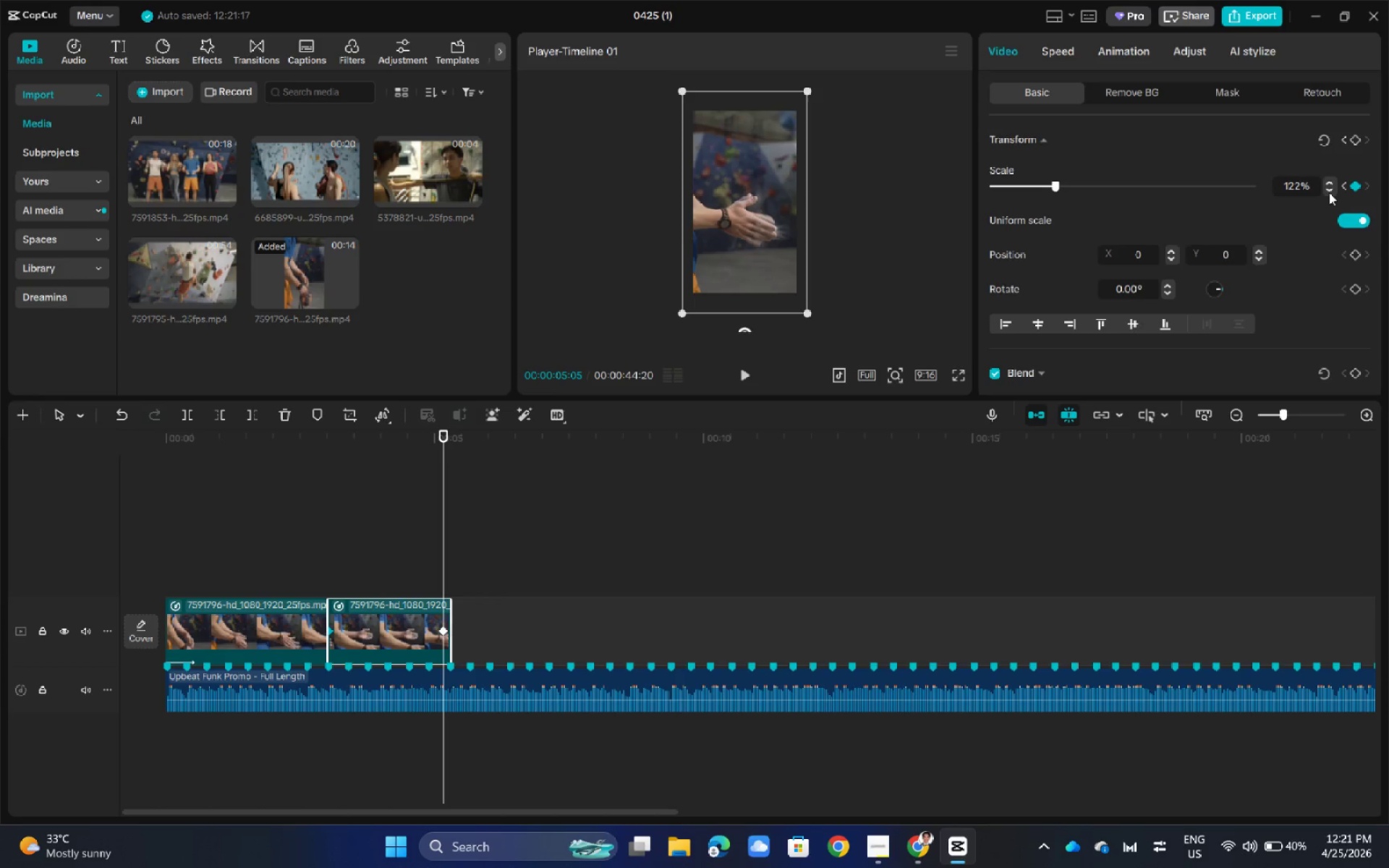 
triple_click([1329, 192])
 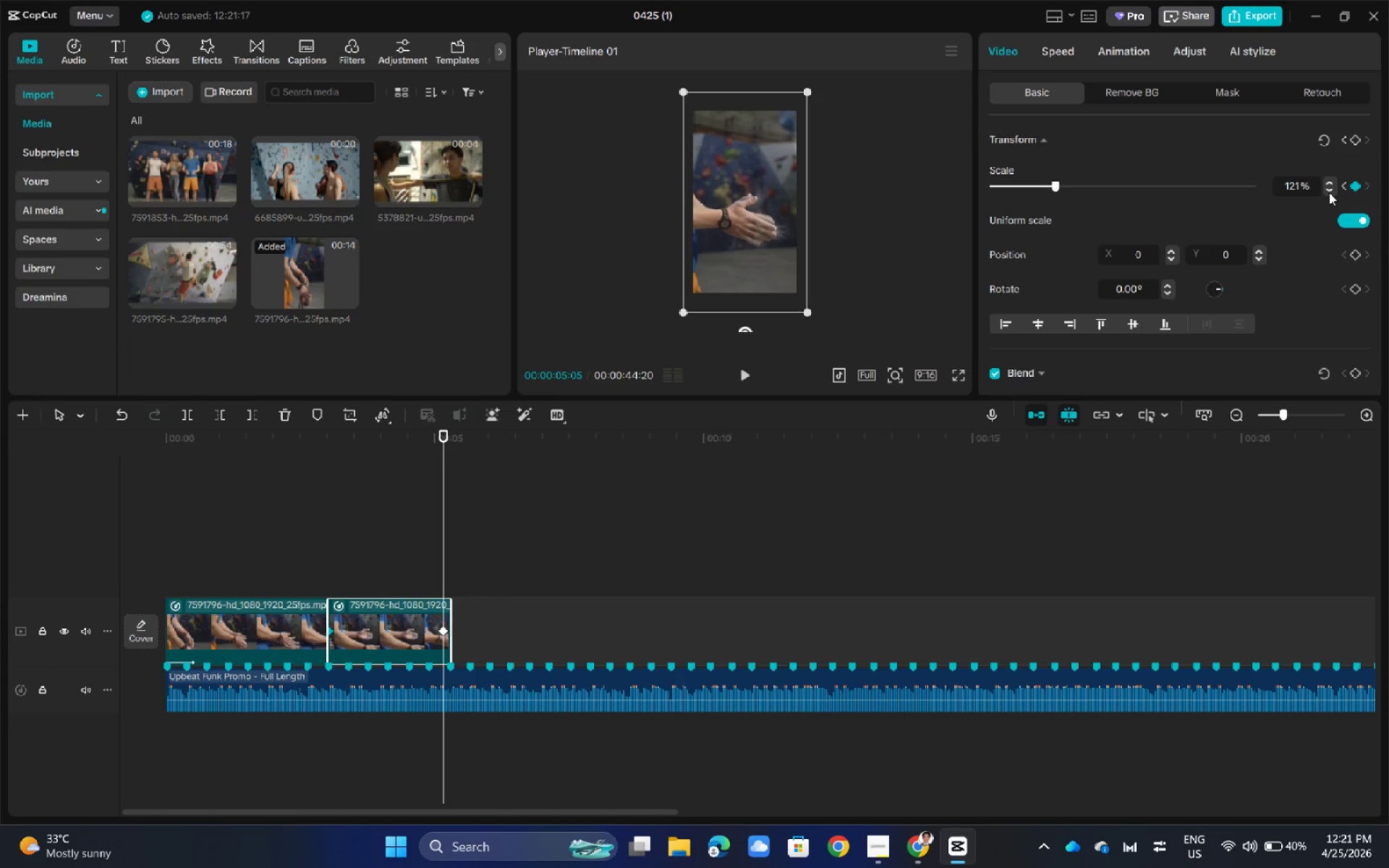 
triple_click([1329, 192])
 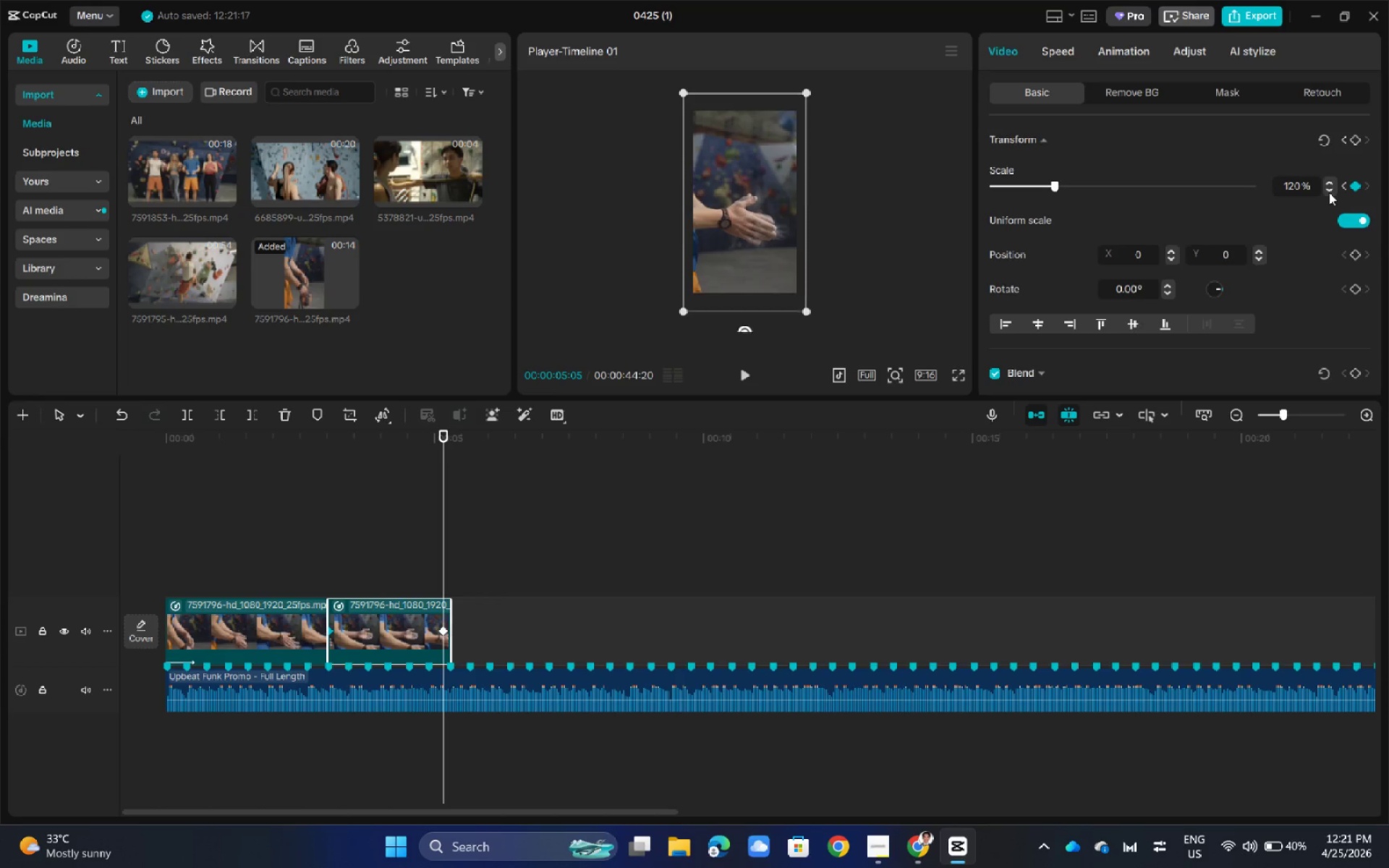 
triple_click([1329, 192])
 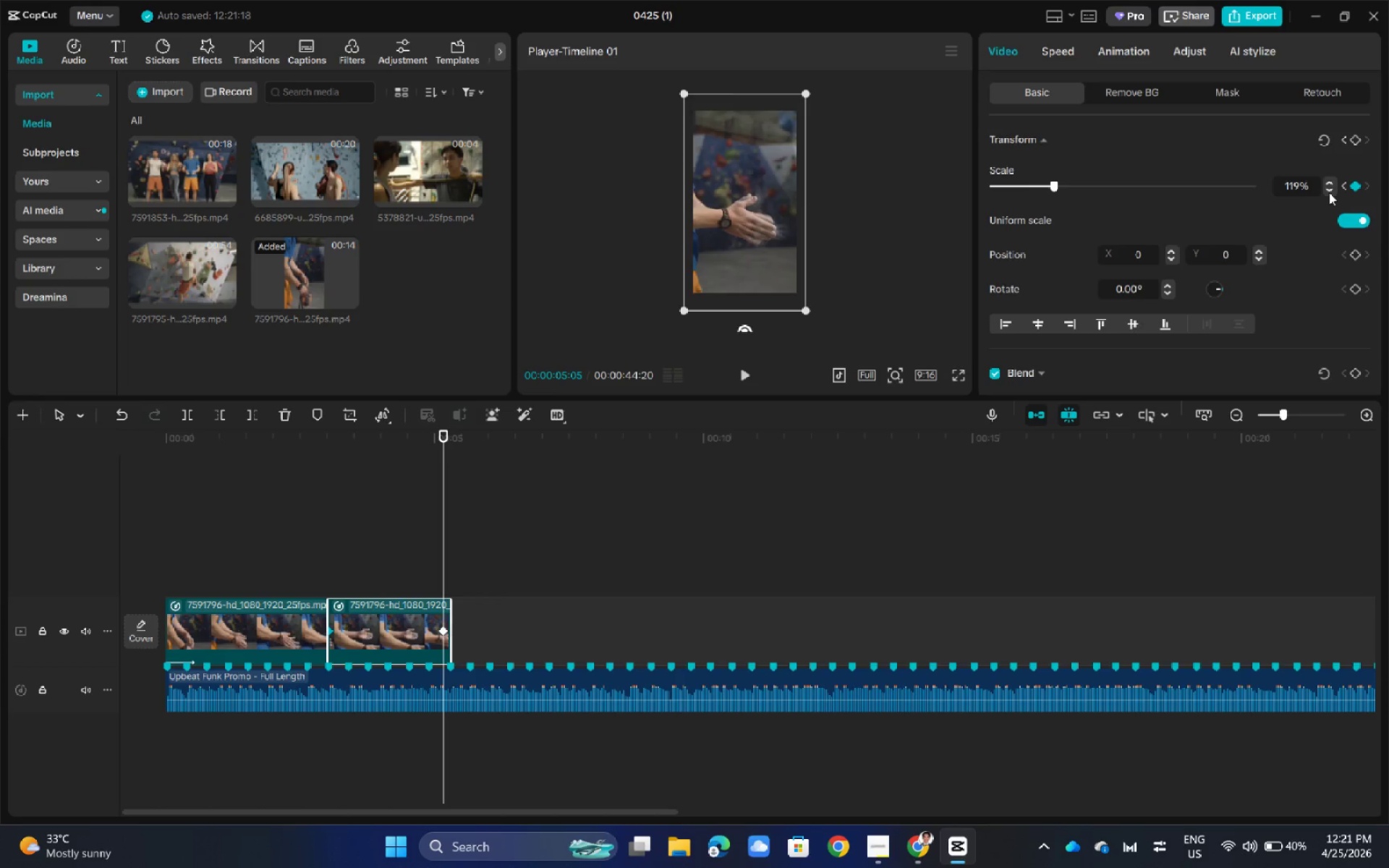 
triple_click([1329, 192])
 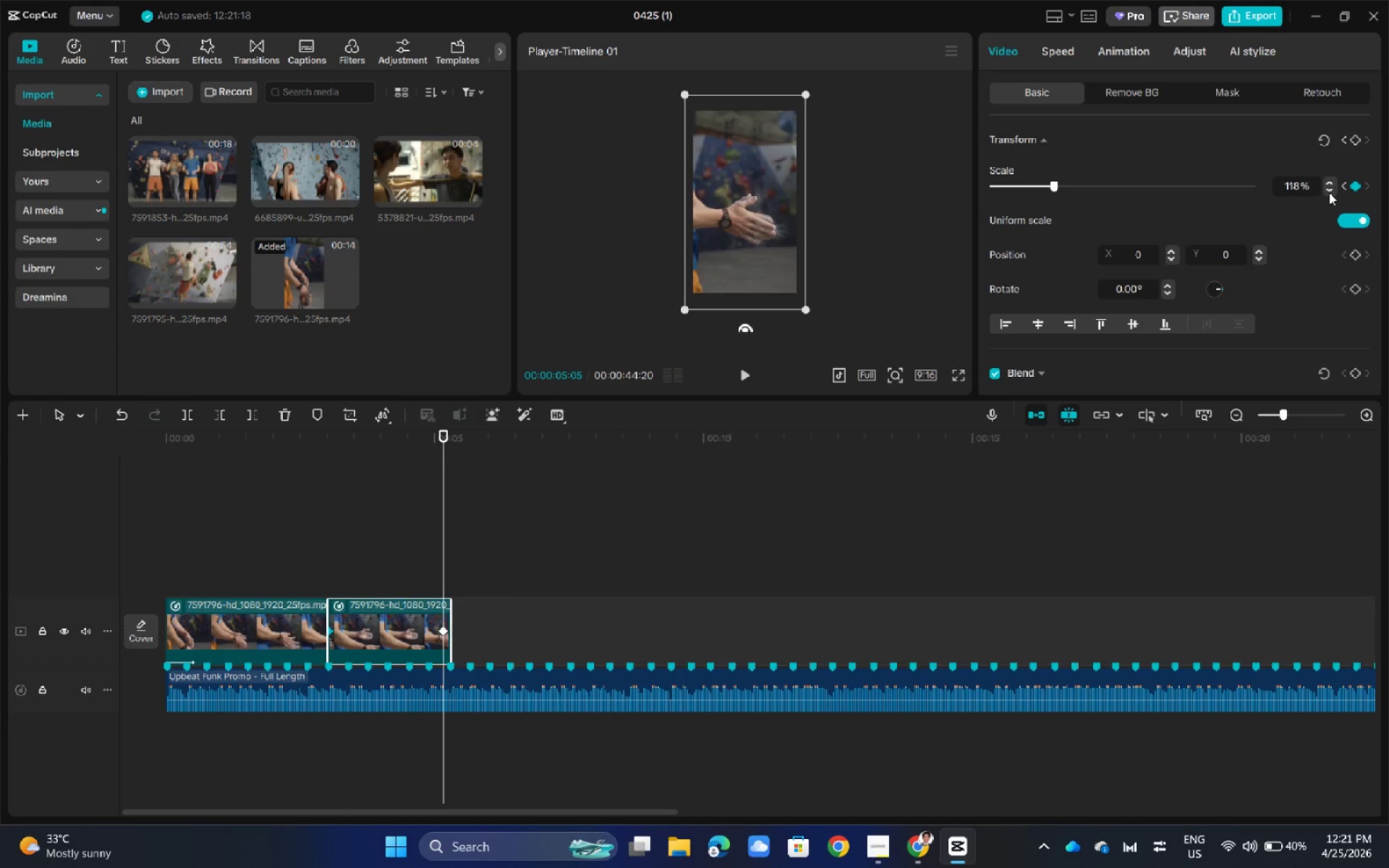 
triple_click([1329, 192])
 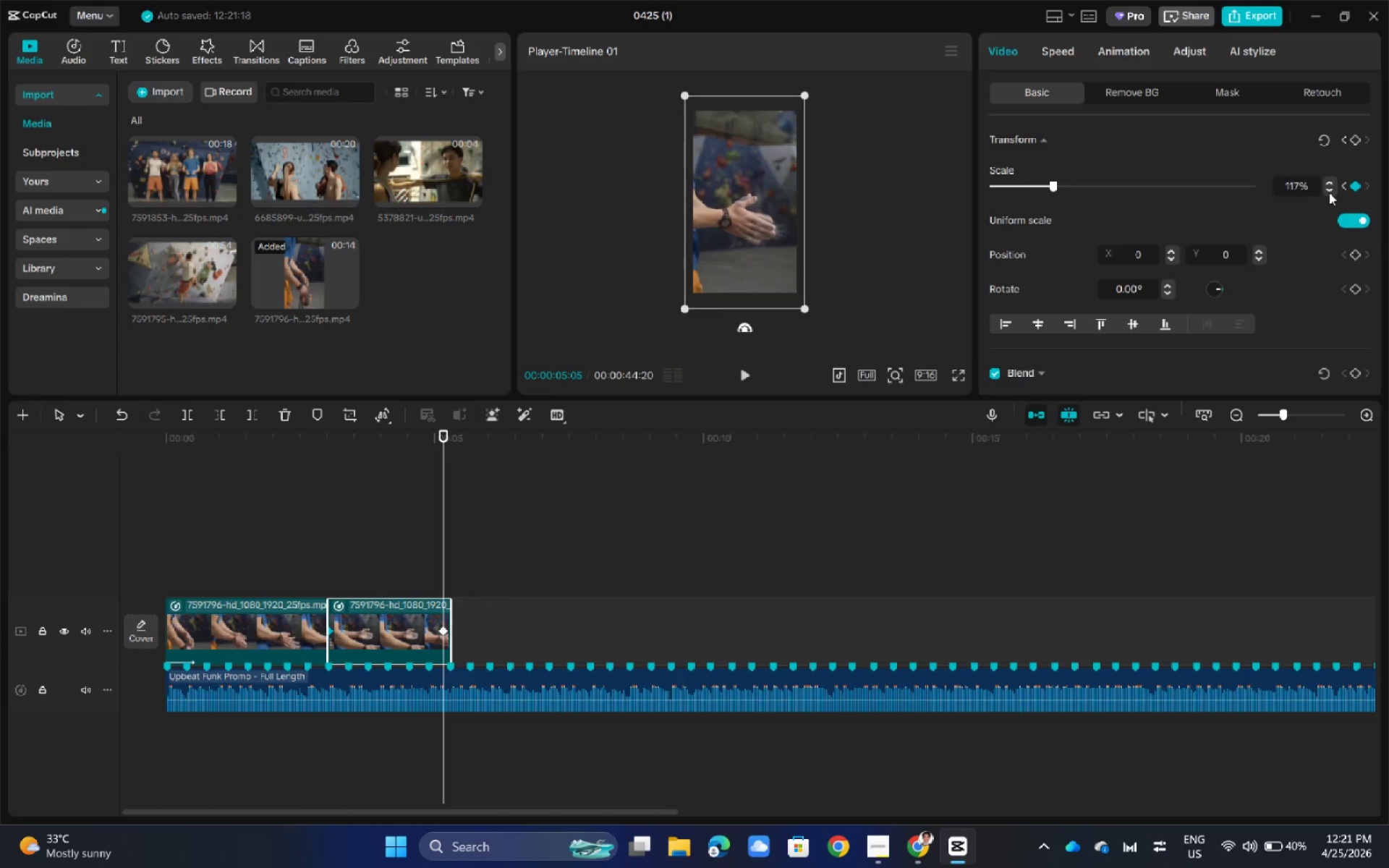 
triple_click([1329, 192])
 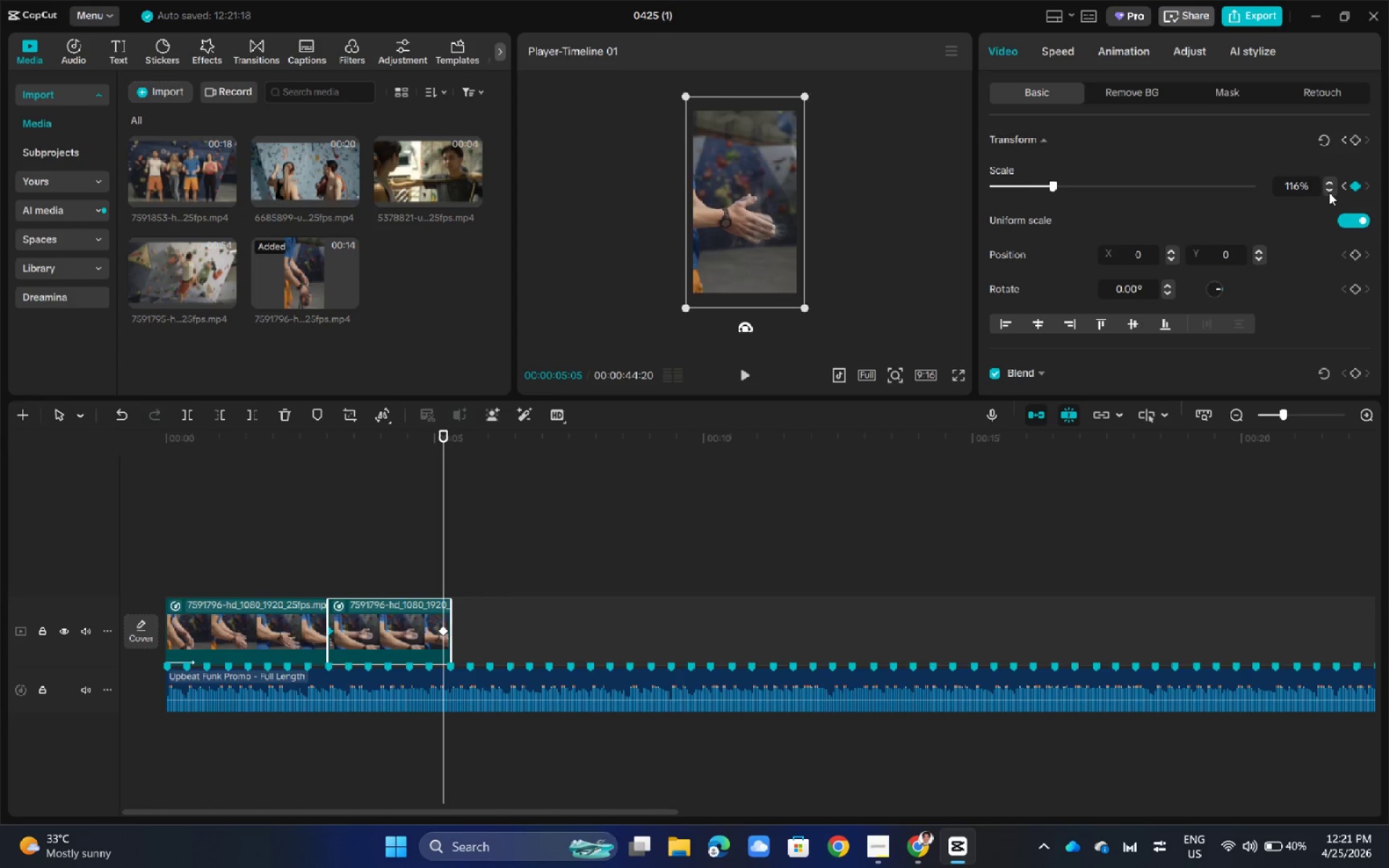 
triple_click([1329, 192])
 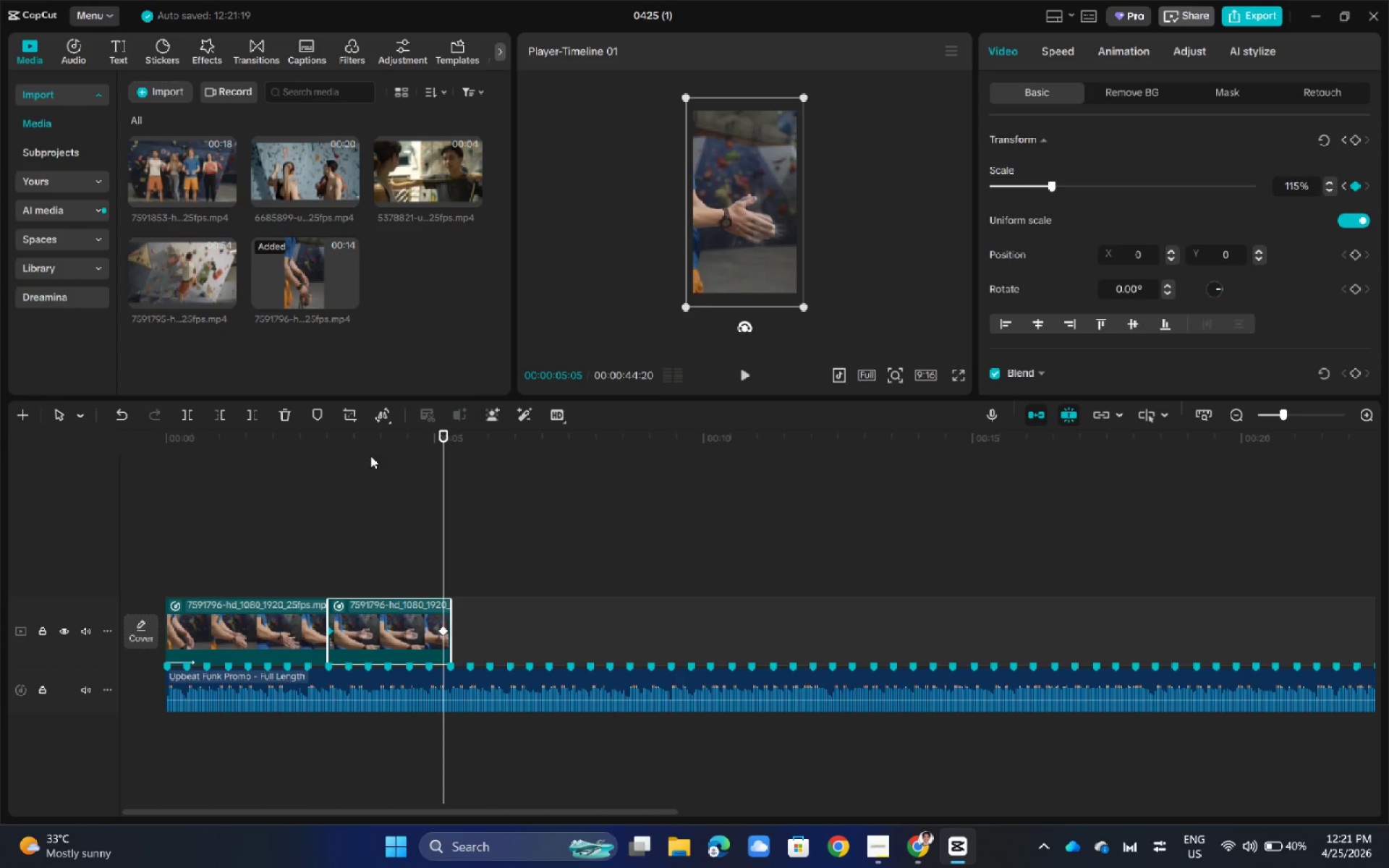 
left_click([388, 456])
 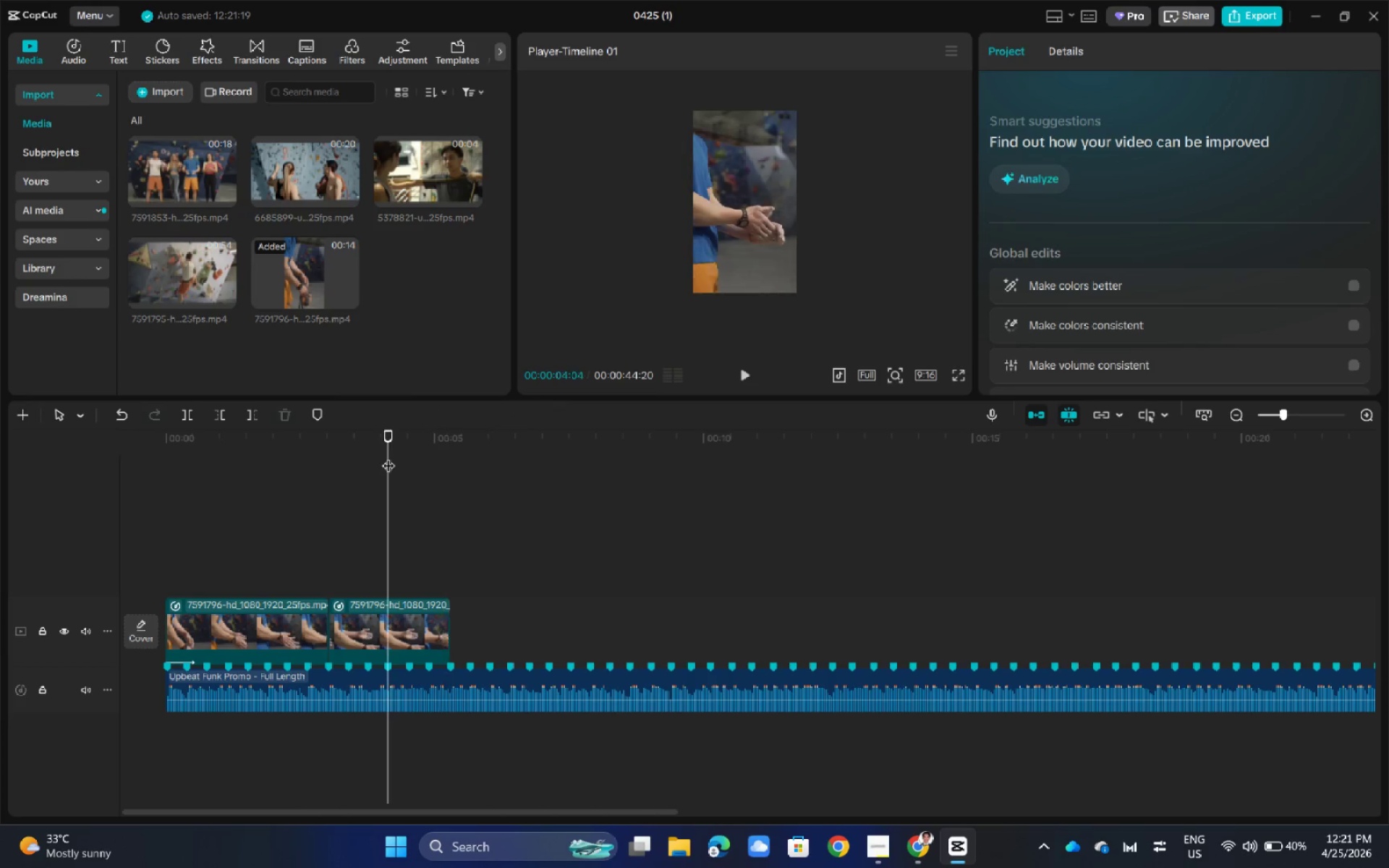 
left_click_drag(start_coordinate=[388, 456], to_coordinate=[55, 477])
 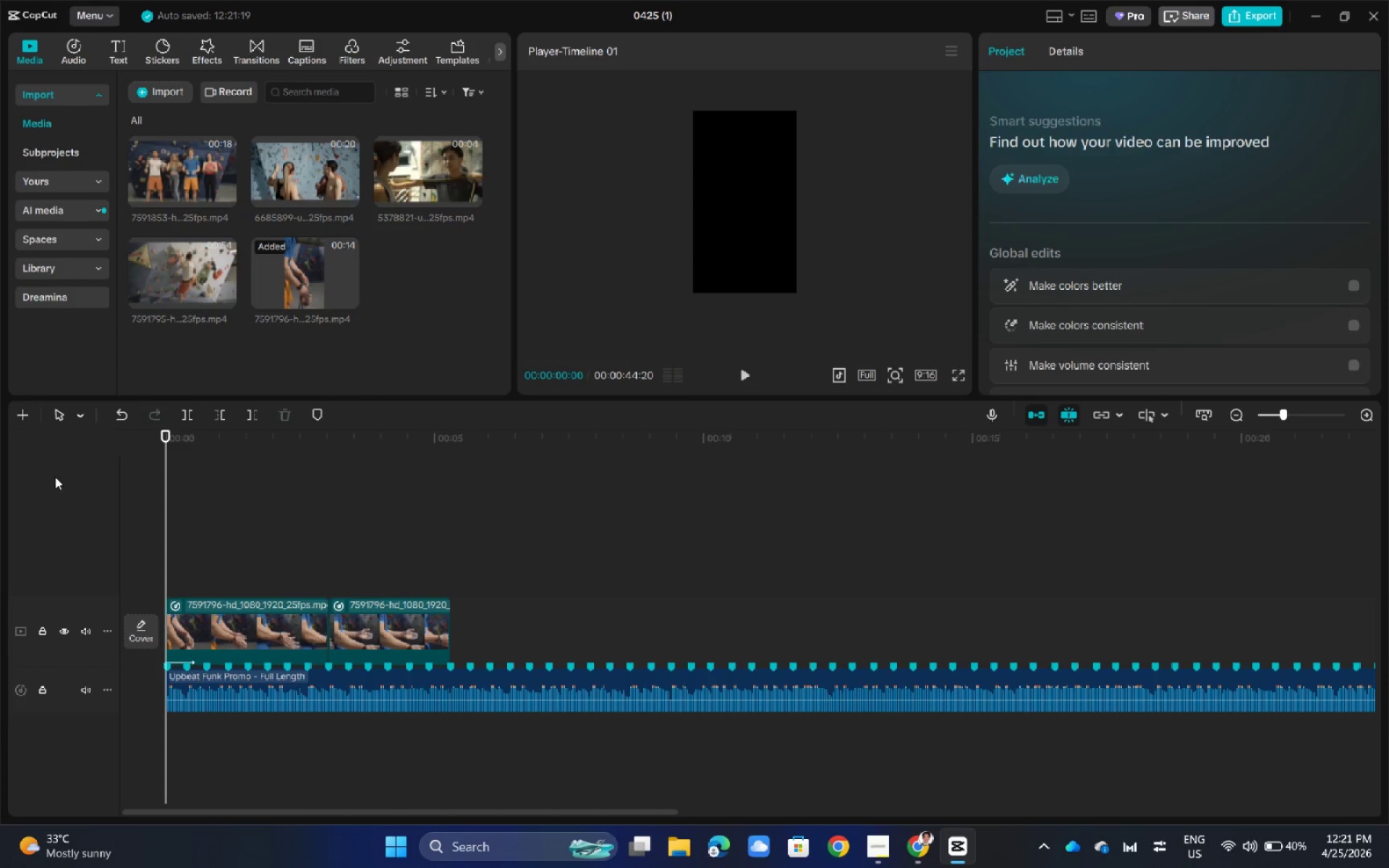 
key(Space)
 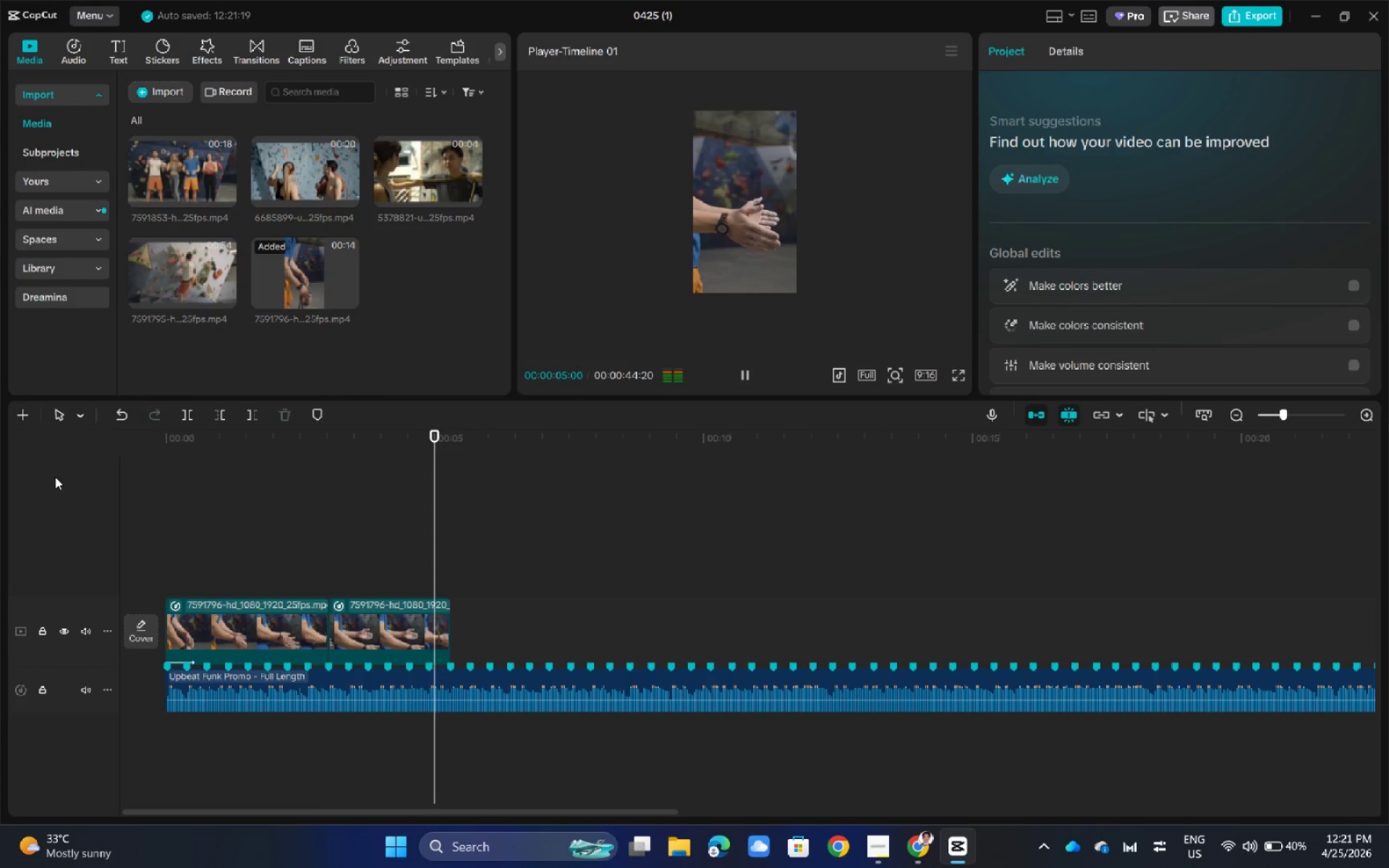 
wait(6.64)
 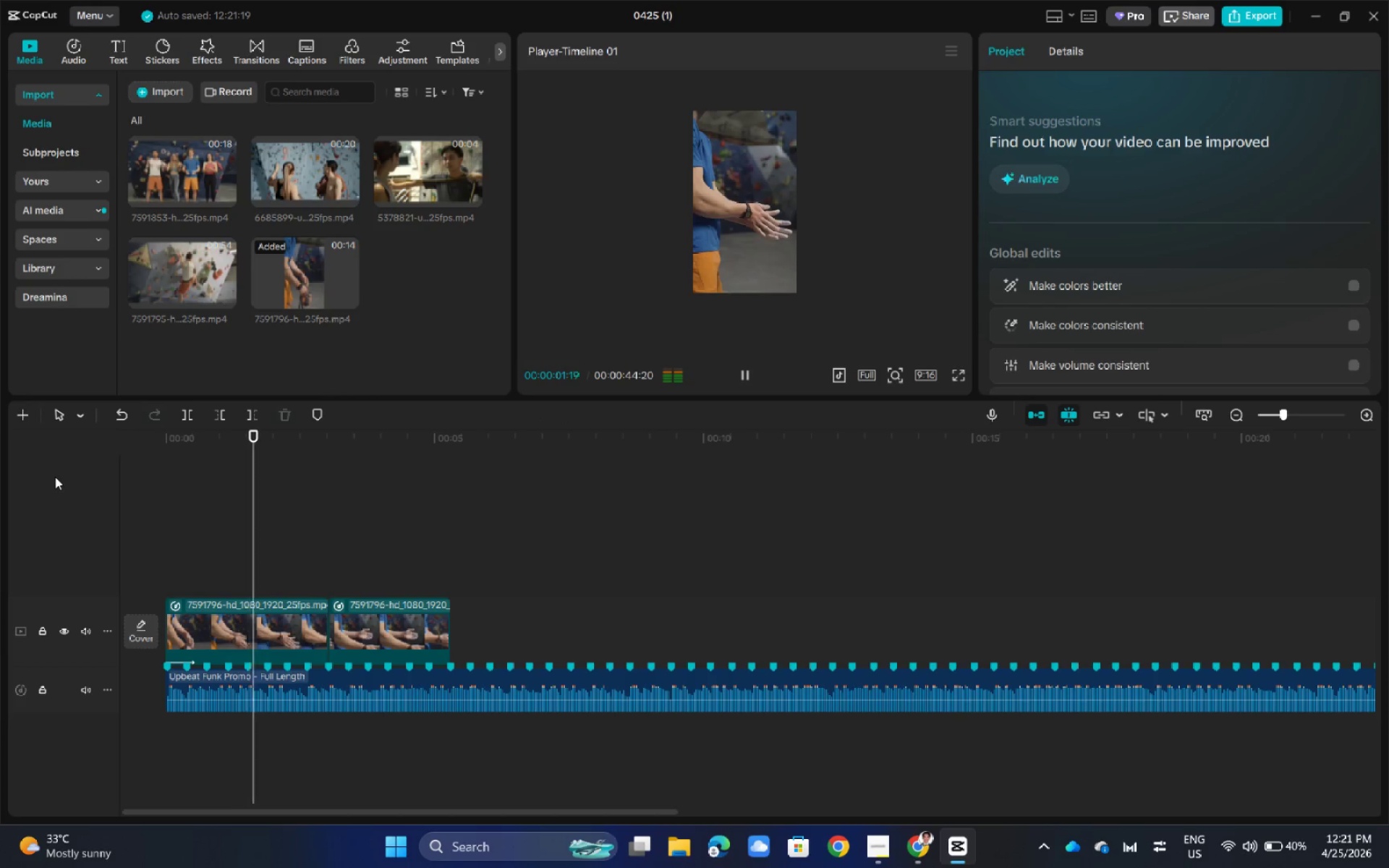 
left_click_drag(start_coordinate=[528, 438], to_coordinate=[332, 490])
 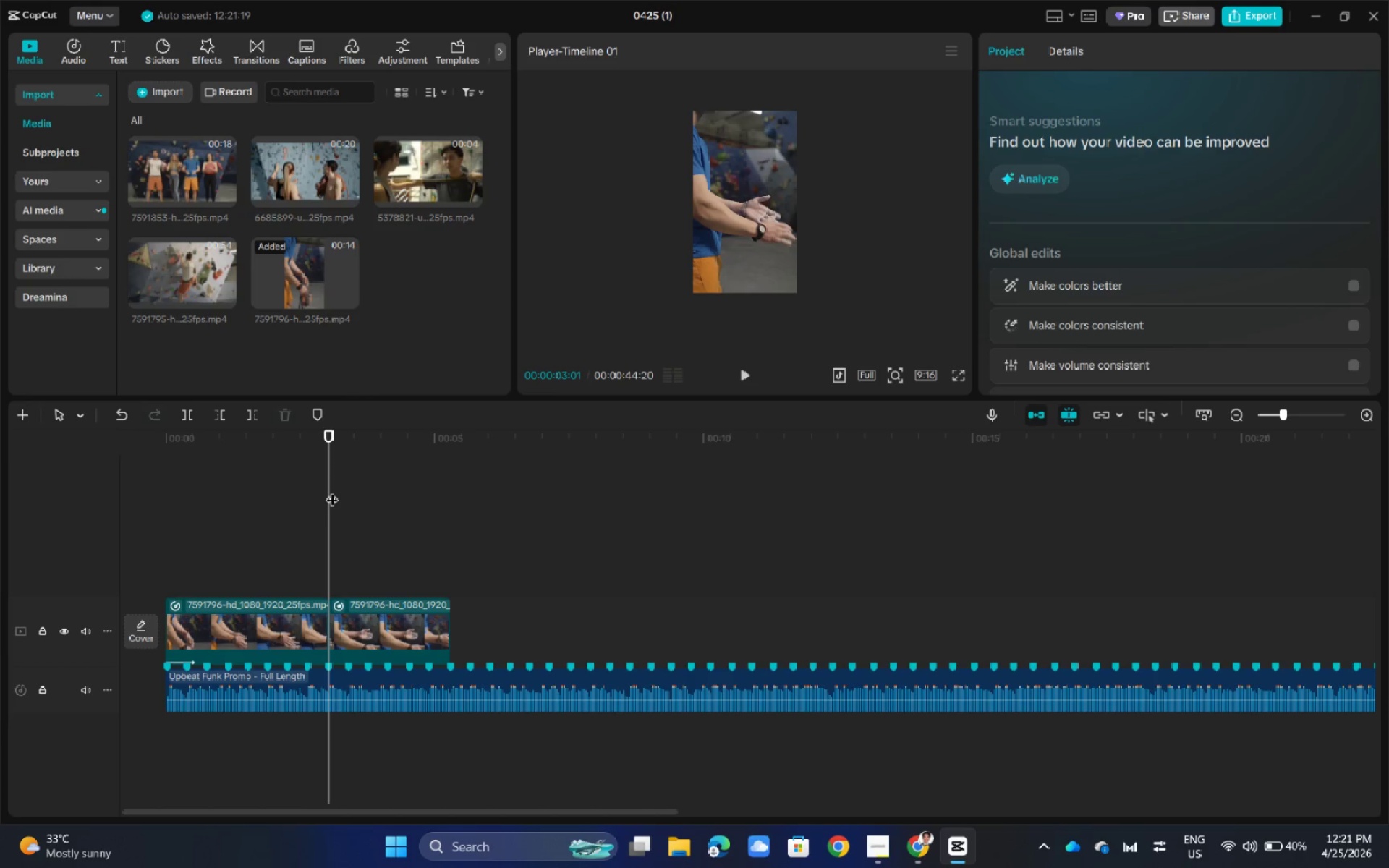 
wait(8.03)
 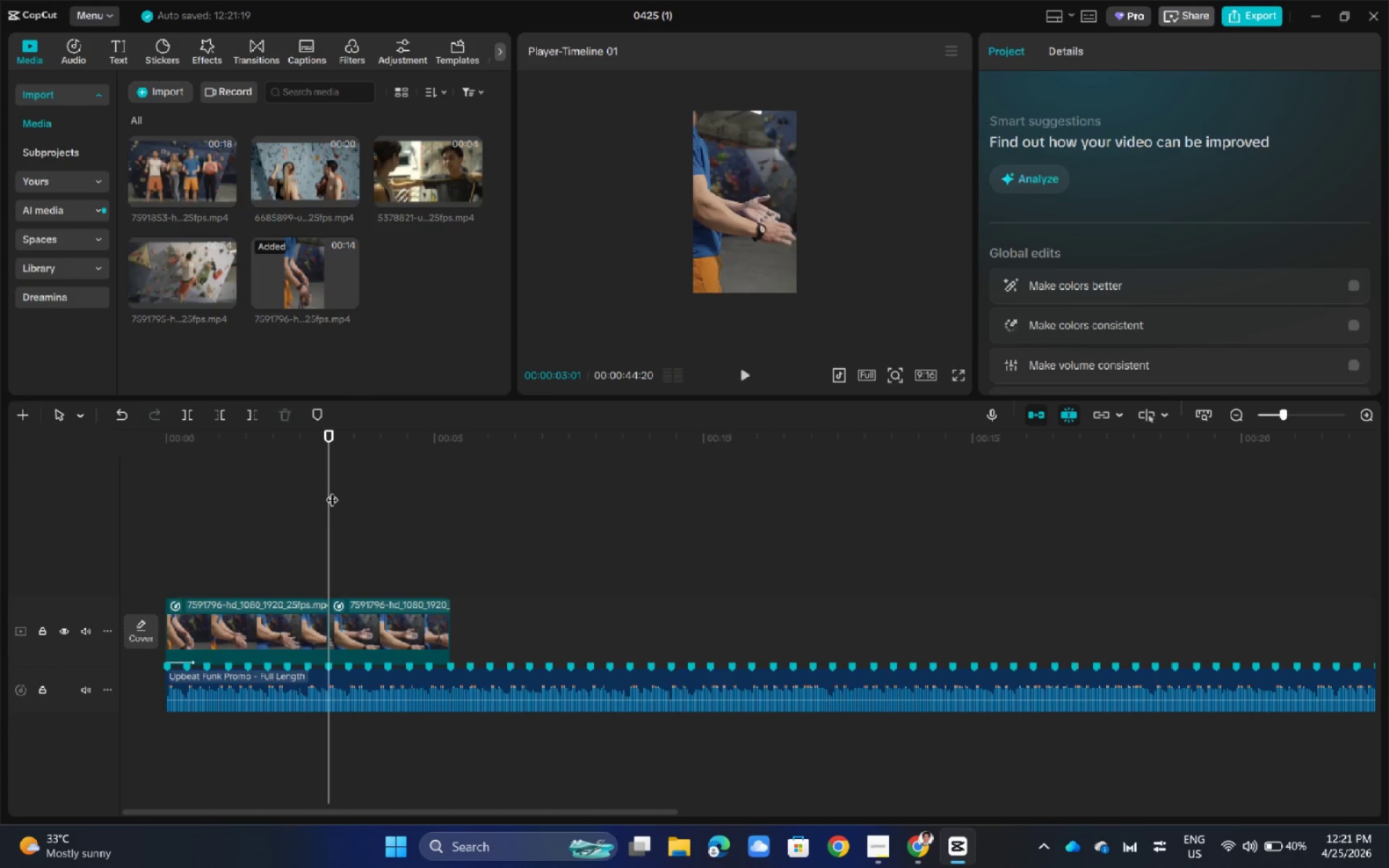 
left_click_drag(start_coordinate=[323, 428], to_coordinate=[451, 464])
 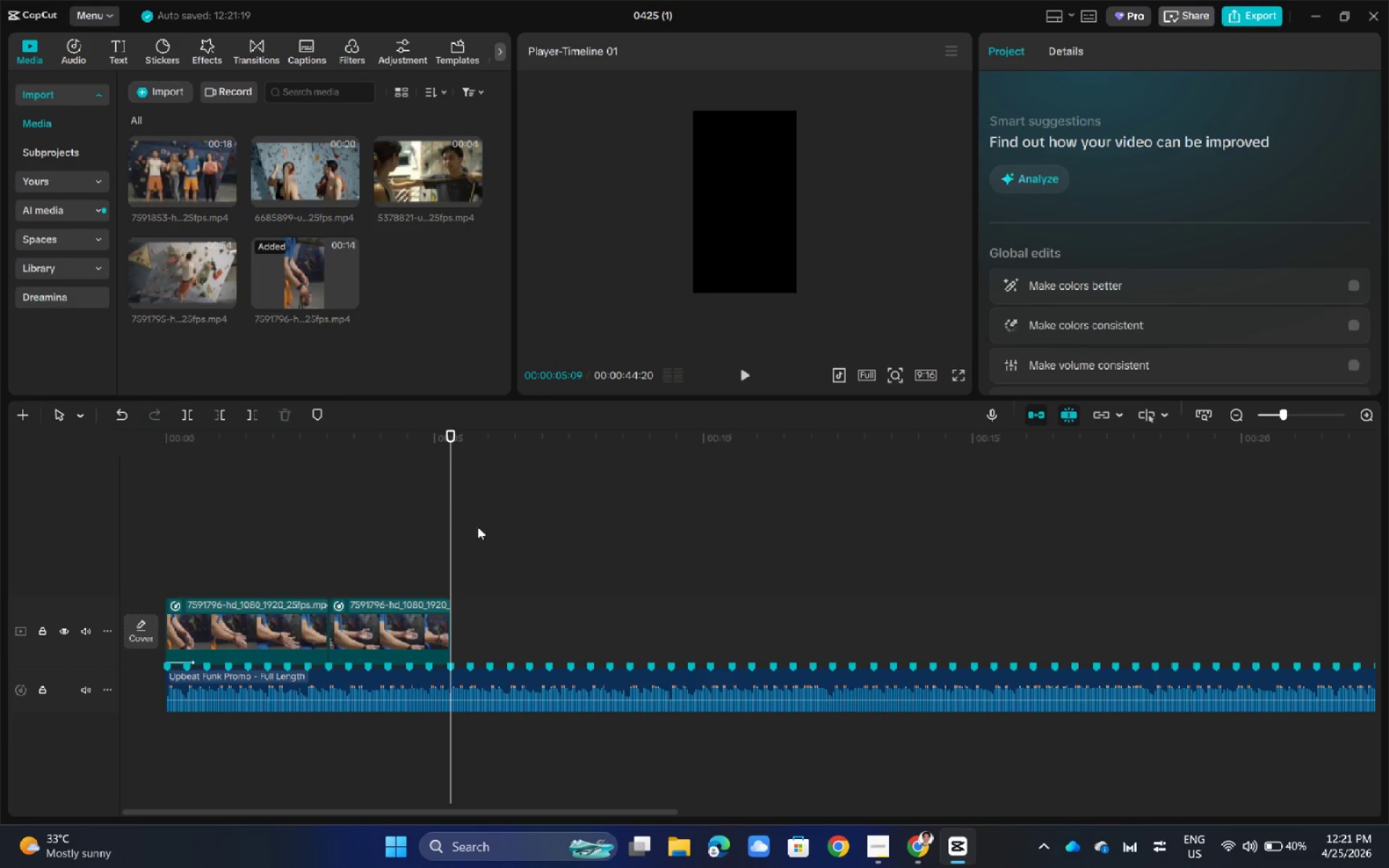 
left_click([546, 537])
 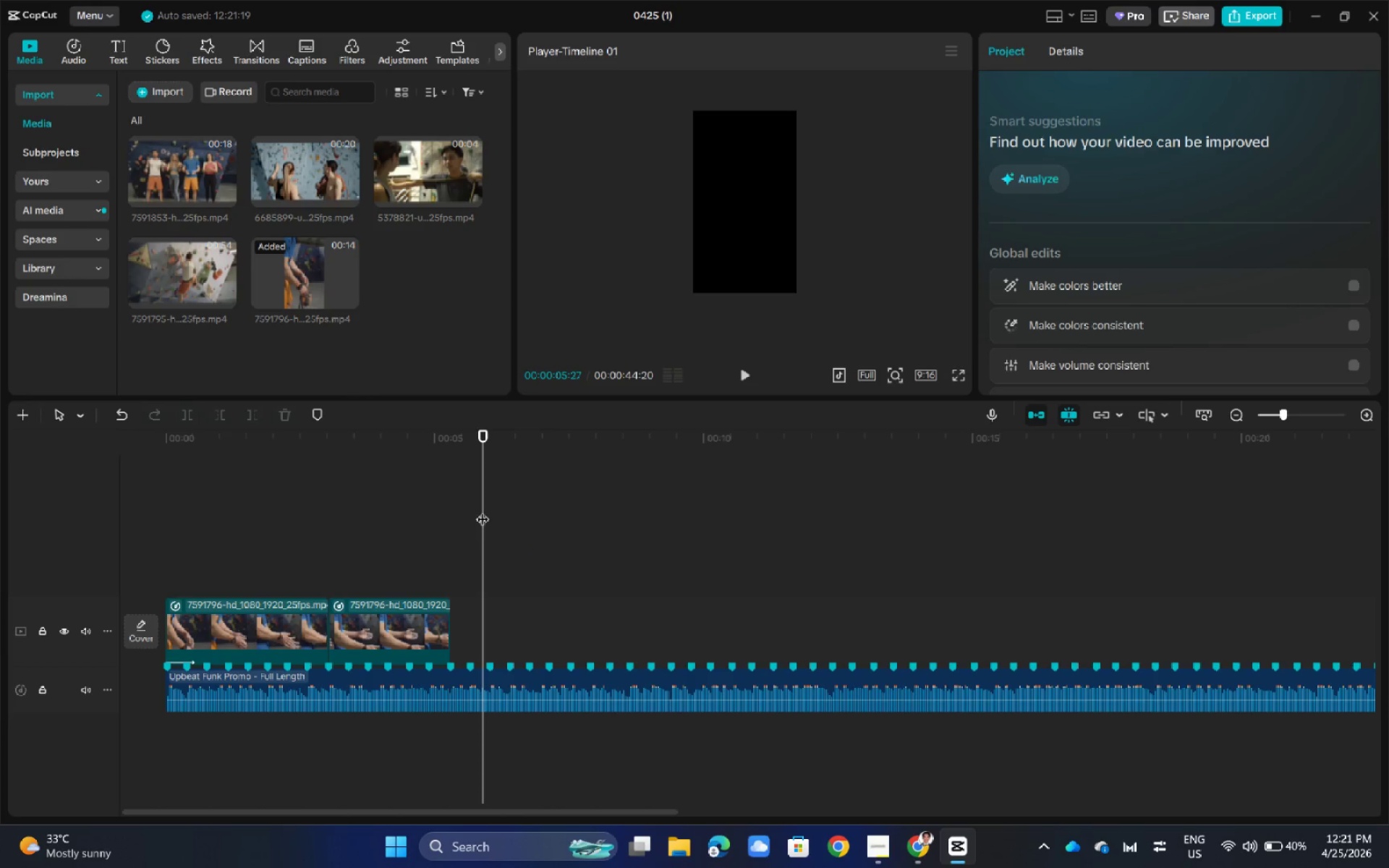 
double_click([462, 511])
 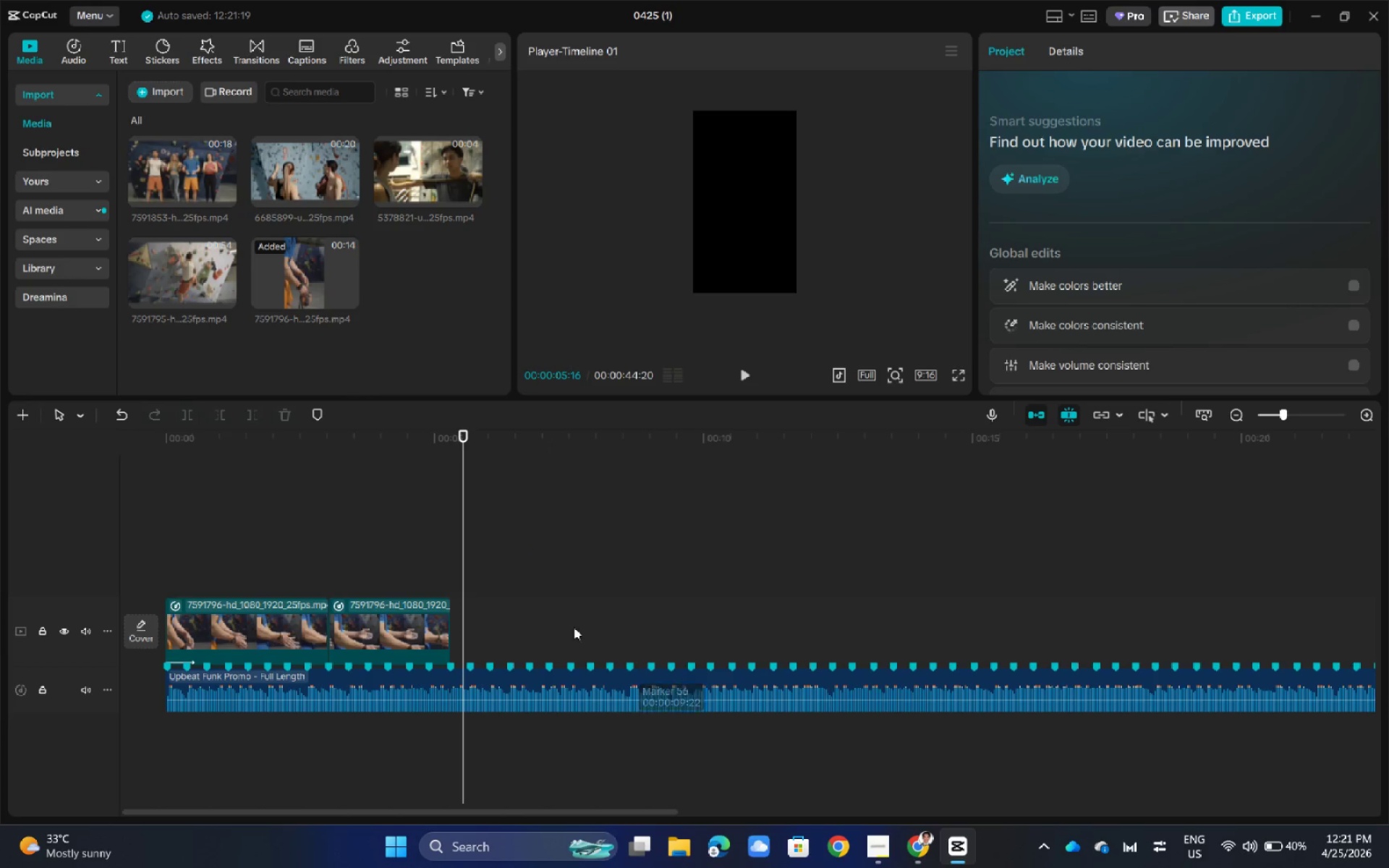 
left_click_drag(start_coordinate=[467, 435], to_coordinate=[446, 437])
 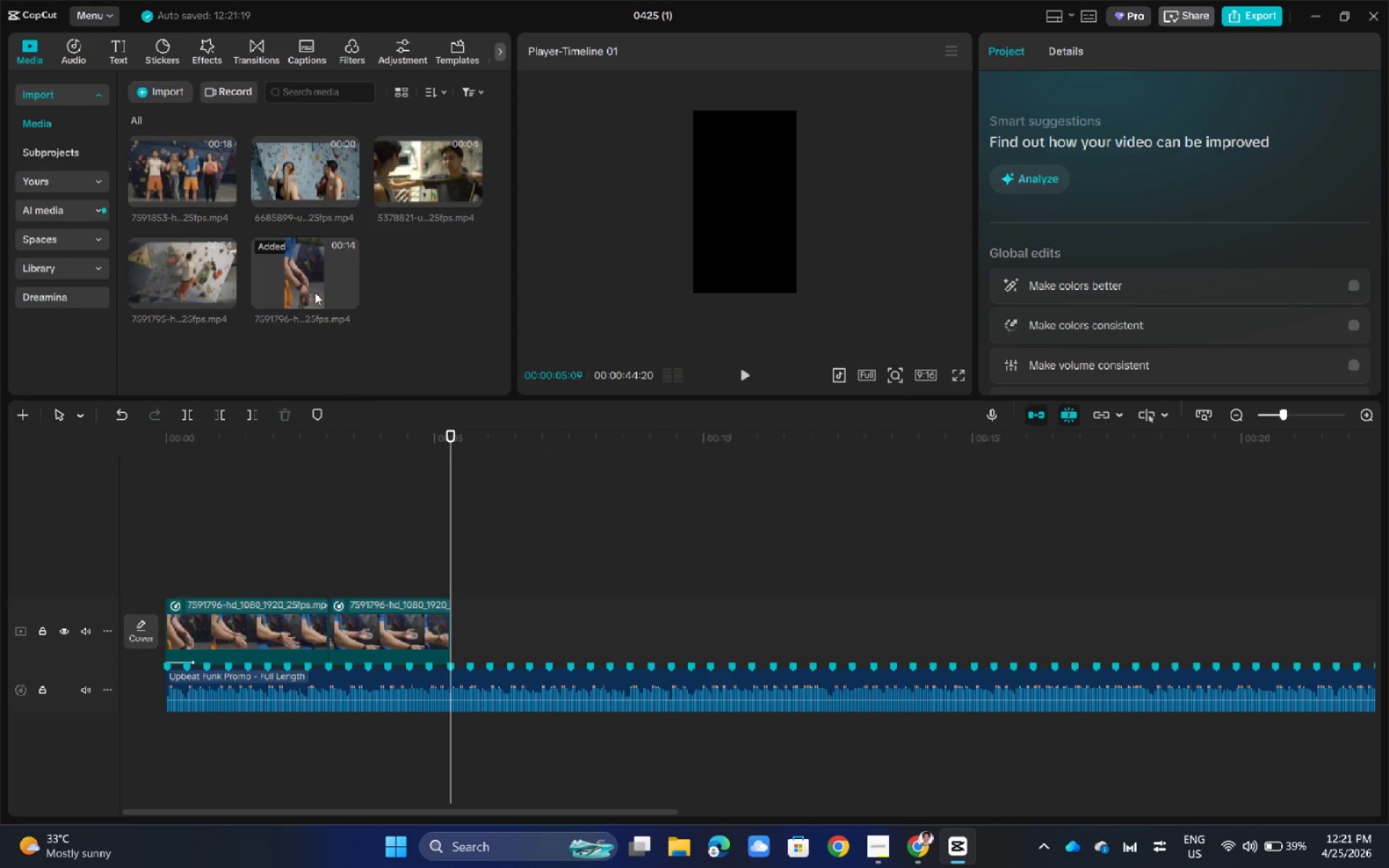 
left_click_drag(start_coordinate=[167, 265], to_coordinate=[461, 629])
 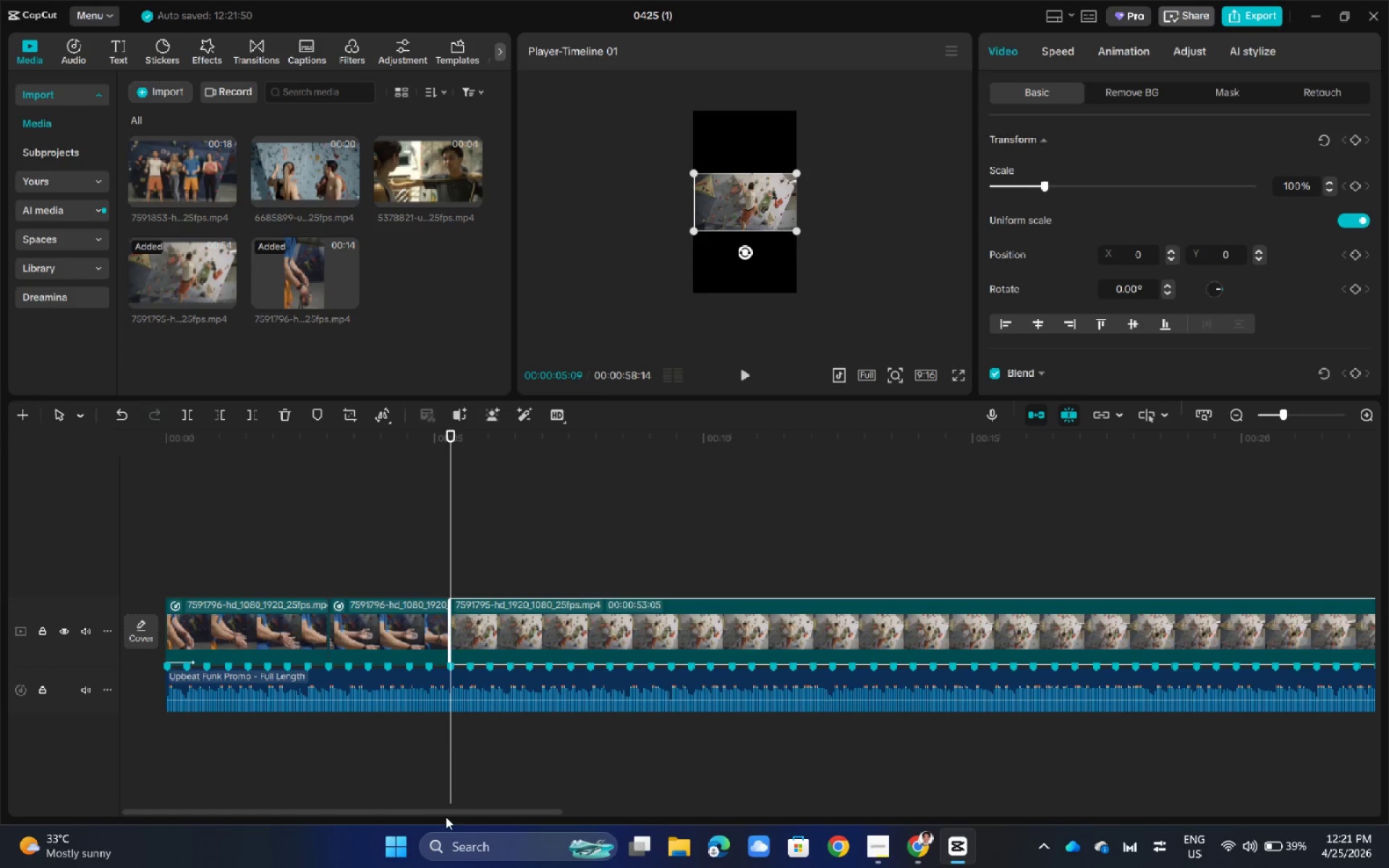 
left_click_drag(start_coordinate=[446, 815], to_coordinate=[1068, 813])
 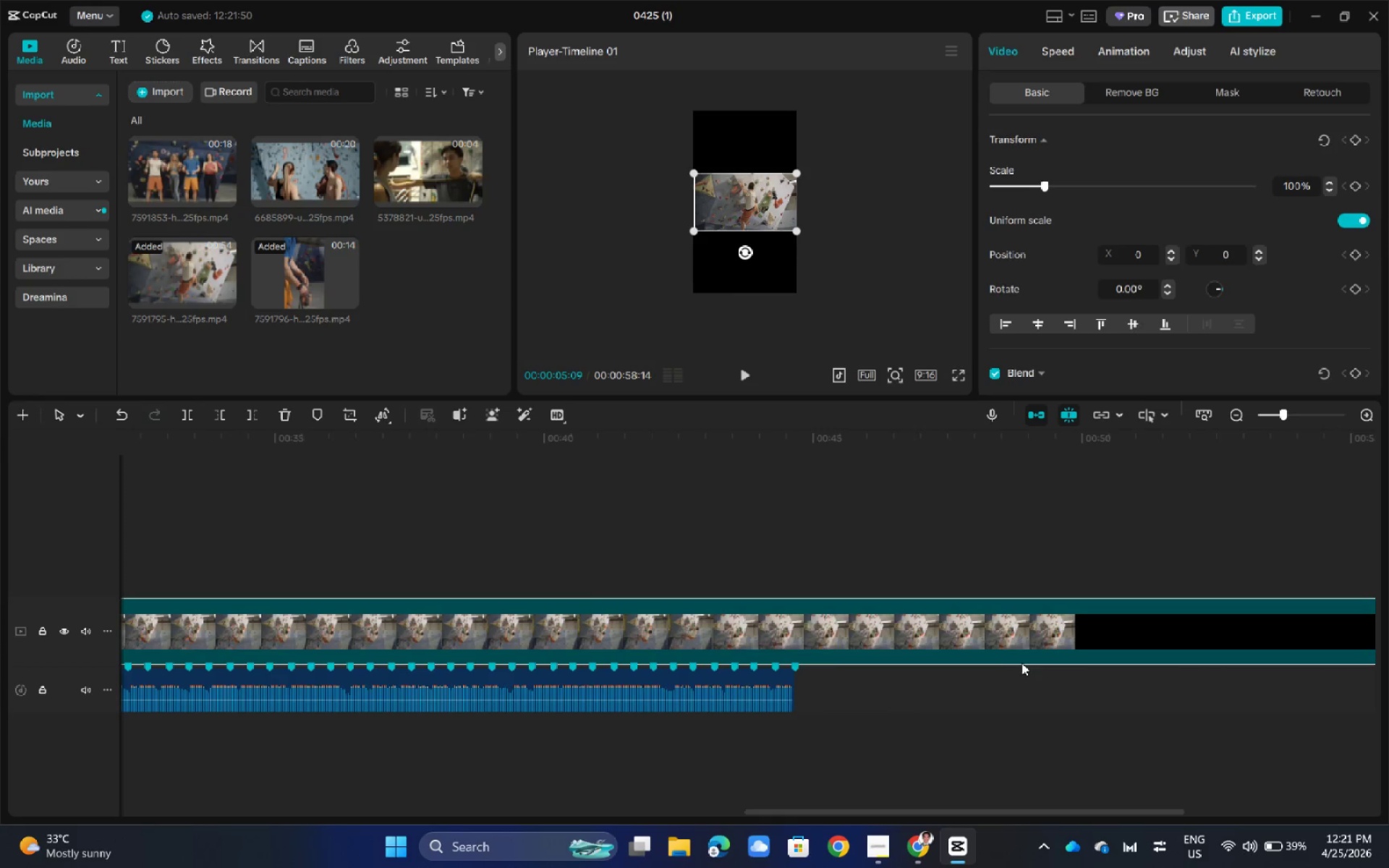 
hold_key(key=ControlLeft, duration=0.62)
scroll: coordinate [1001, 653], scroll_direction: down, amount: 12.0
 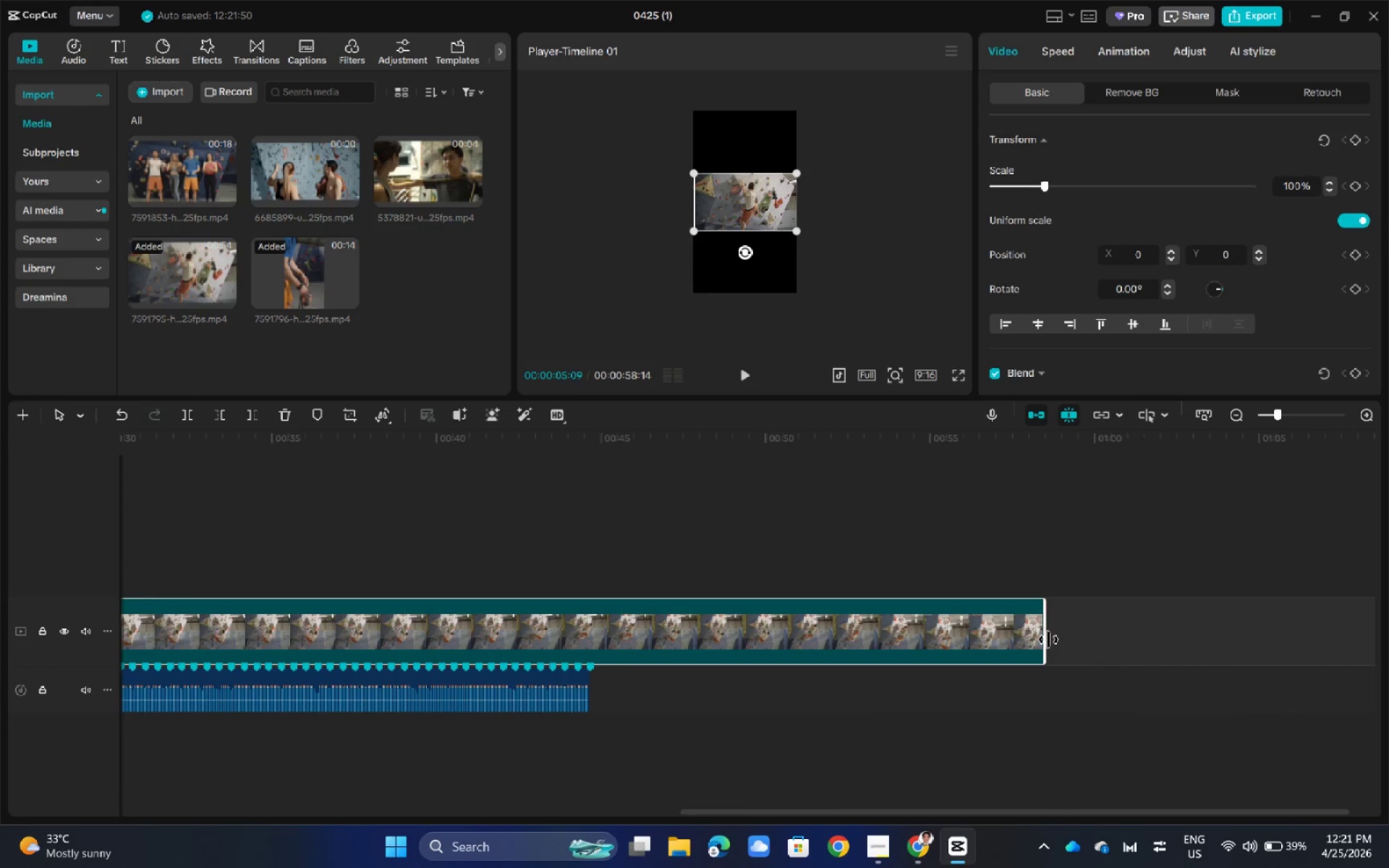 
left_click_drag(start_coordinate=[1048, 639], to_coordinate=[365, 653])
 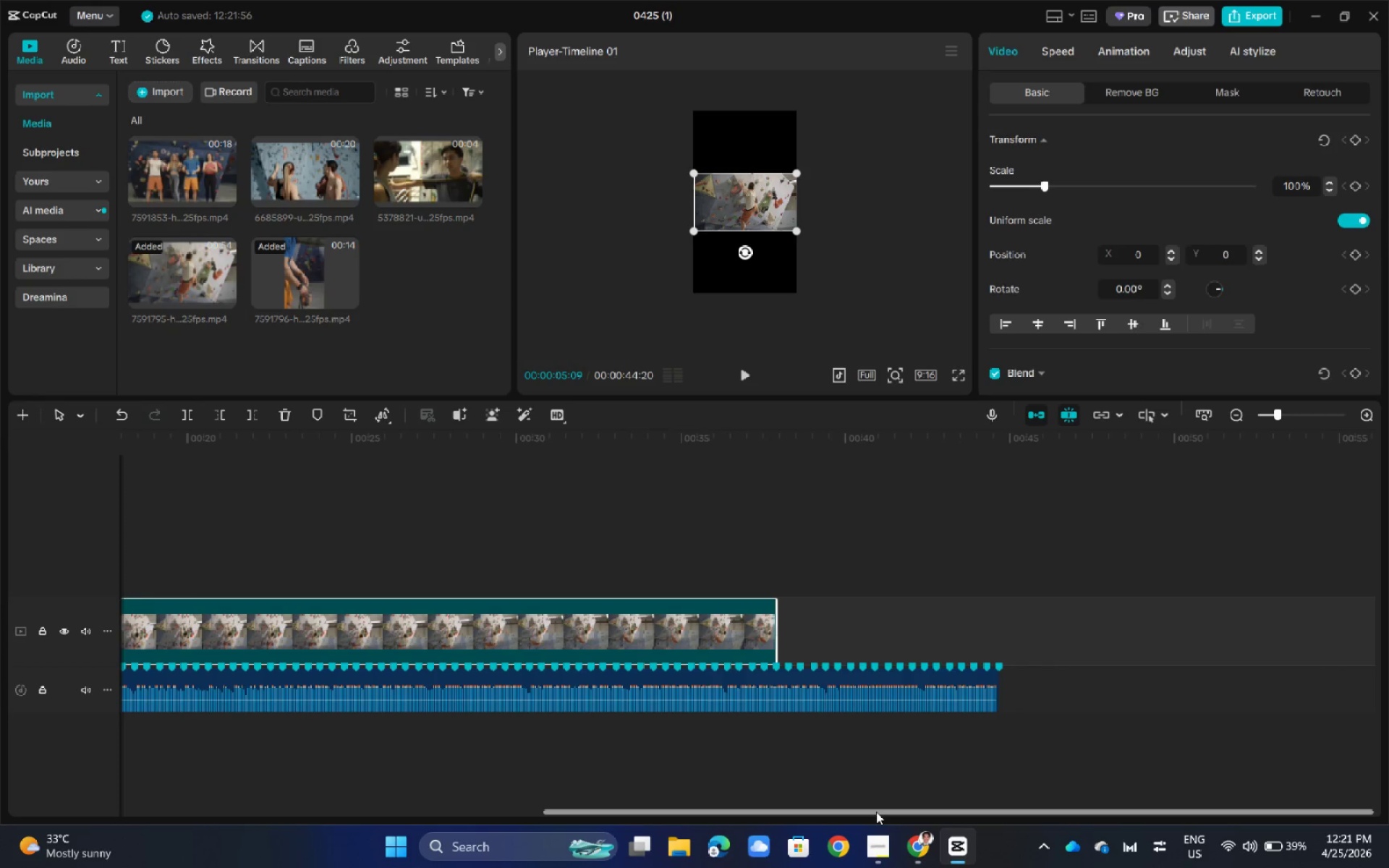 
left_click_drag(start_coordinate=[876, 812], to_coordinate=[472, 777])
 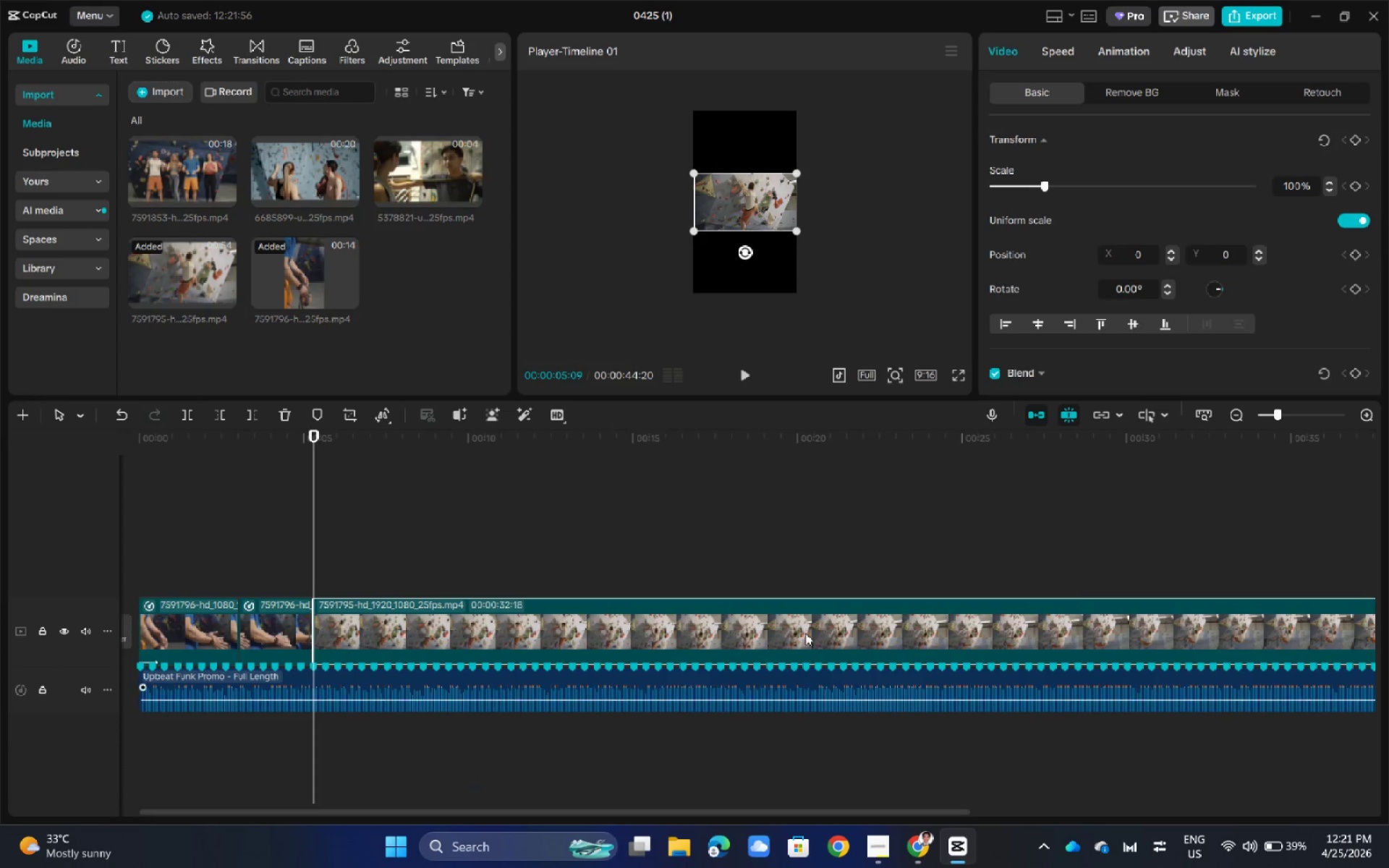 
key(Control+ControlLeft)
 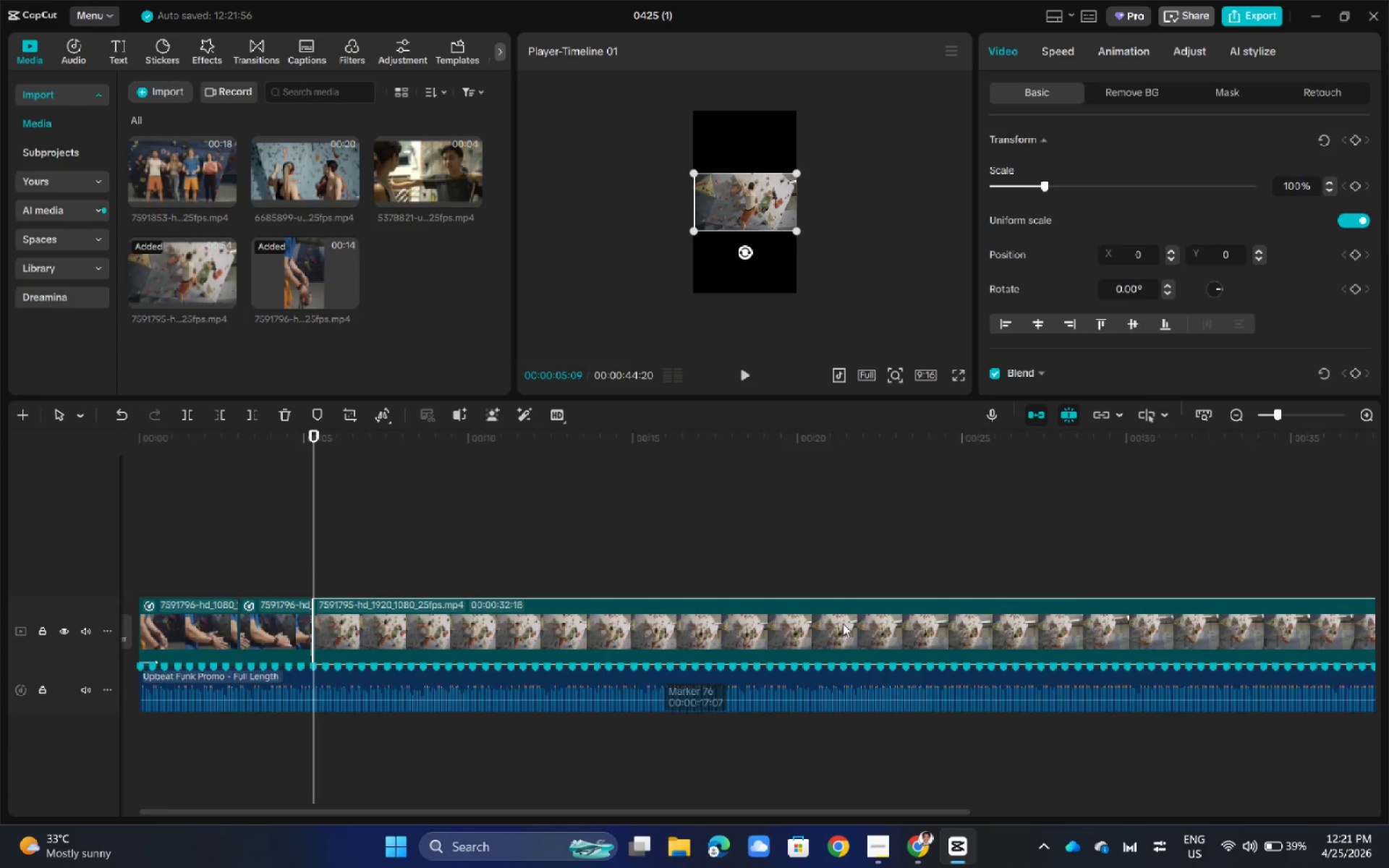 
scroll: coordinate [843, 624], scroll_direction: up, amount: 4.0
 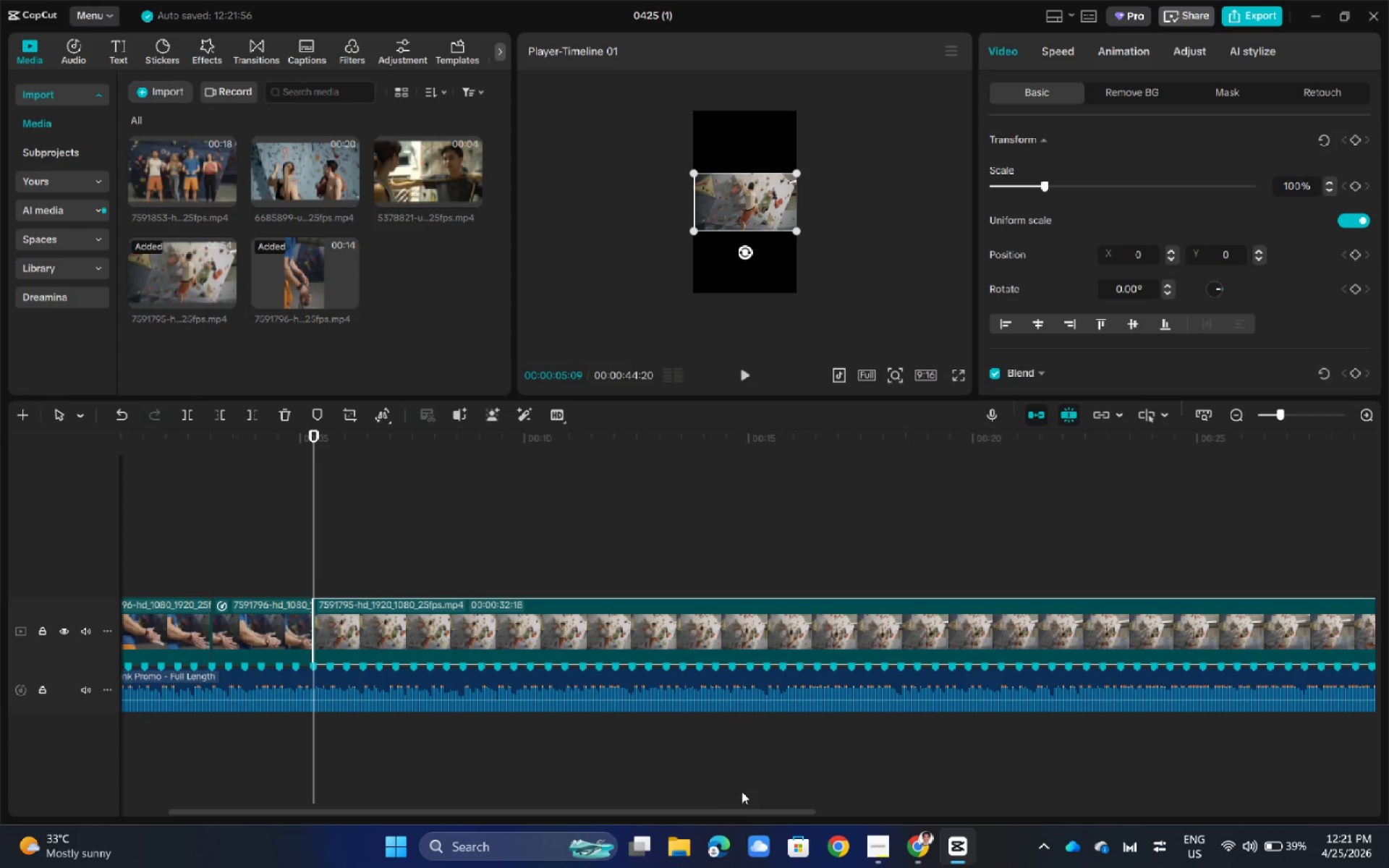 
left_click_drag(start_coordinate=[739, 817], to_coordinate=[880, 825])
 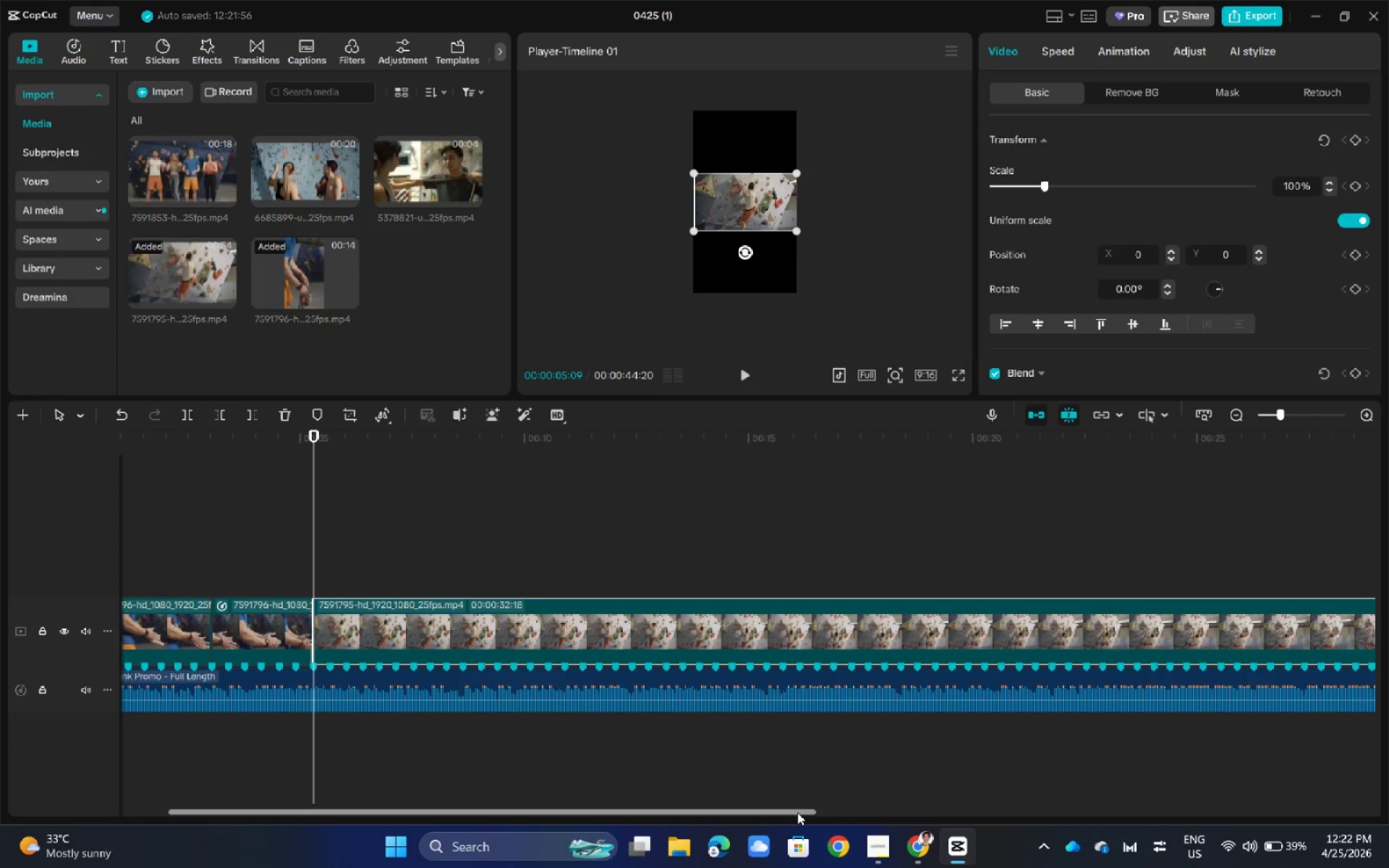 
left_click_drag(start_coordinate=[797, 812], to_coordinate=[1182, 810])
 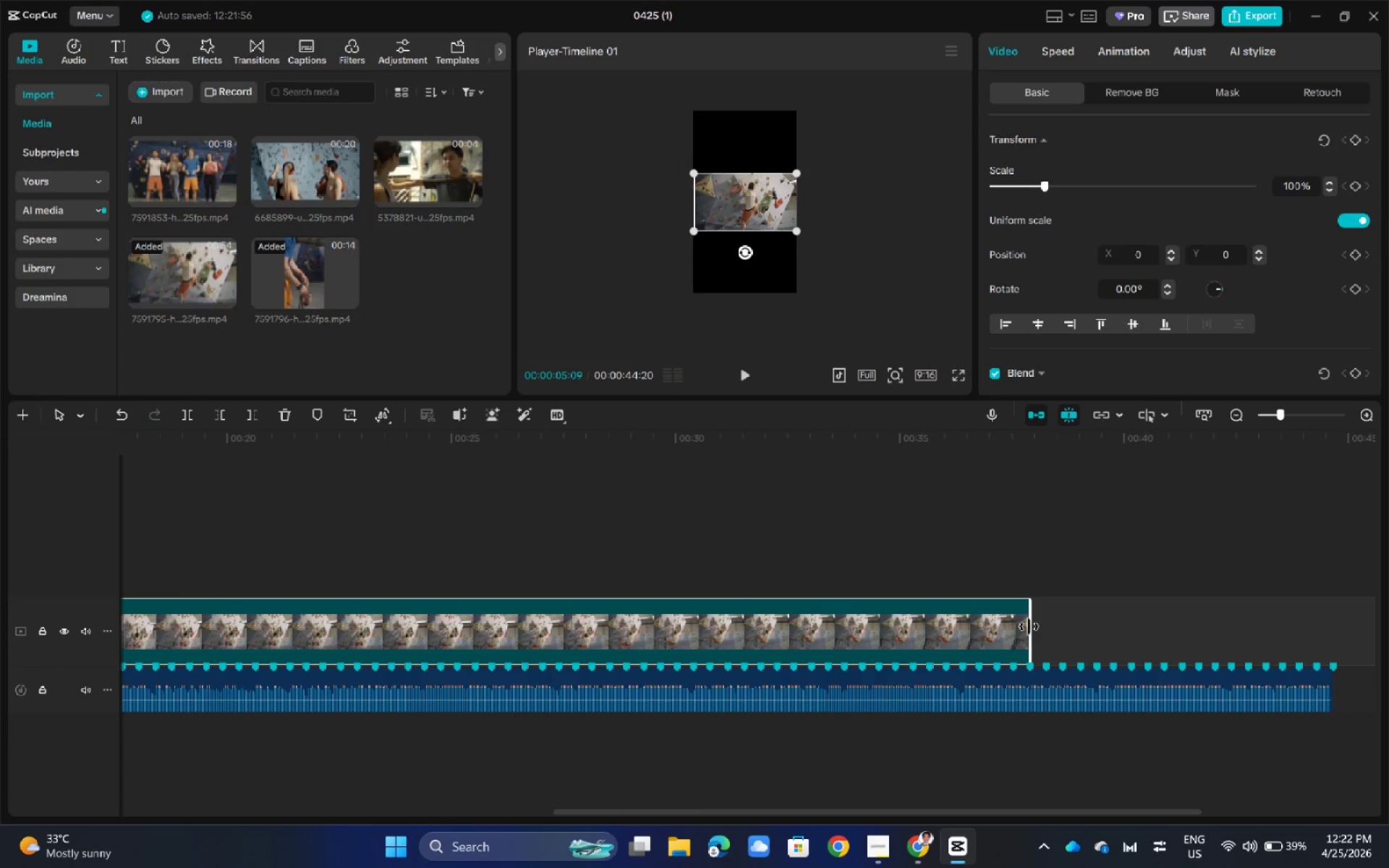 
left_click_drag(start_coordinate=[1032, 626], to_coordinate=[494, 668])
 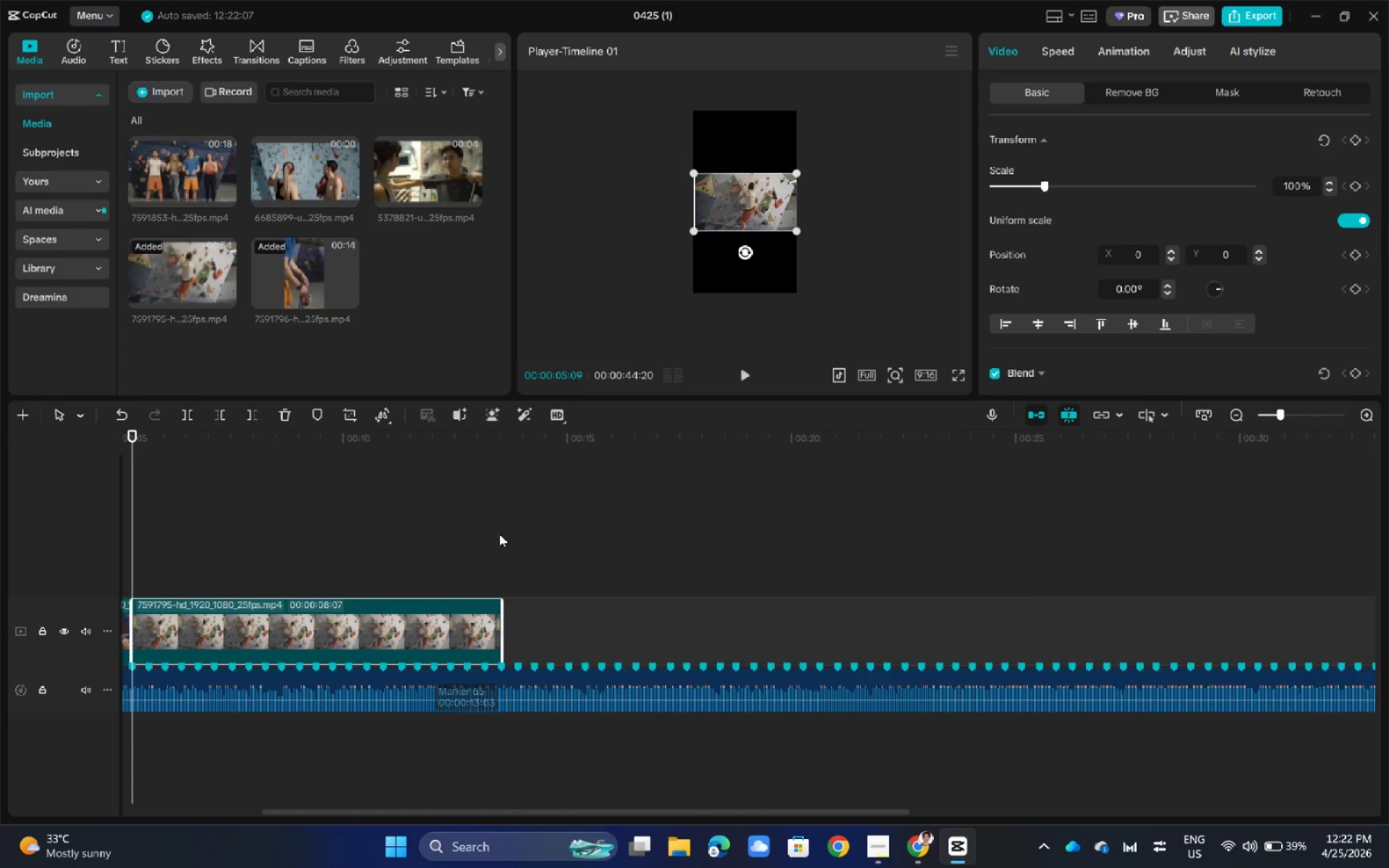 
left_click([510, 540])
 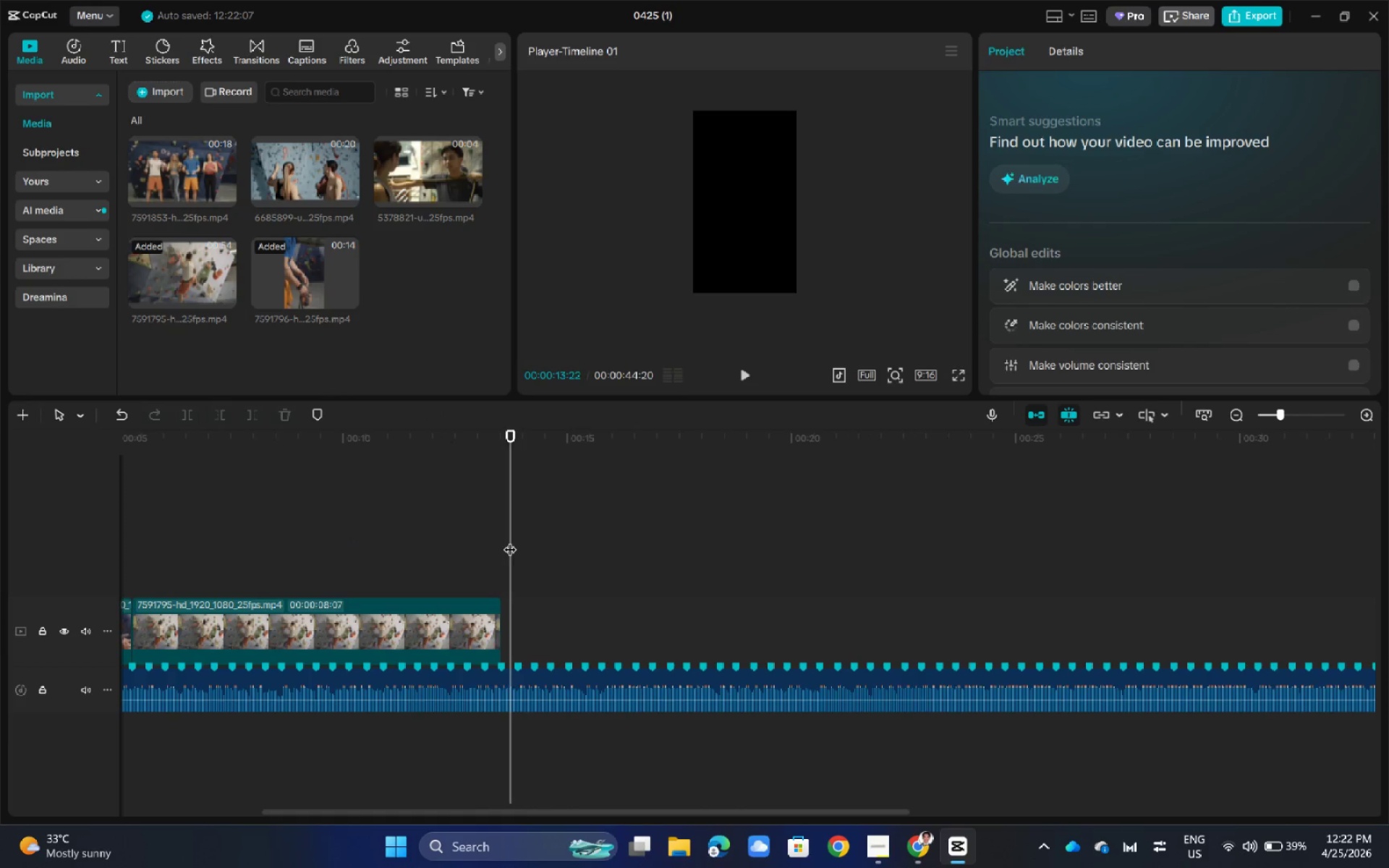 
left_click_drag(start_coordinate=[510, 540], to_coordinate=[498, 541])
 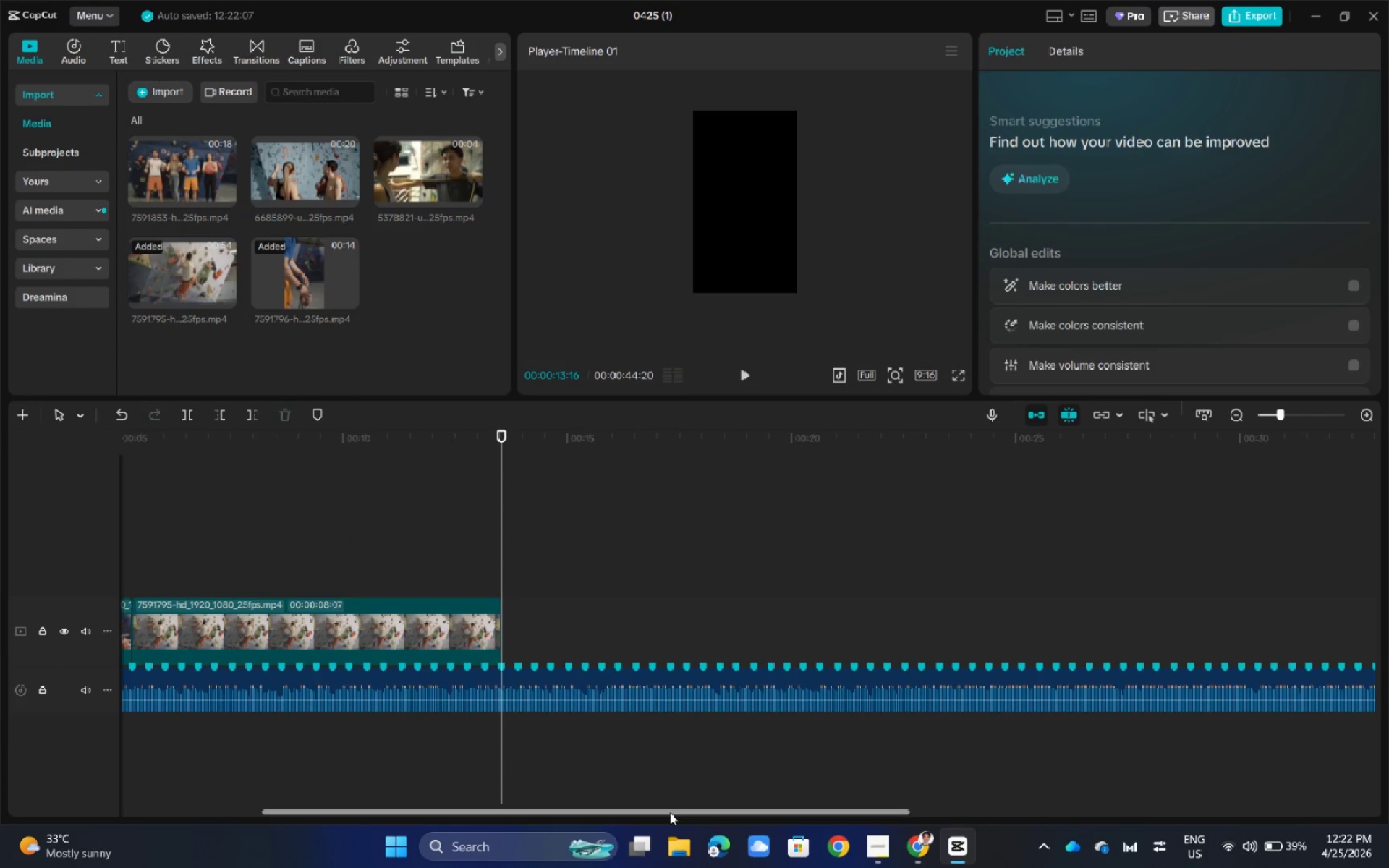 
left_click_drag(start_coordinate=[670, 812], to_coordinate=[608, 803])
 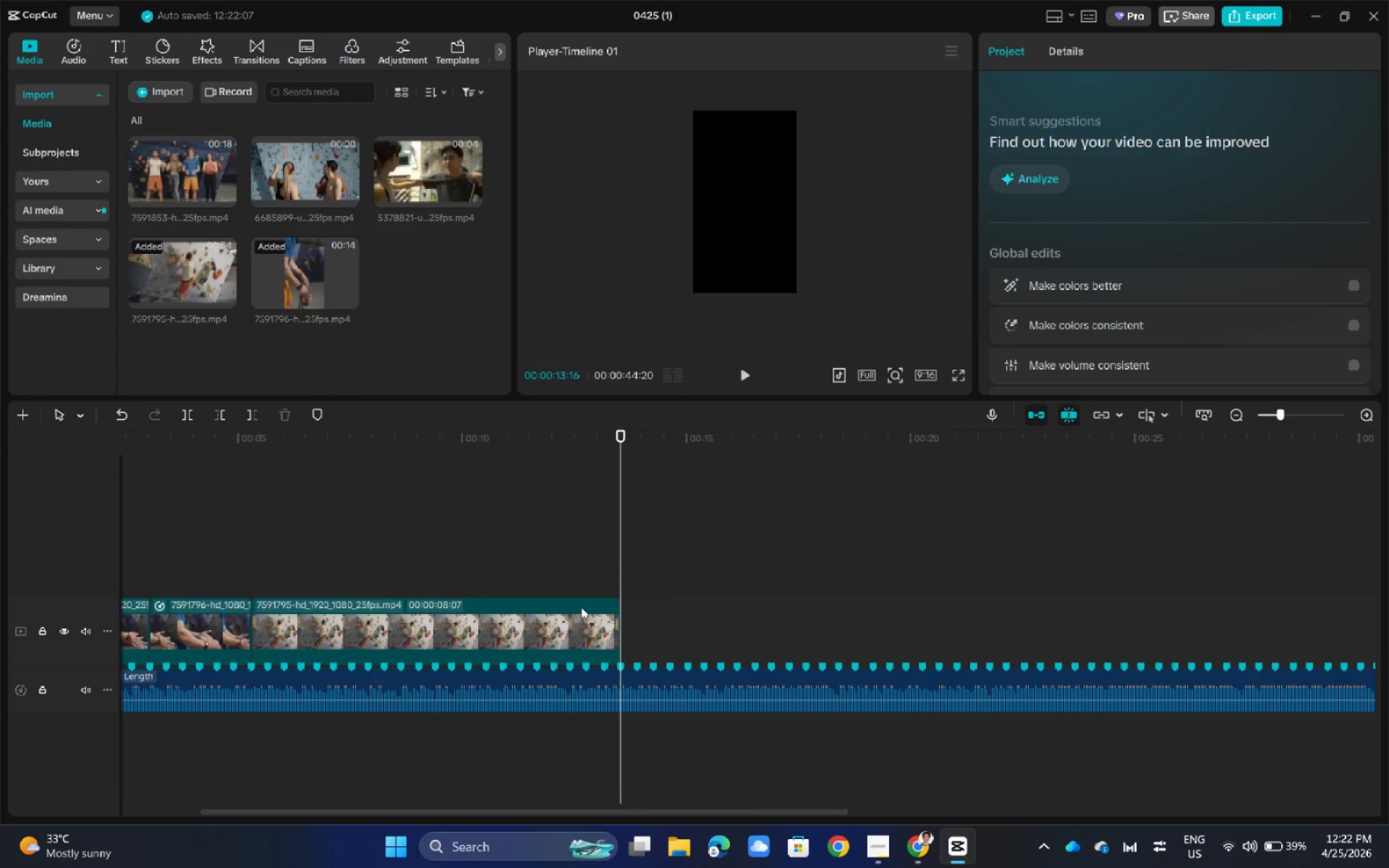 
left_click([579, 610])
 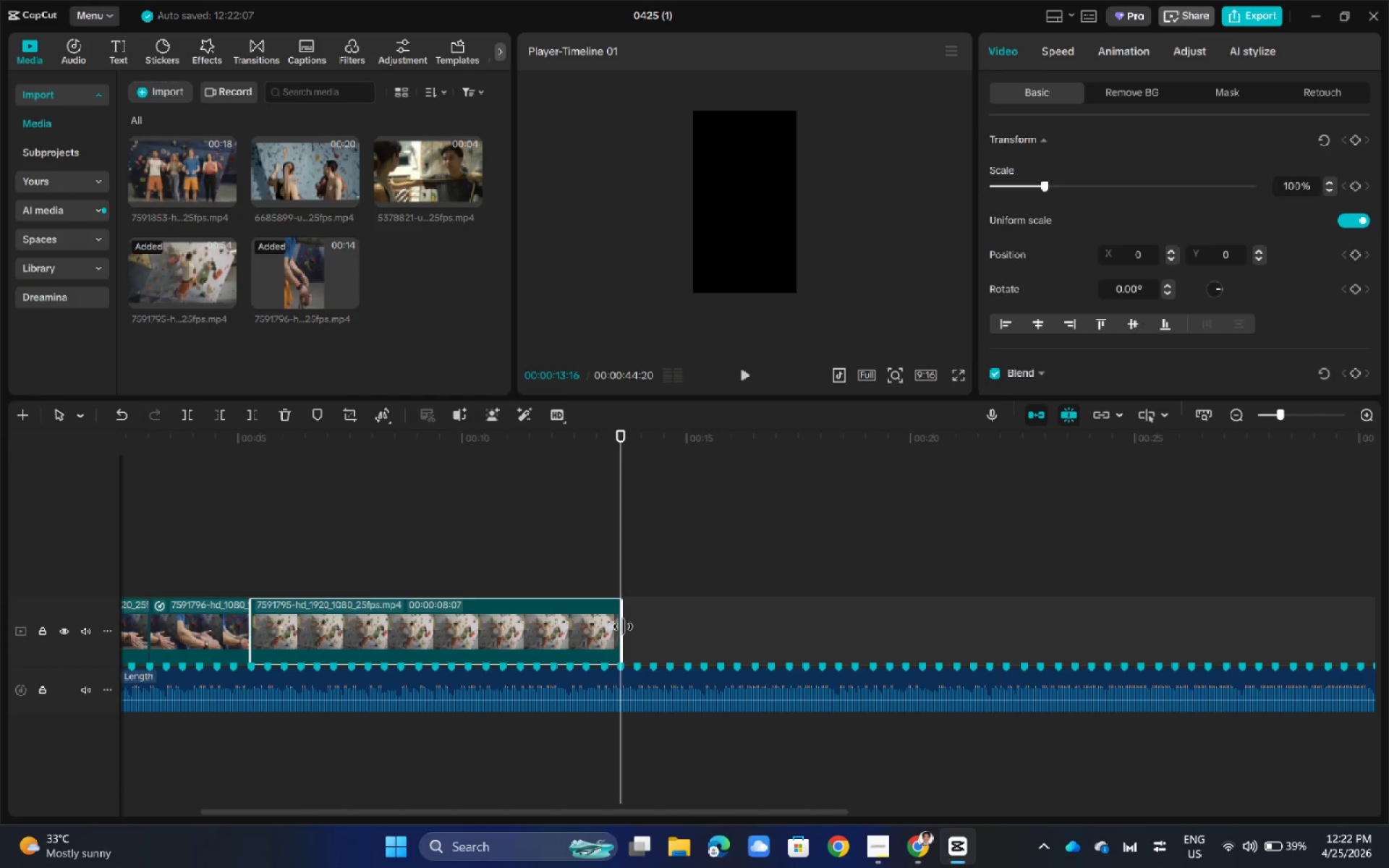 
left_click_drag(start_coordinate=[623, 626], to_coordinate=[606, 626])
 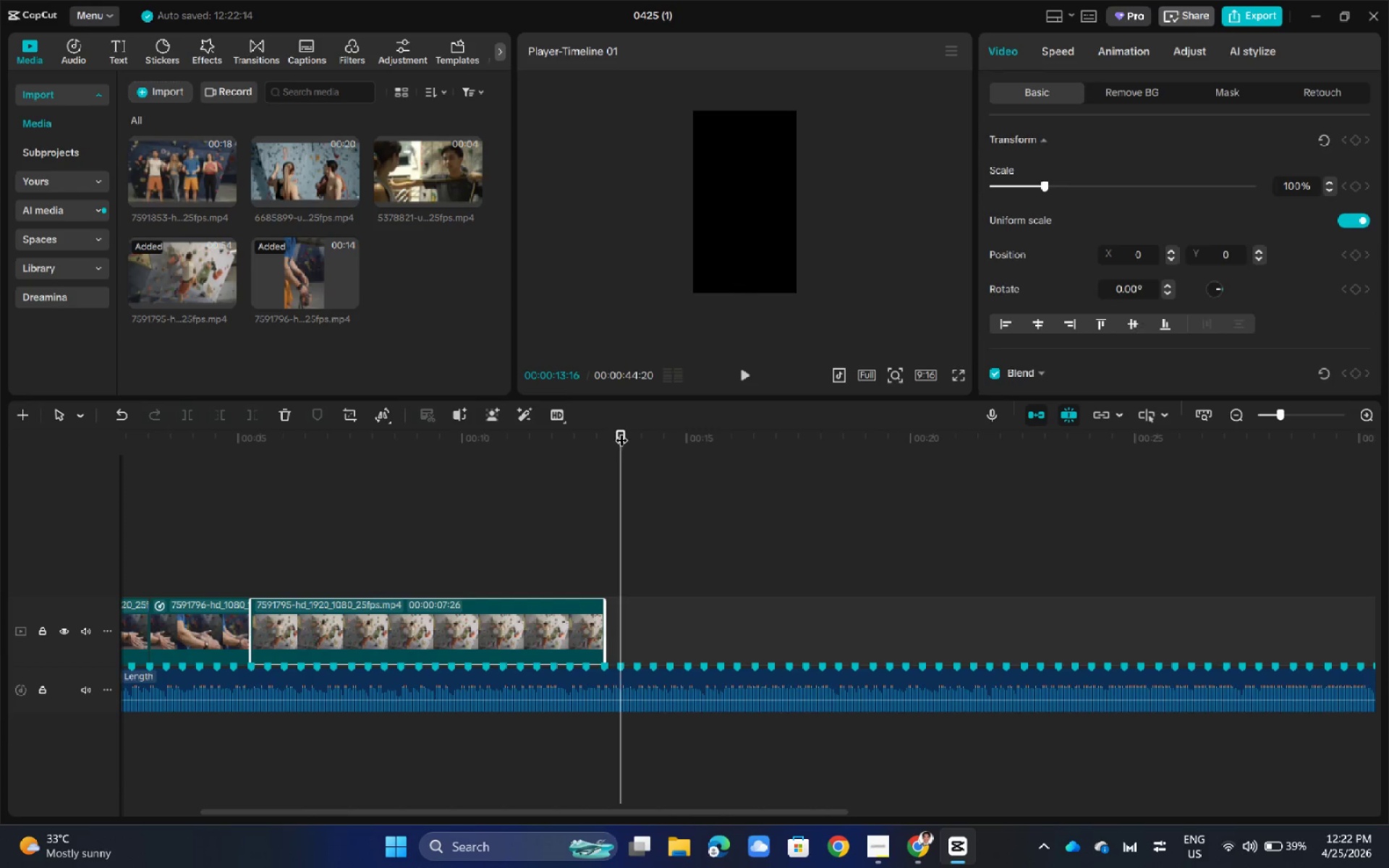 
left_click_drag(start_coordinate=[621, 431], to_coordinate=[606, 435])
 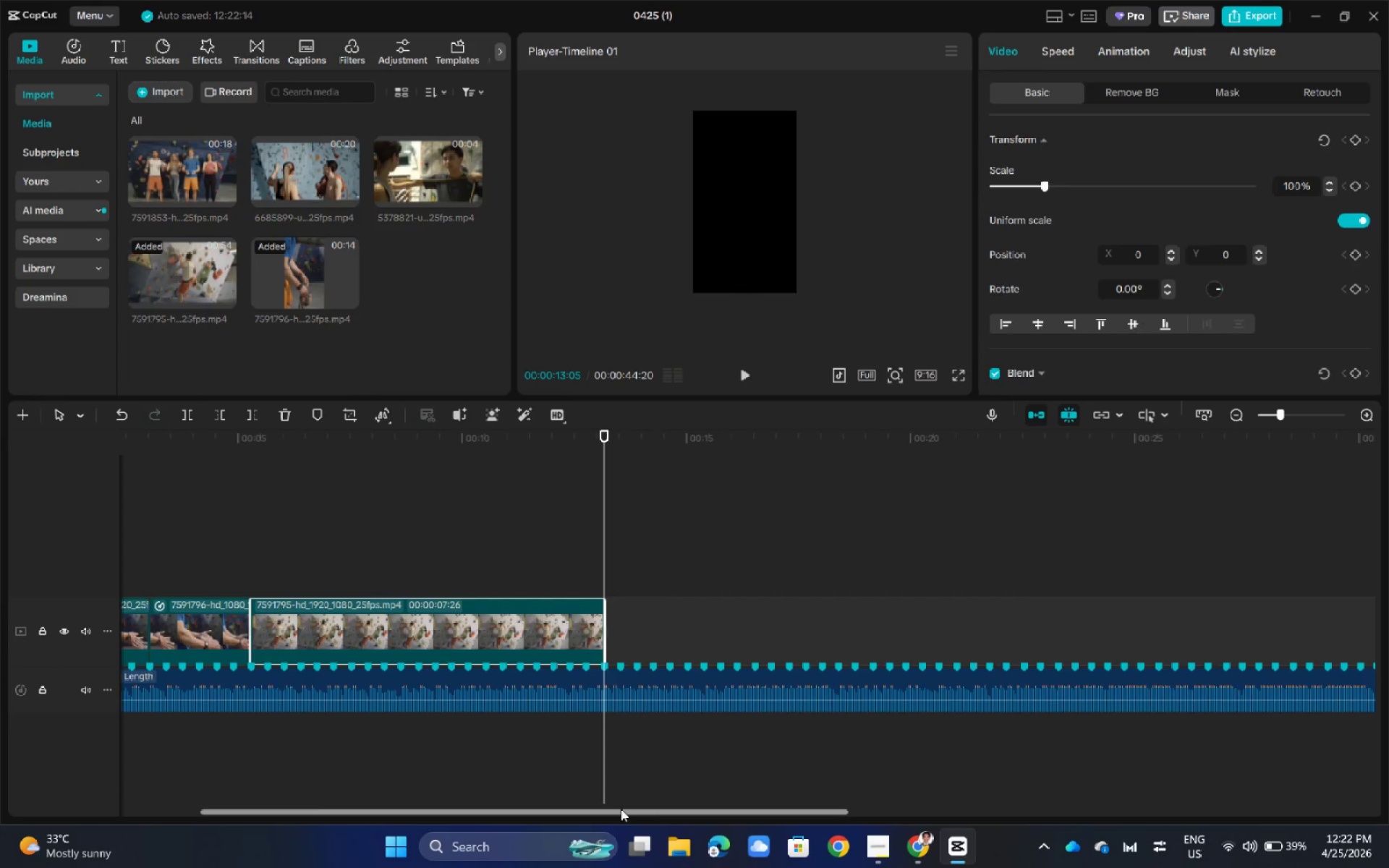 
left_click_drag(start_coordinate=[621, 809], to_coordinate=[551, 807])
 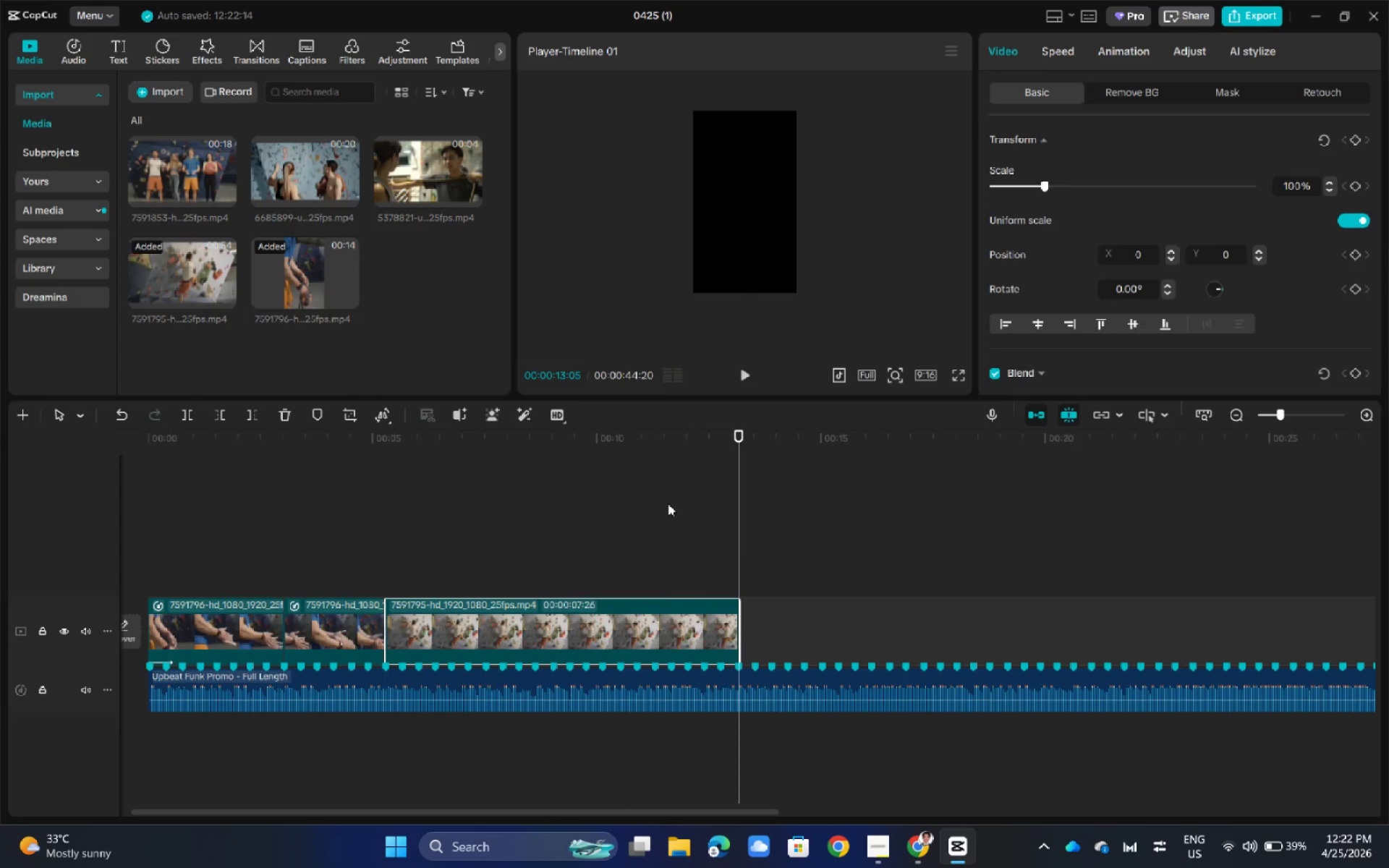 
hold_key(key=ControlLeft, duration=0.91)
scroll: coordinate [665, 502], scroll_direction: up, amount: 6.0
 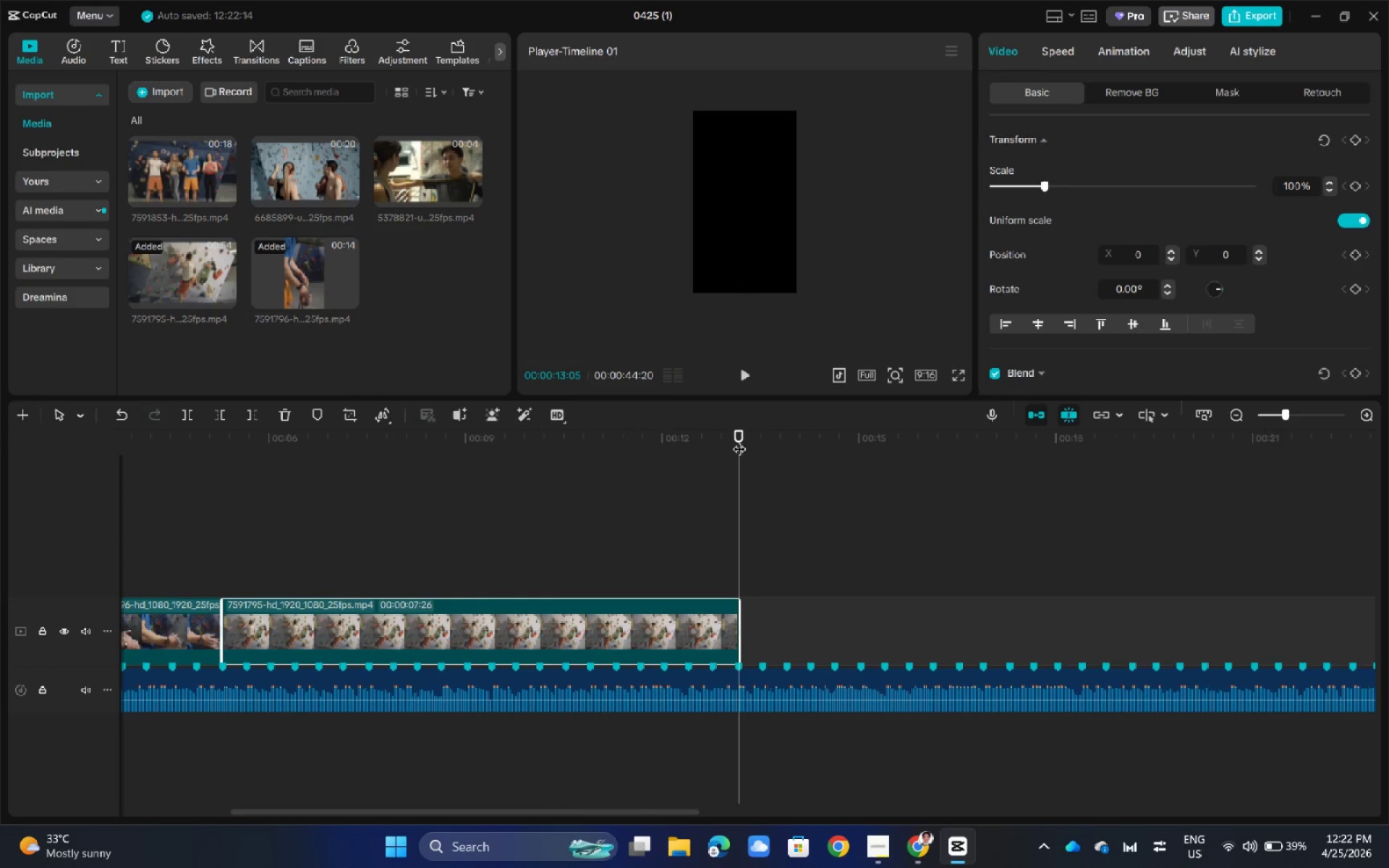 
left_click_drag(start_coordinate=[739, 440], to_coordinate=[220, 532])
 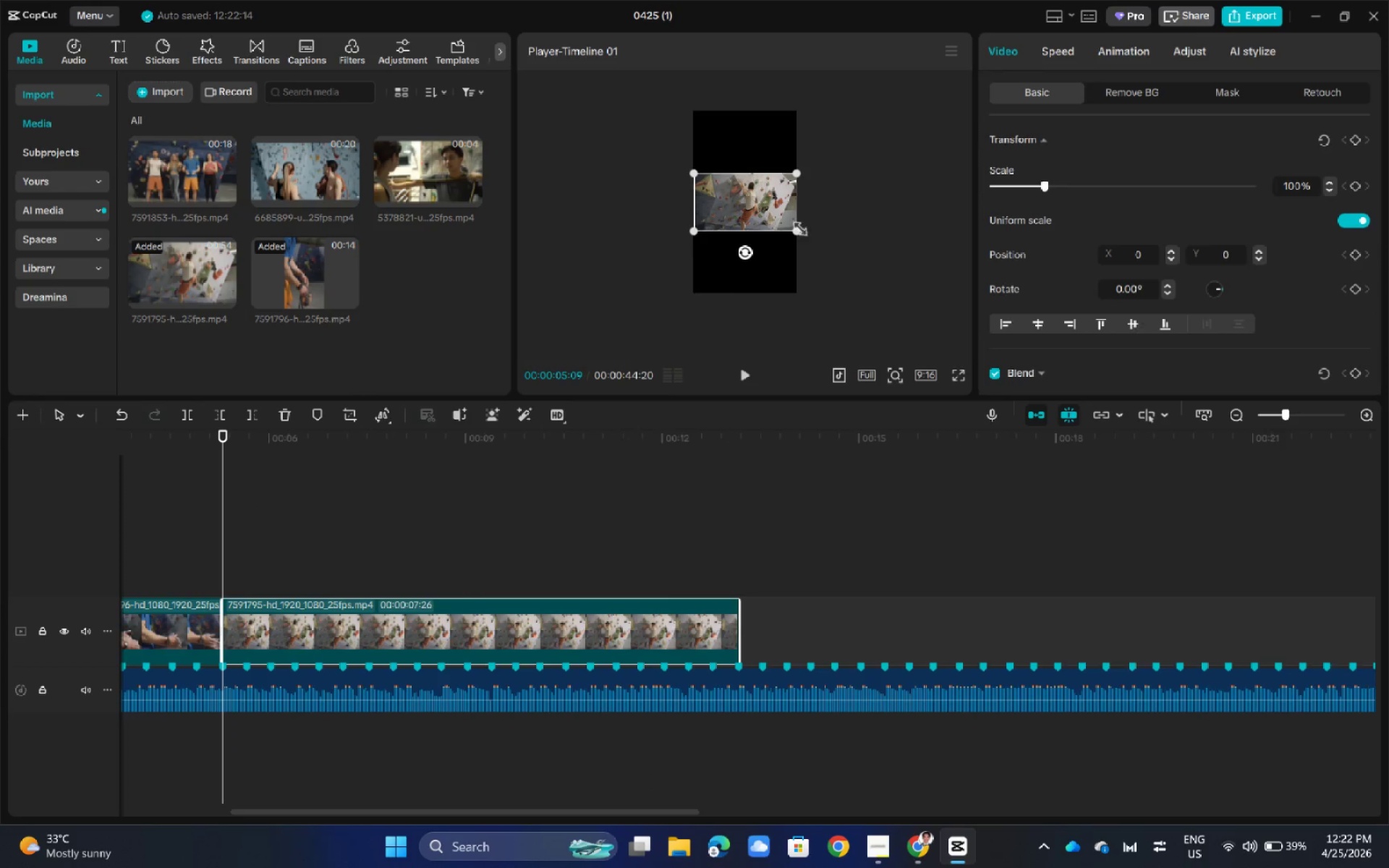 
left_click_drag(start_coordinate=[791, 230], to_coordinate=[885, 425])
 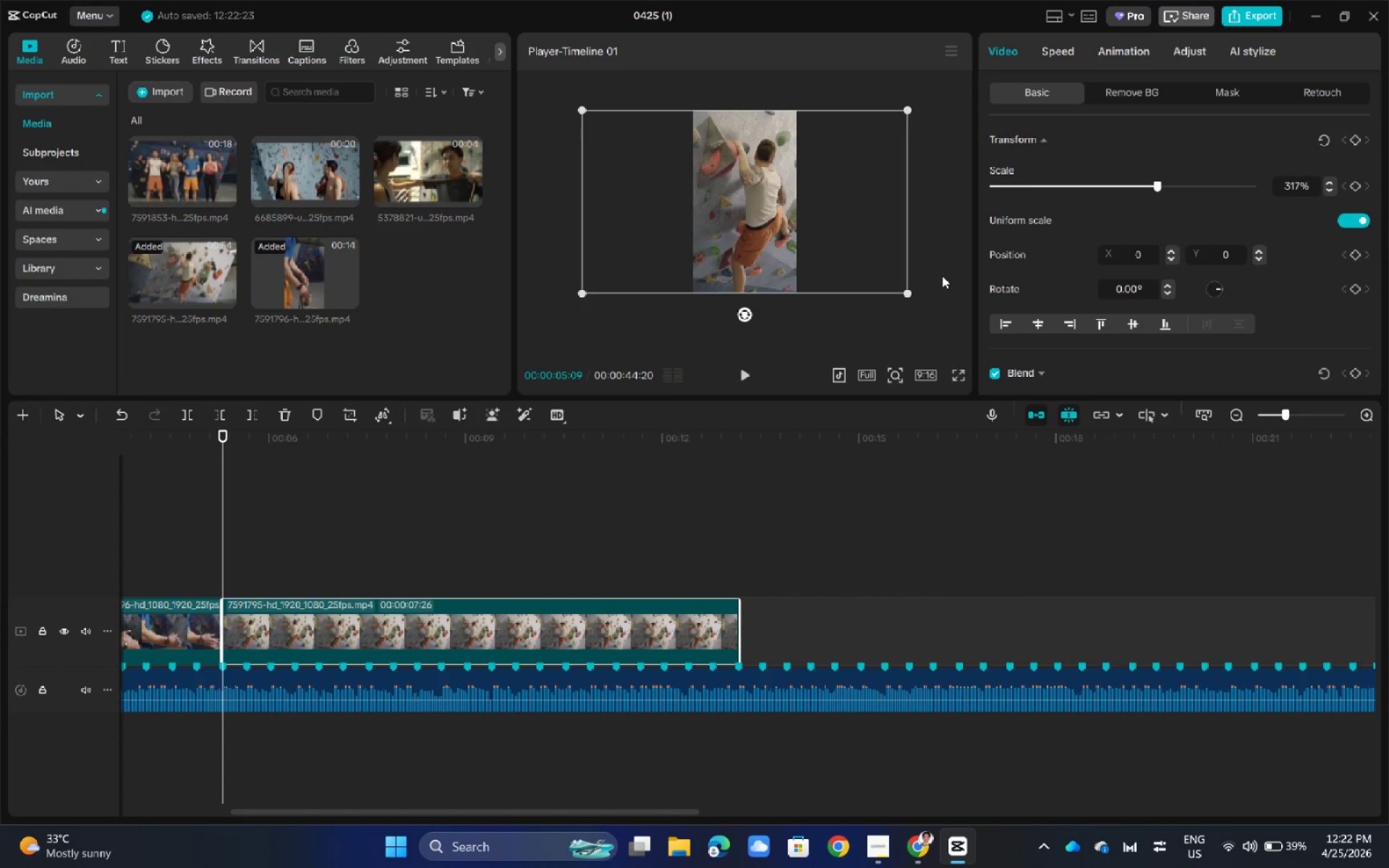 
left_click([945, 268])
 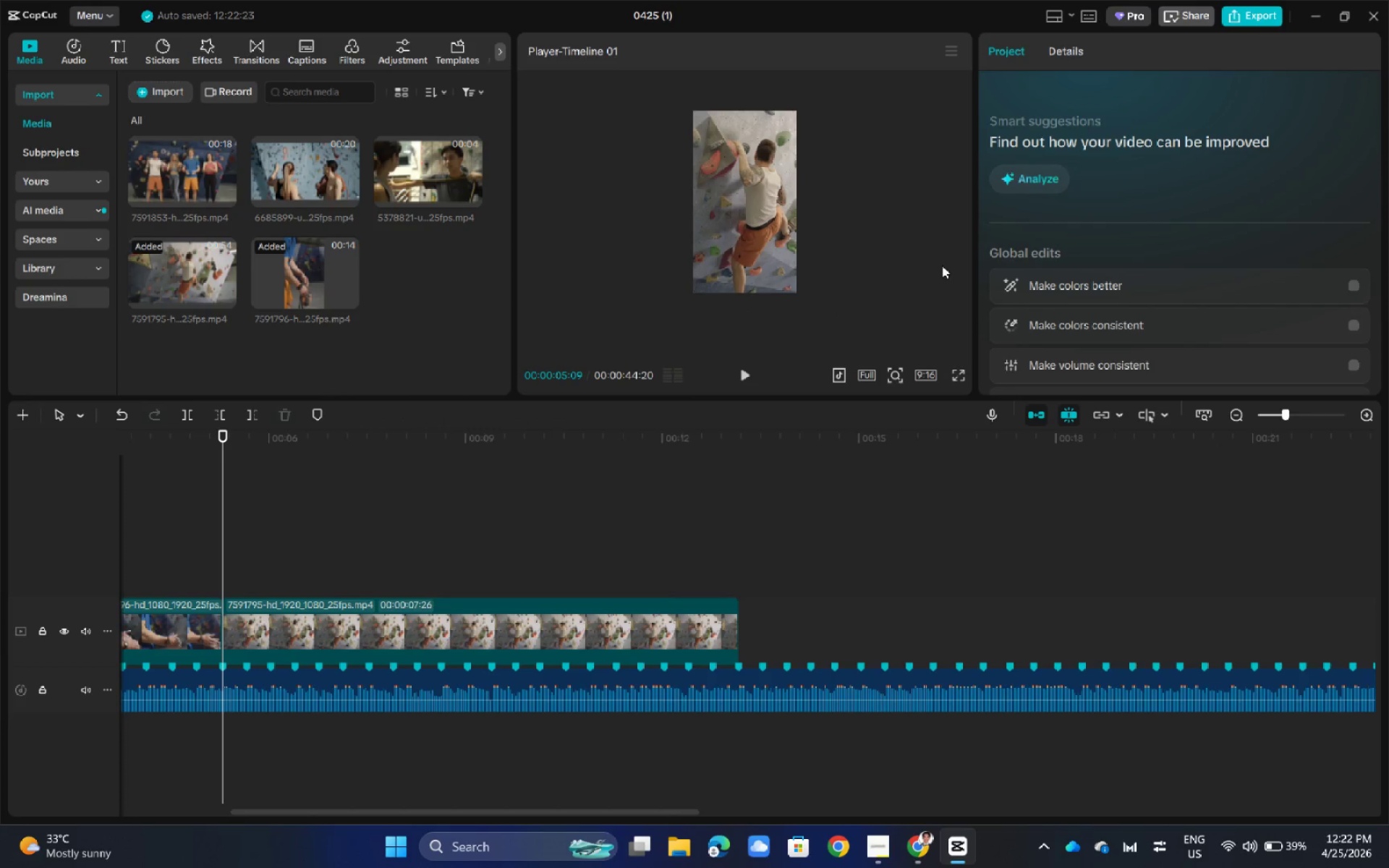 
hold_key(key=ControlLeft, duration=0.53)
scroll: coordinate [942, 265], scroll_direction: up, amount: 2.0
 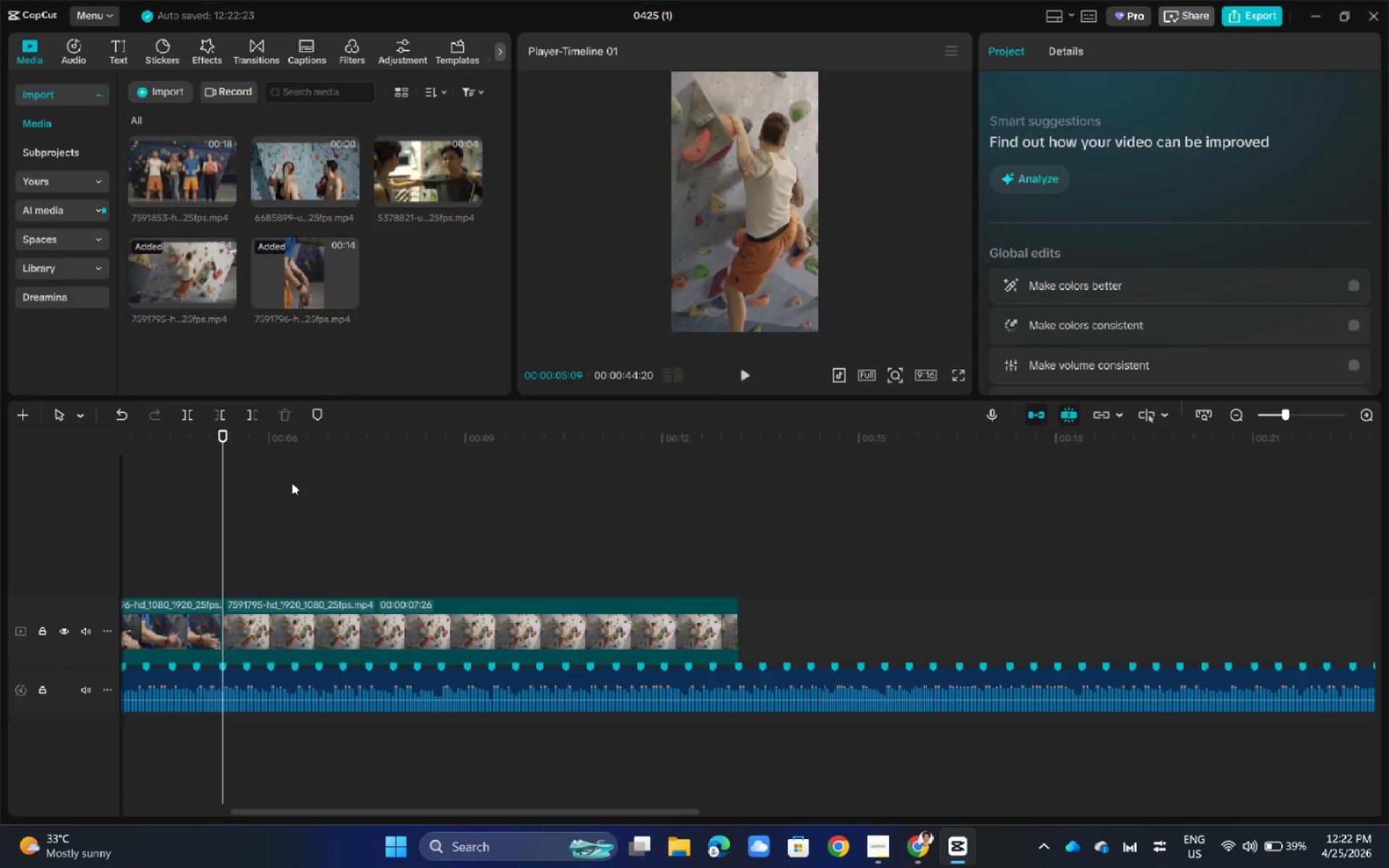 
key(Space)
 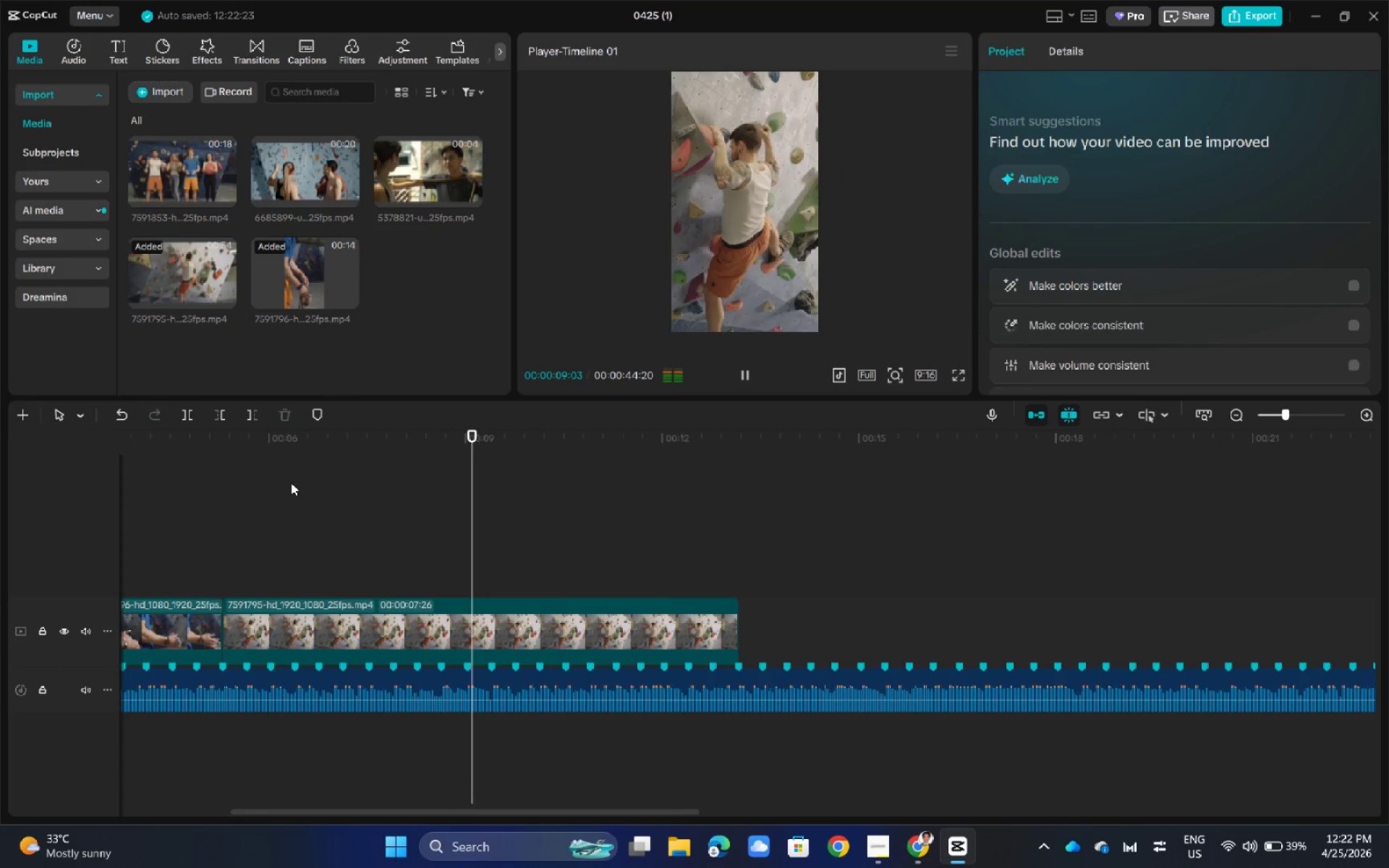 
wait(5.09)
 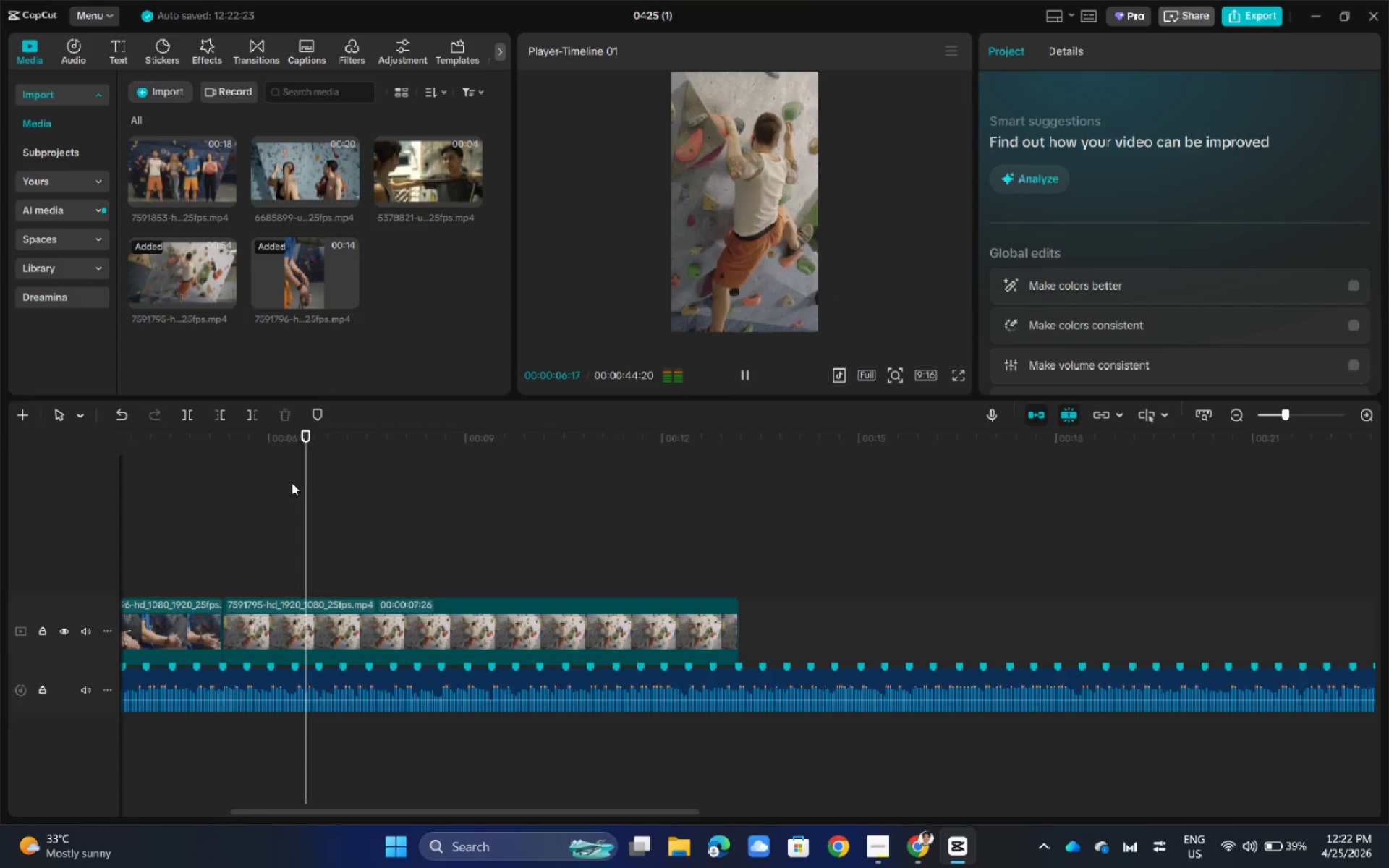 
left_click_drag(start_coordinate=[545, 440], to_coordinate=[479, 454])
 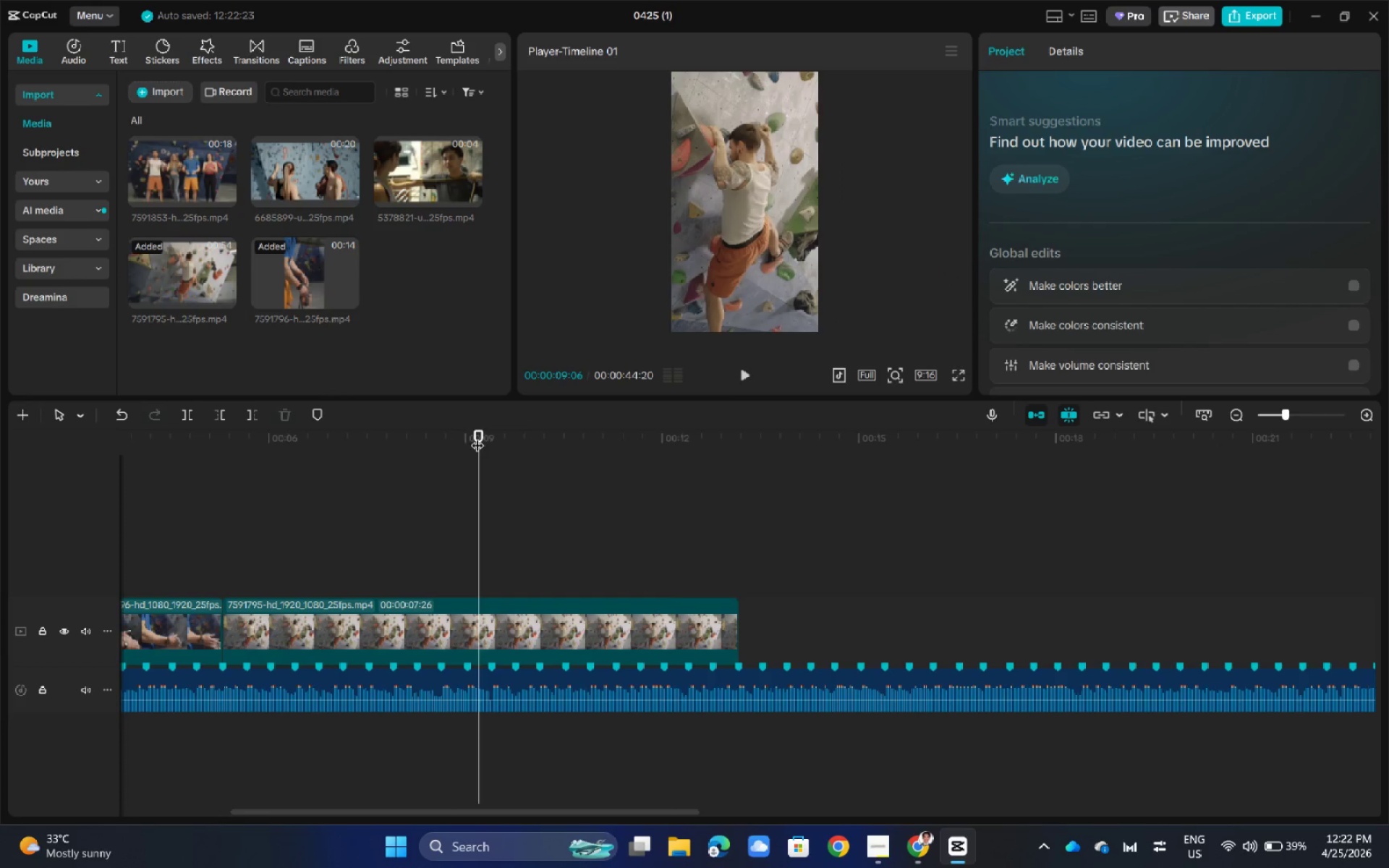 
left_click_drag(start_coordinate=[477, 436], to_coordinate=[289, 477])
 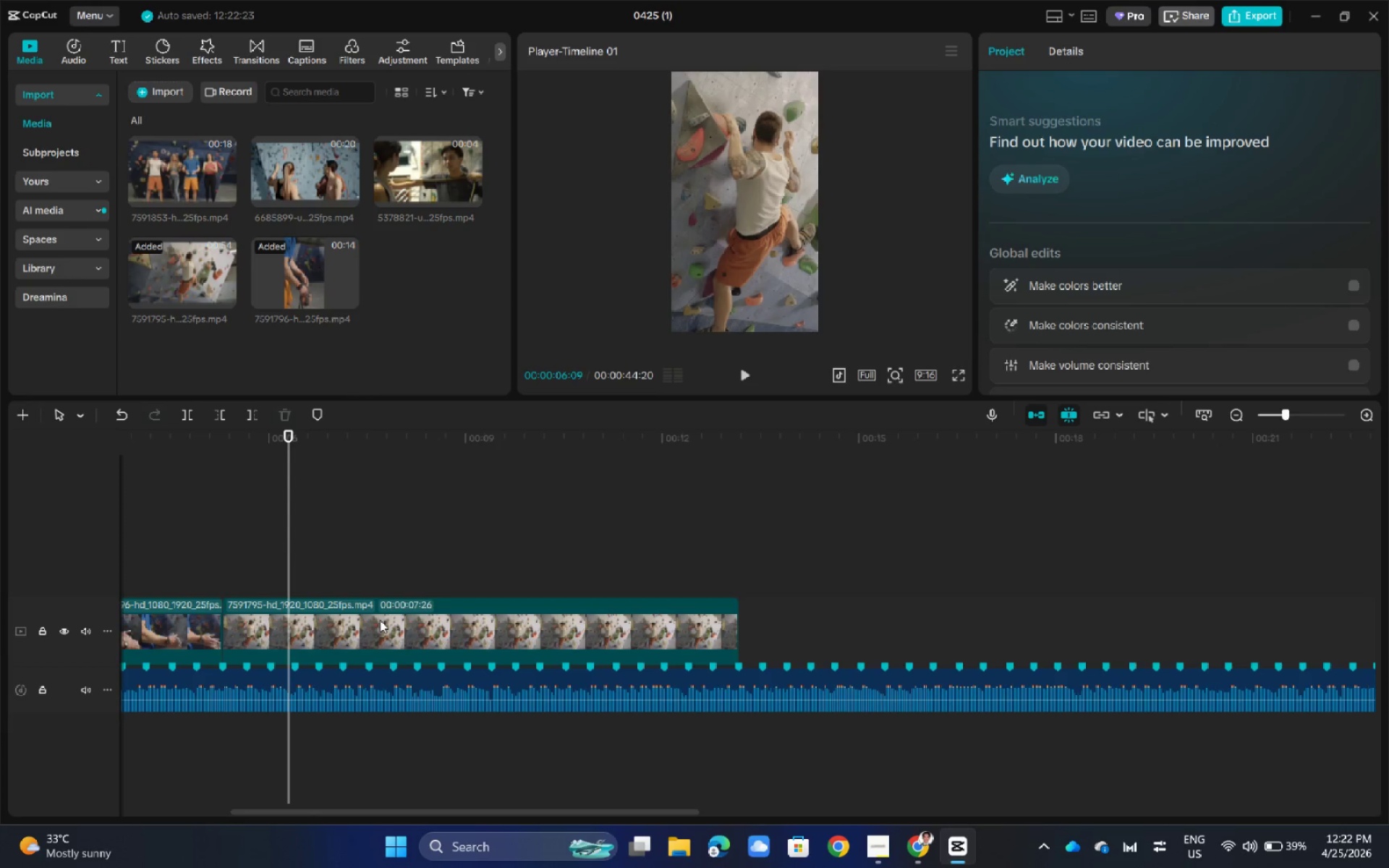 
left_click([381, 623])
 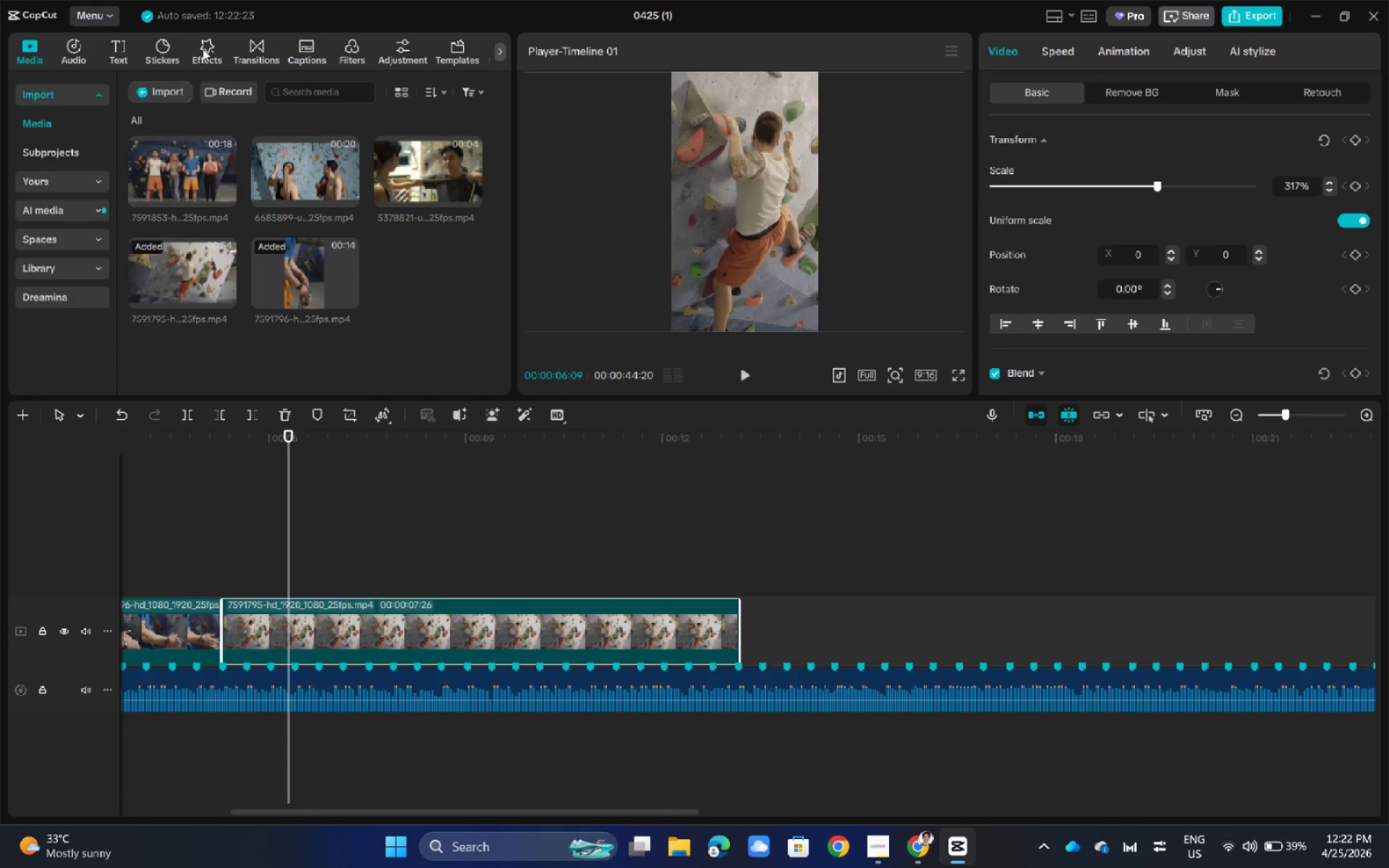 
left_click([208, 48])
 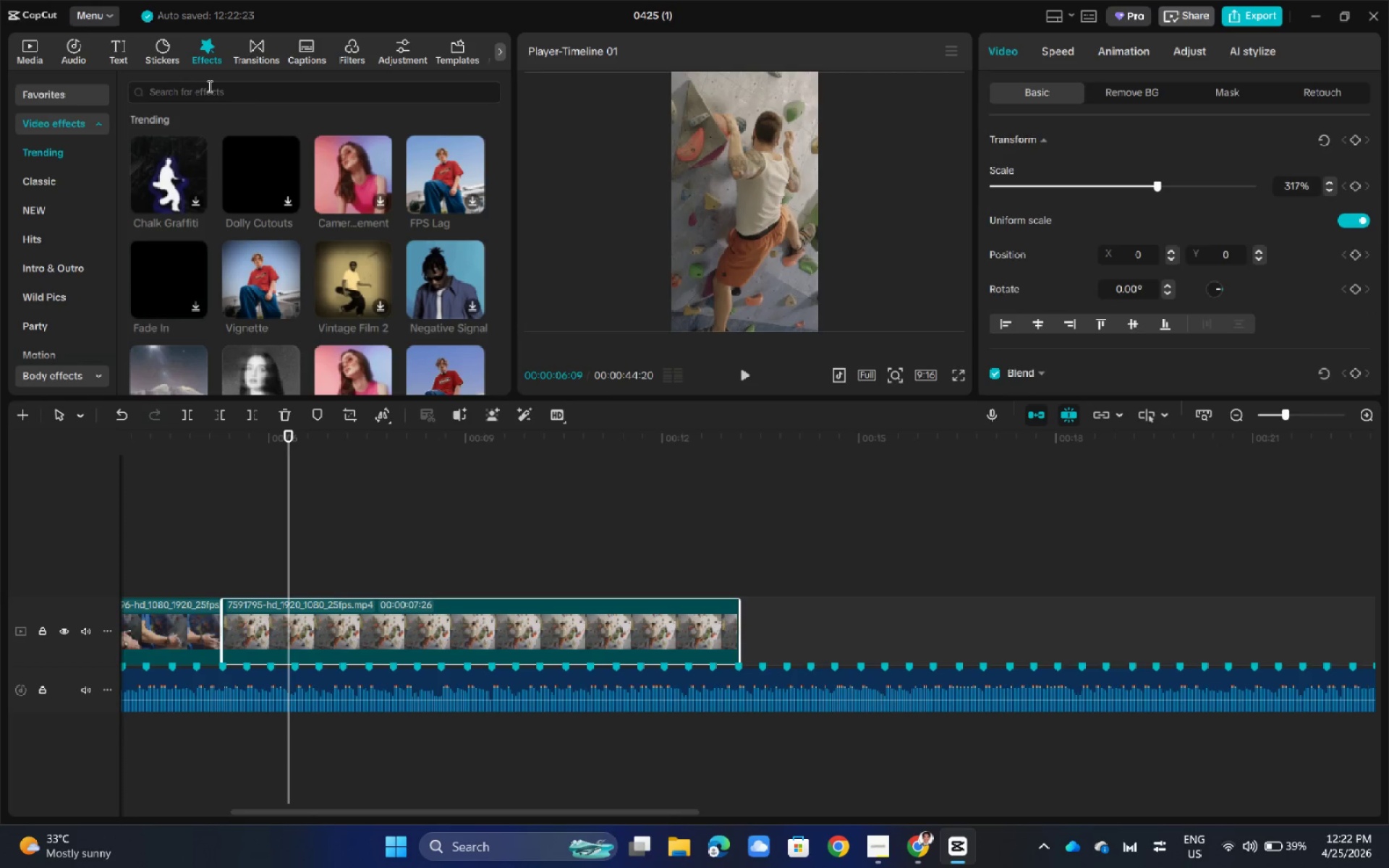 
left_click([208, 86])
 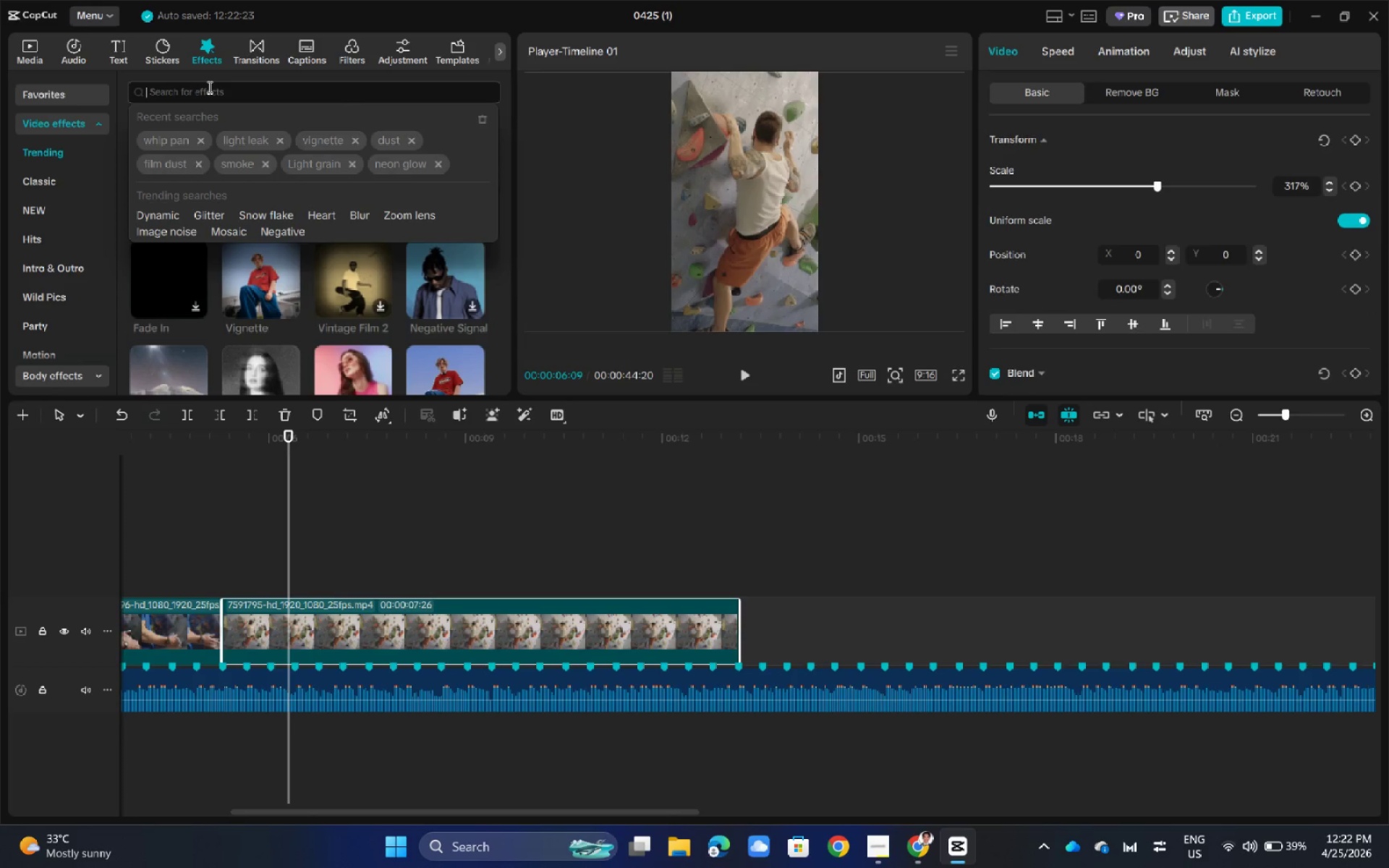 
type(shake)
key(NumpadEnter)
 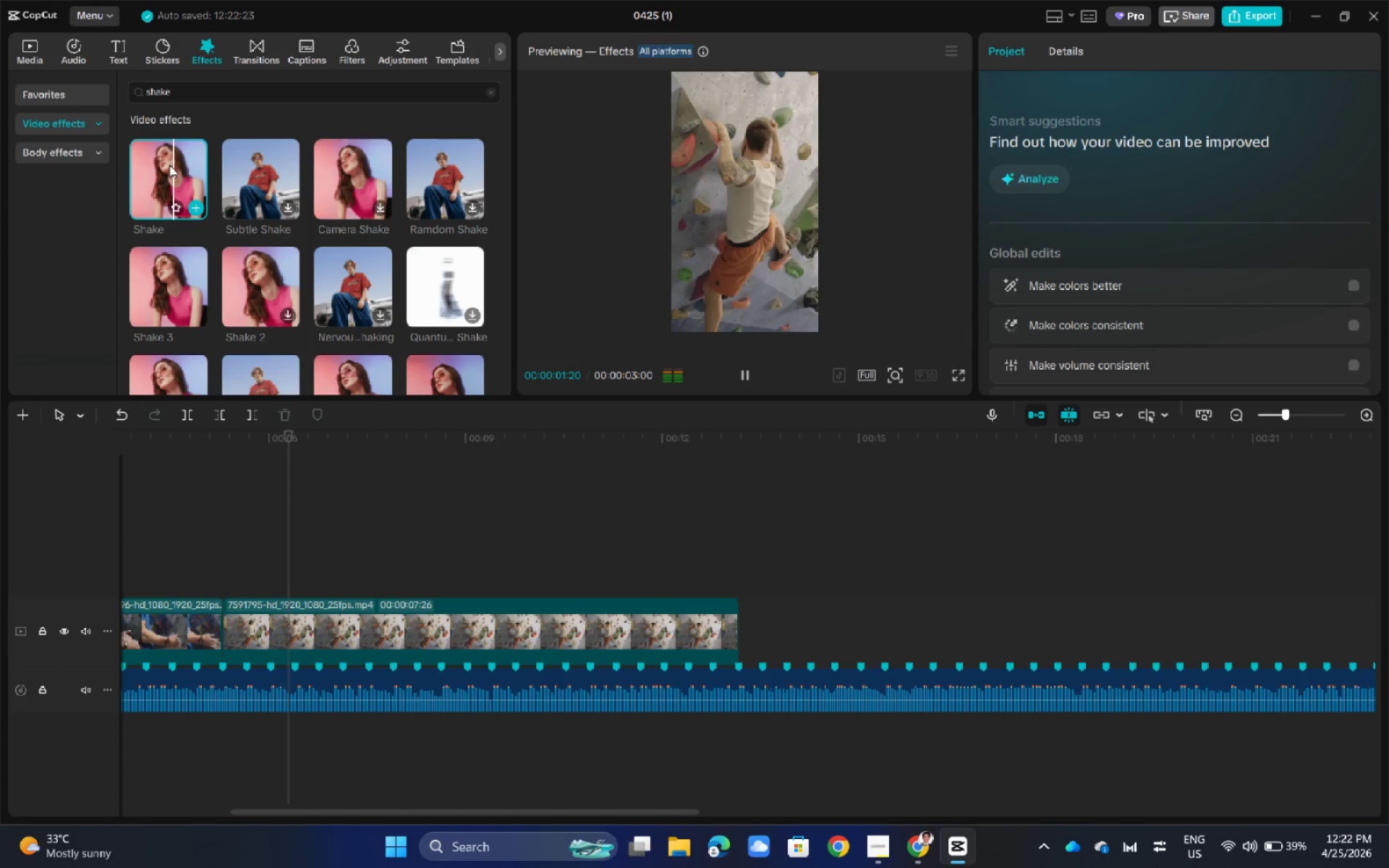 
wait(5.84)
 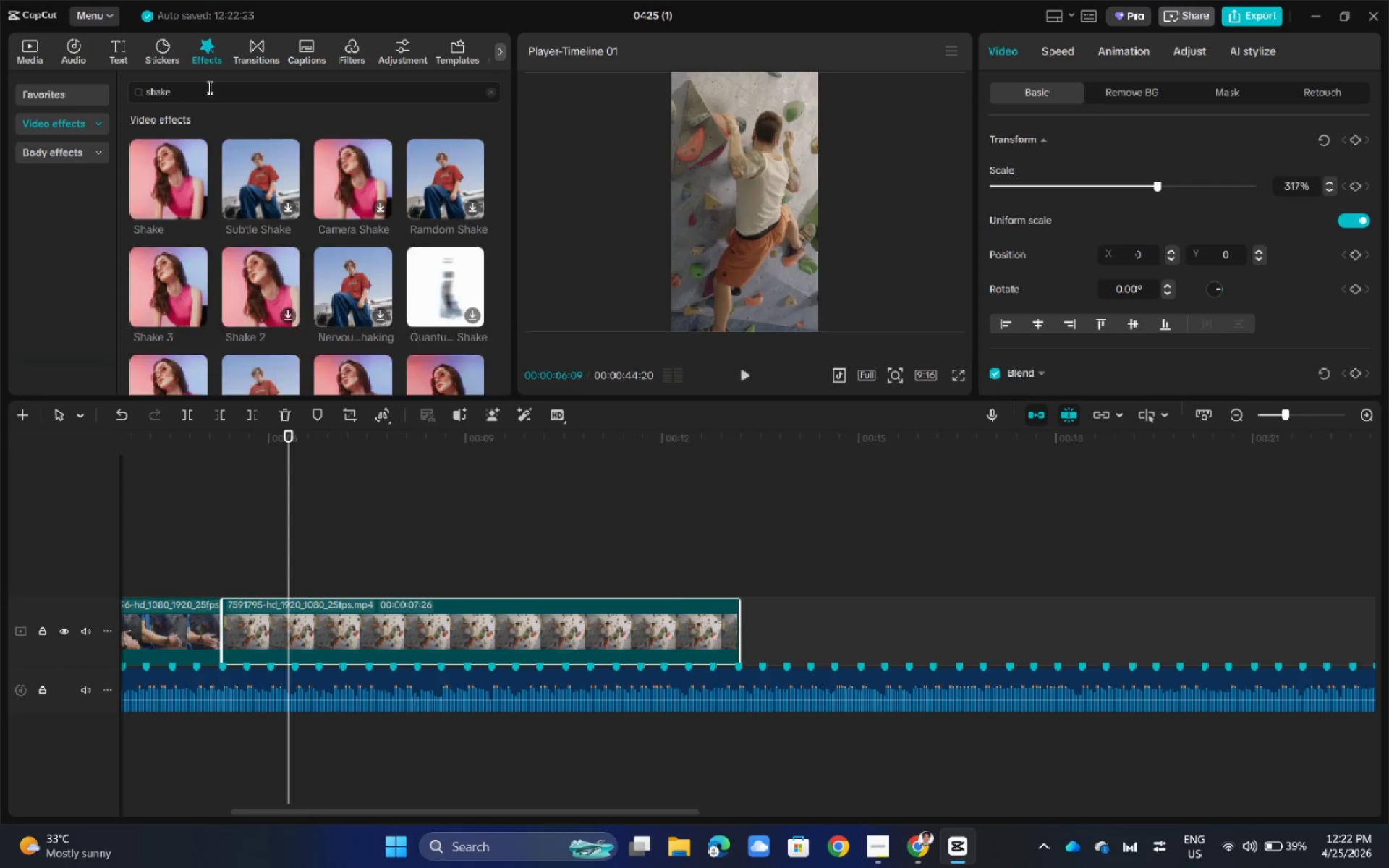 
left_click_drag(start_coordinate=[169, 165], to_coordinate=[391, 598])
 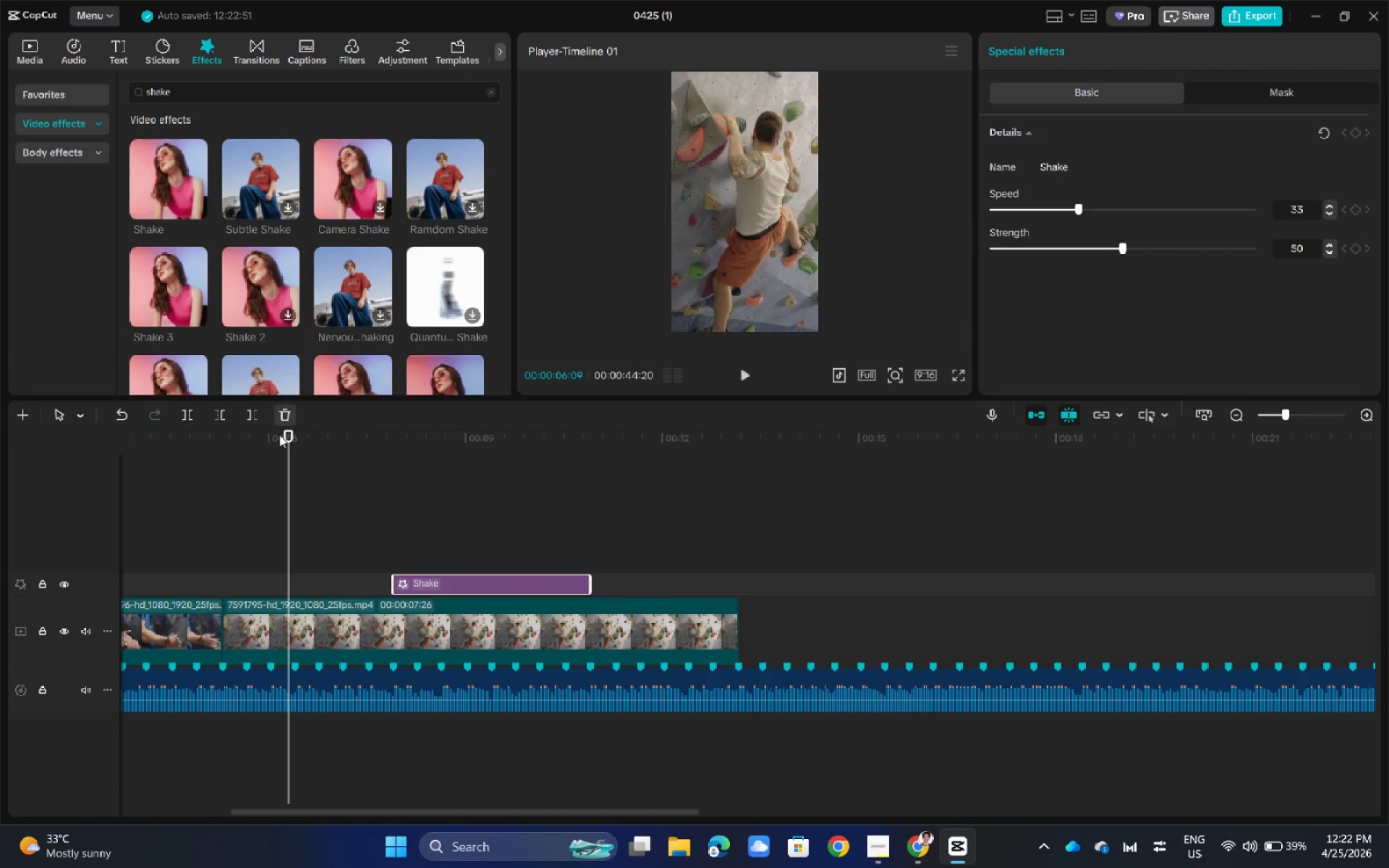 
left_click_drag(start_coordinate=[287, 440], to_coordinate=[324, 442])
 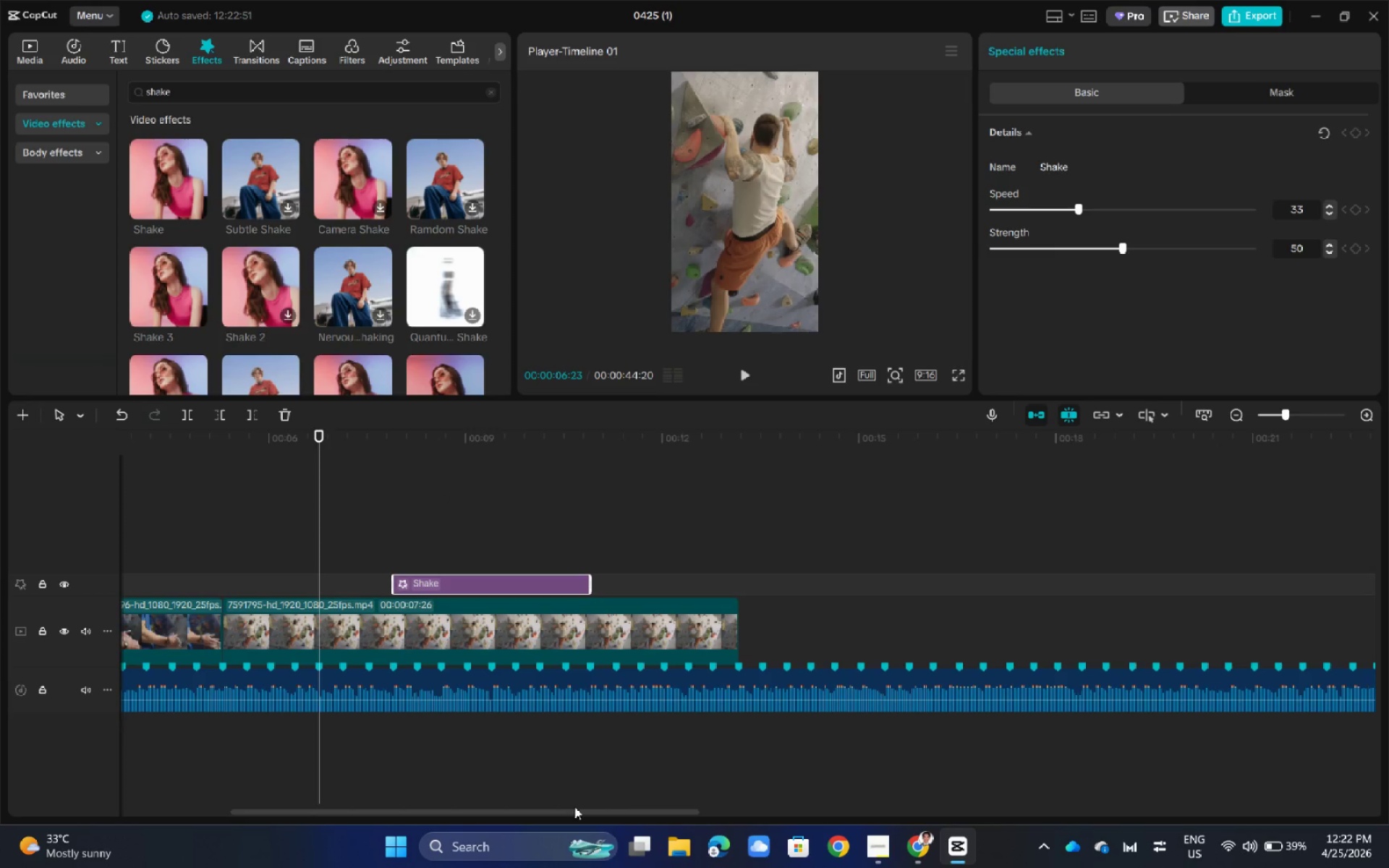 
left_click_drag(start_coordinate=[574, 809], to_coordinate=[480, 811])
 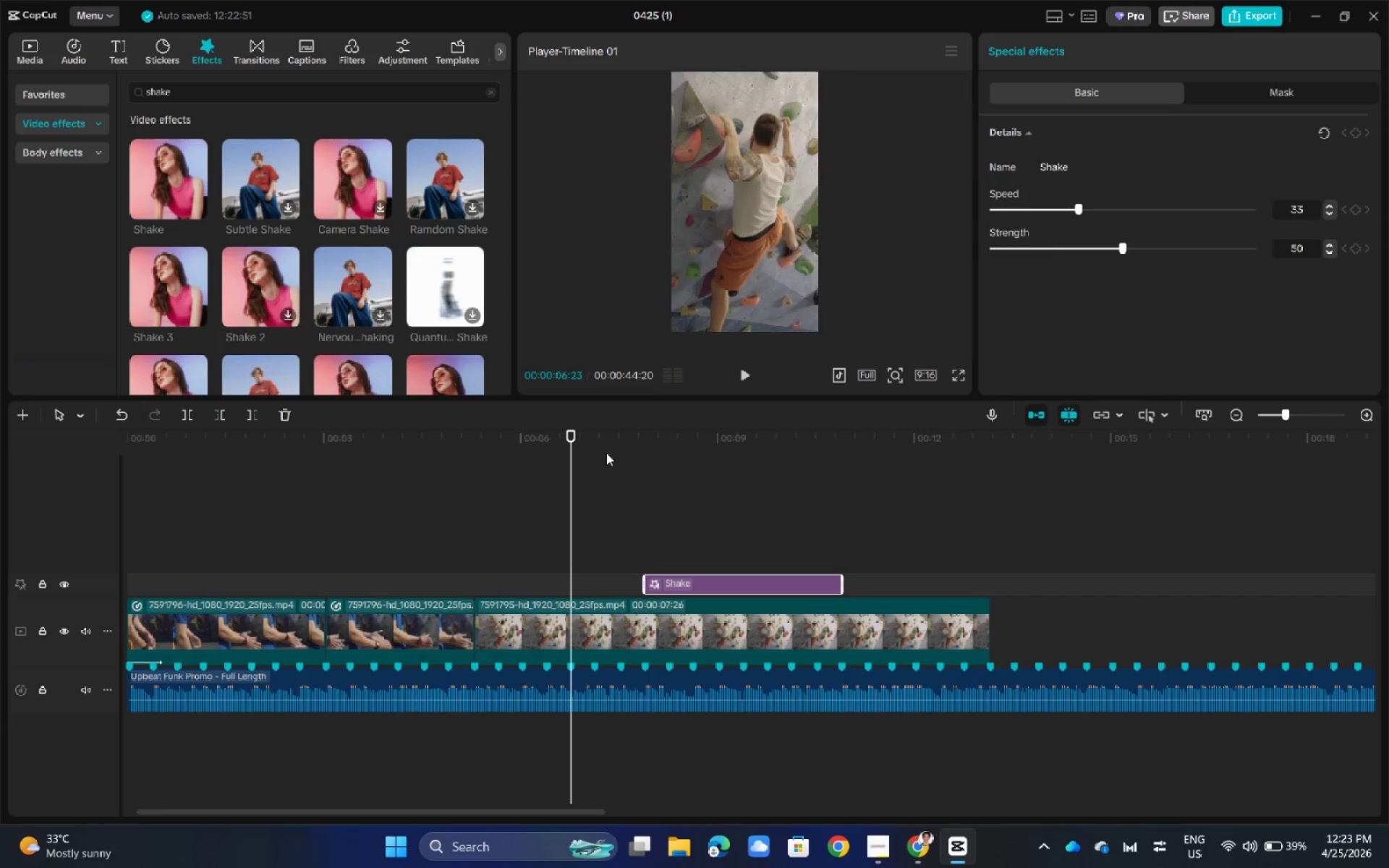 
wait(15.14)
 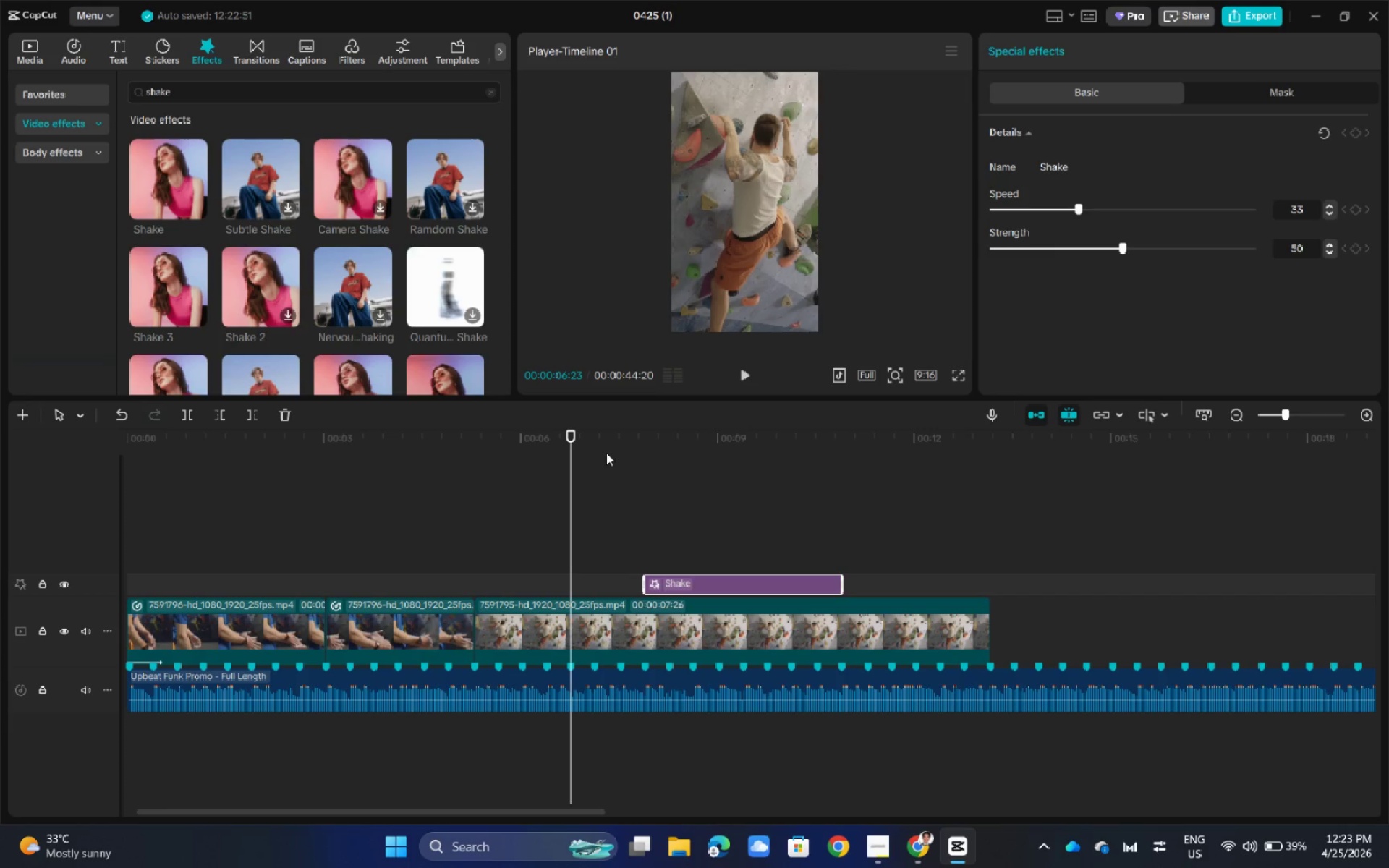 
left_click_drag(start_coordinate=[572, 433], to_coordinate=[476, 446])
 